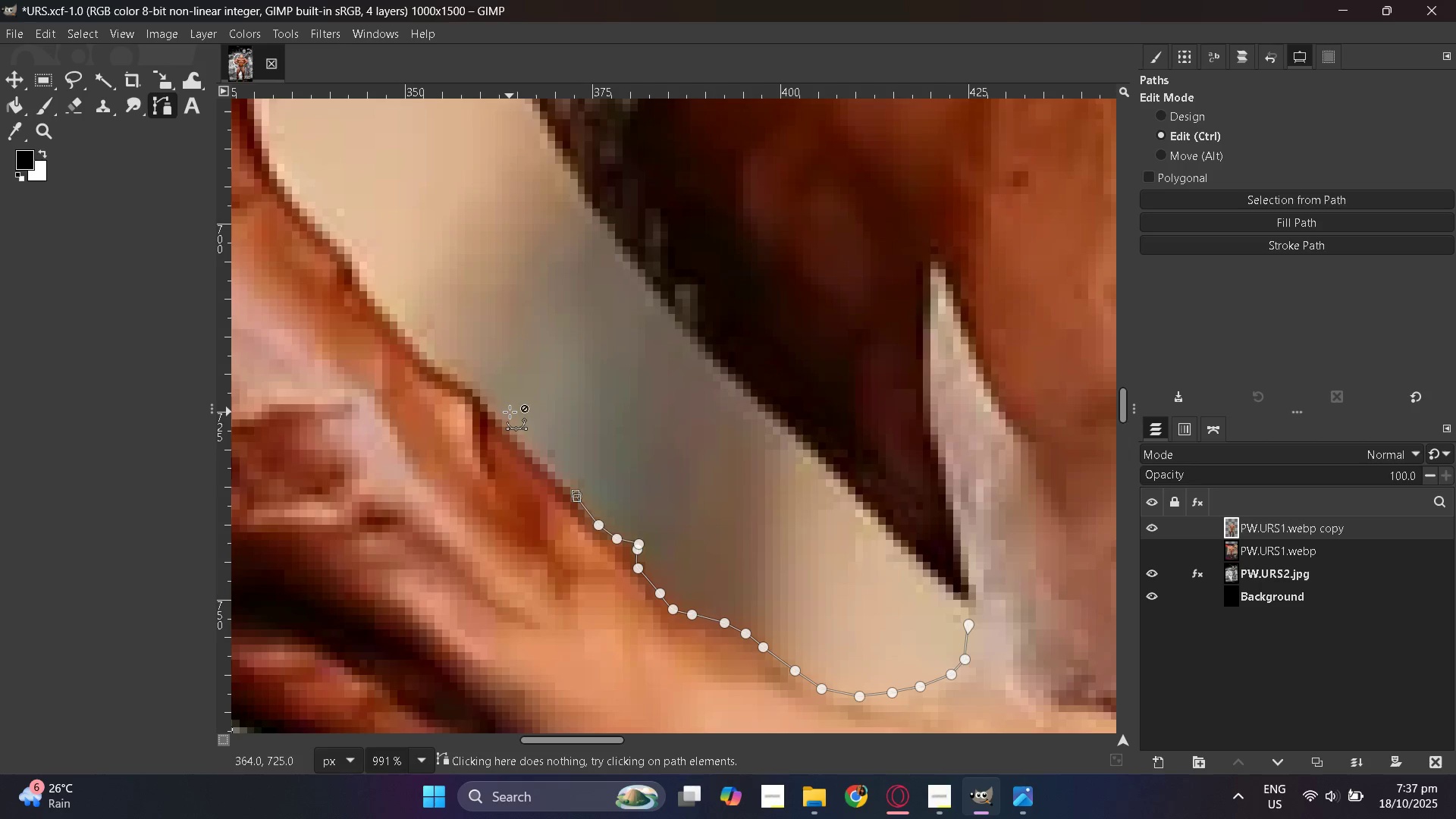 
key(Control+Z)
 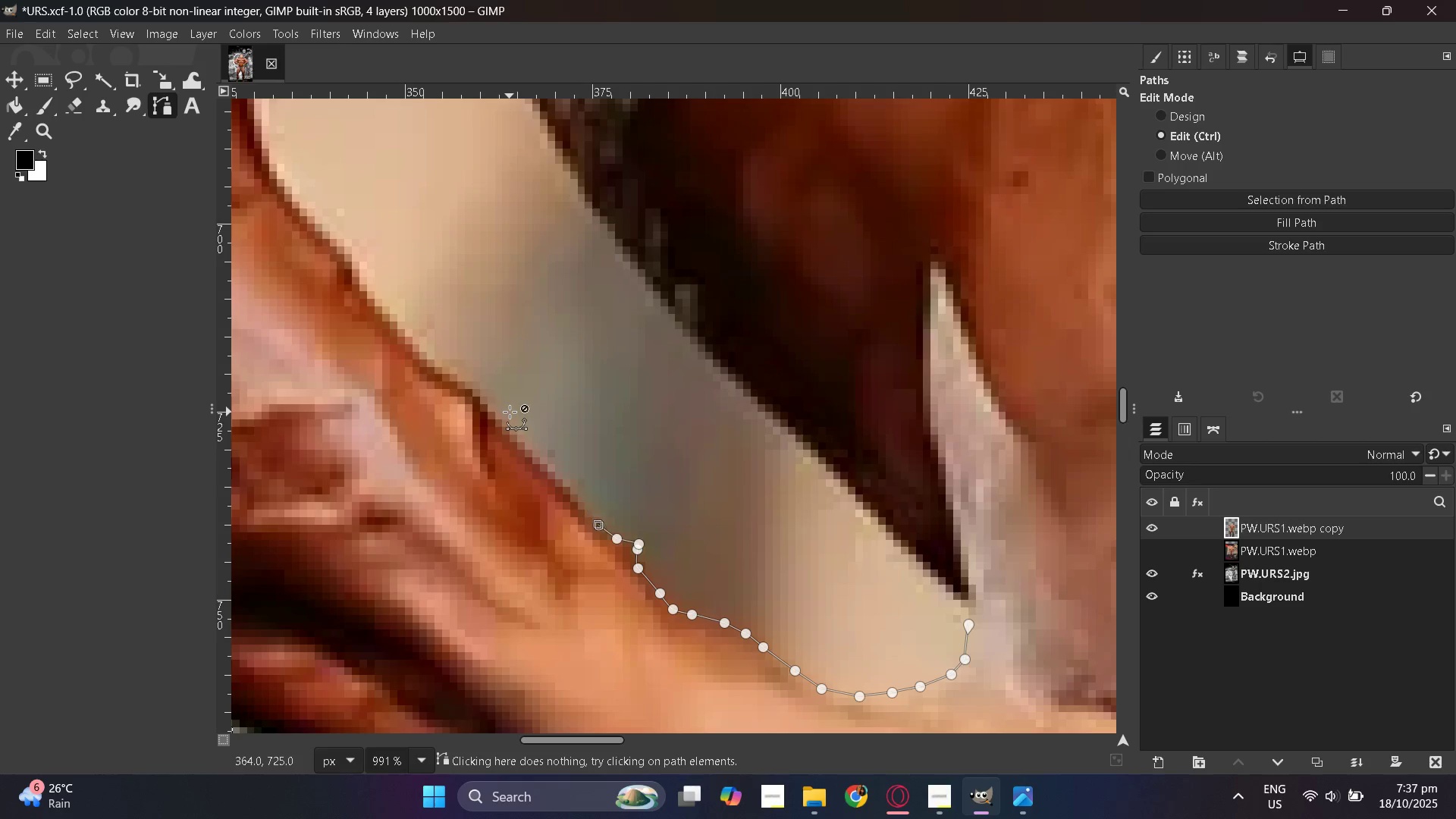 
key(Control+Z)
 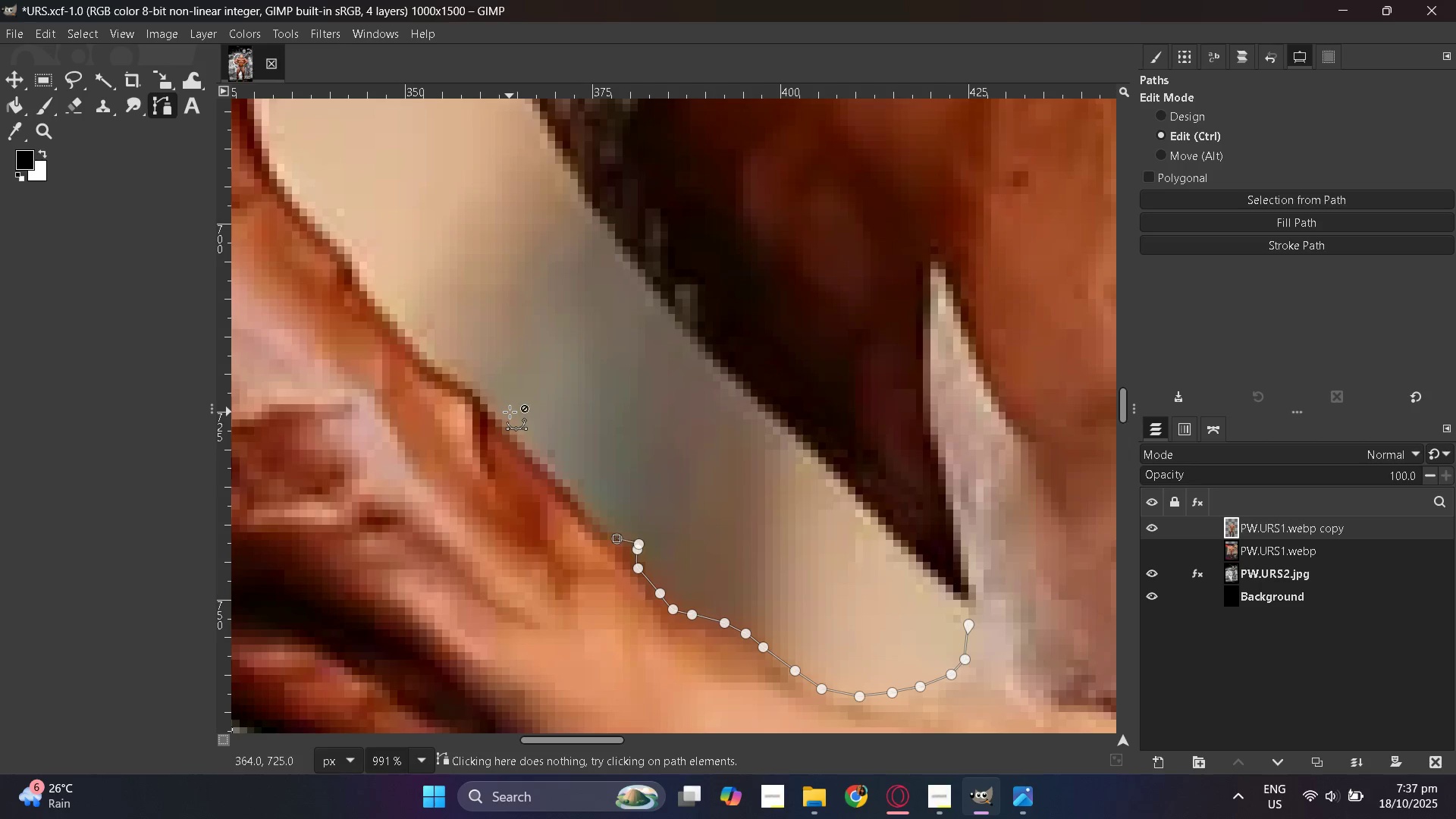 
key(Control+Z)
 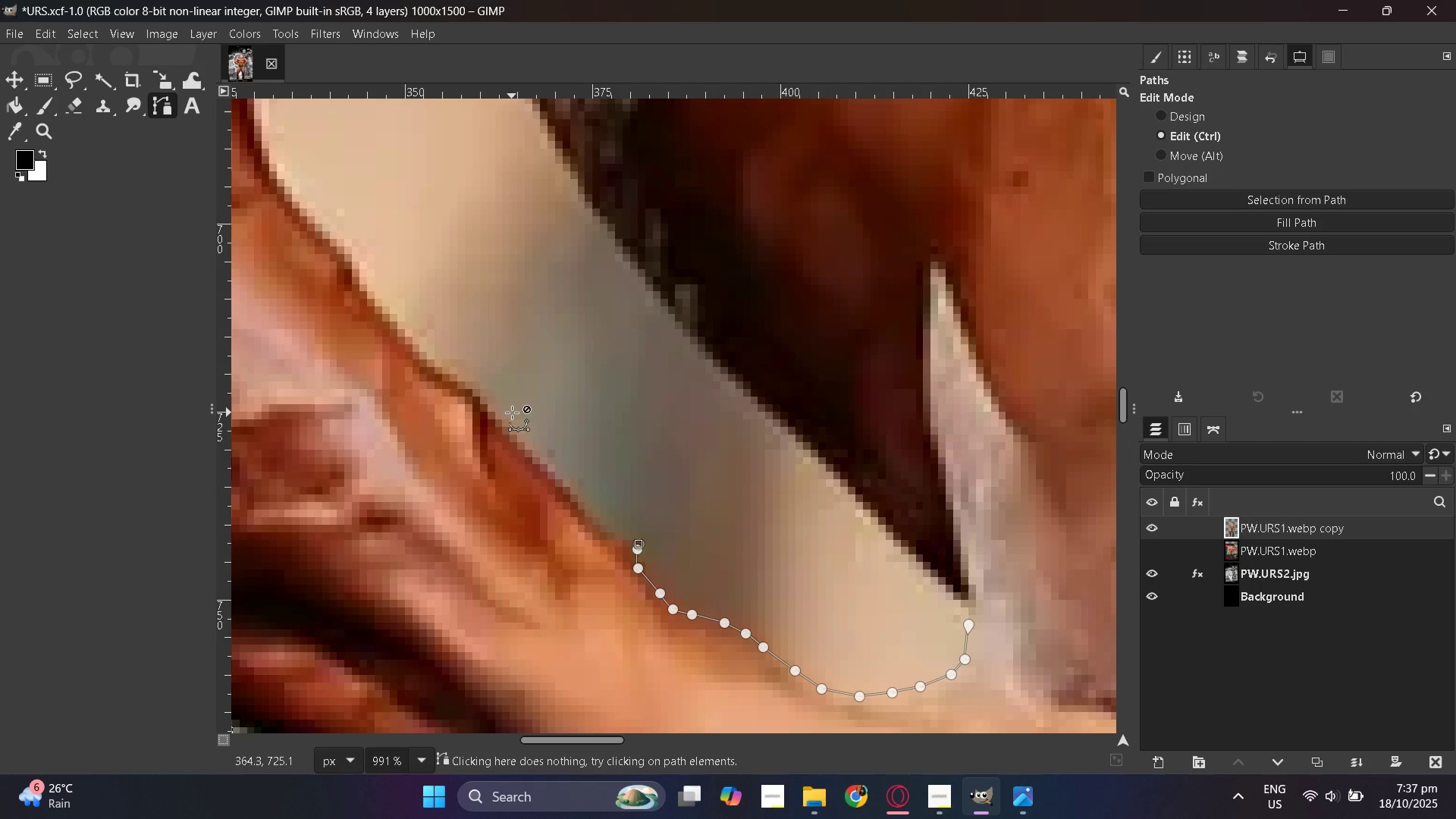 
key(Control+Z)
 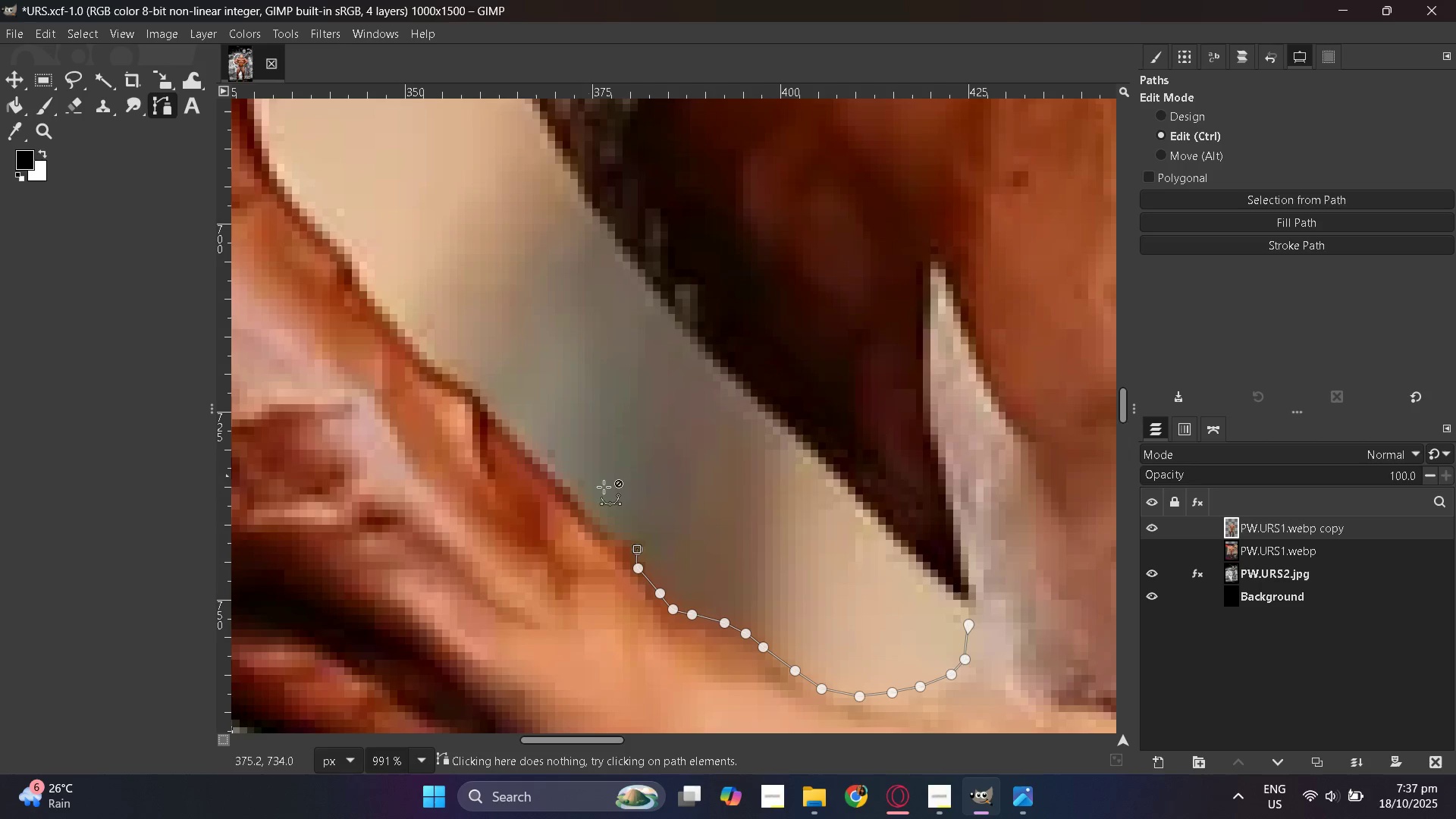 
key(Control+Z)
 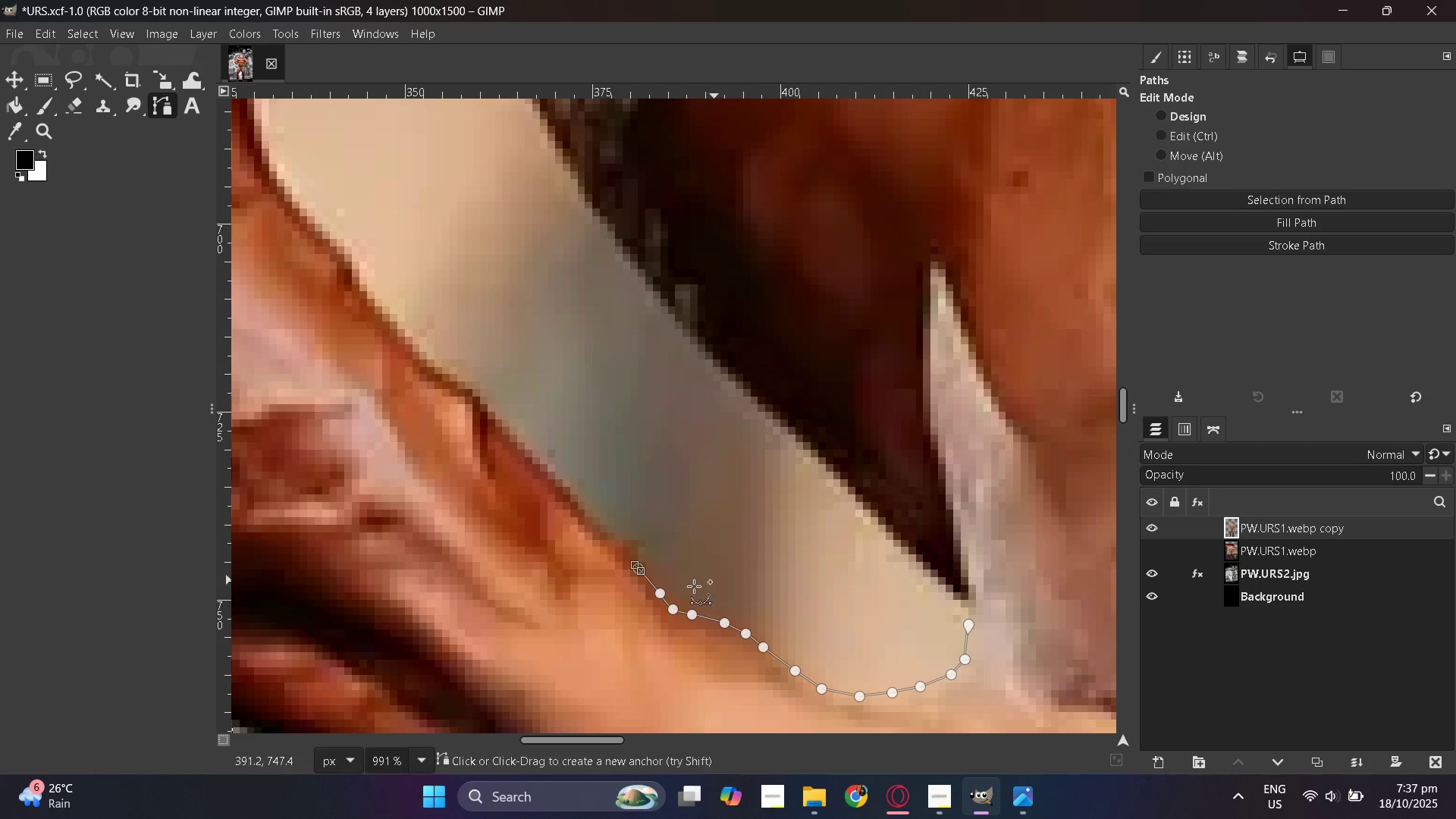 
hold_key(key=ControlLeft, duration=0.38)
scroll: coordinate [400, 521], scroll_direction: down, amount: 21.0
 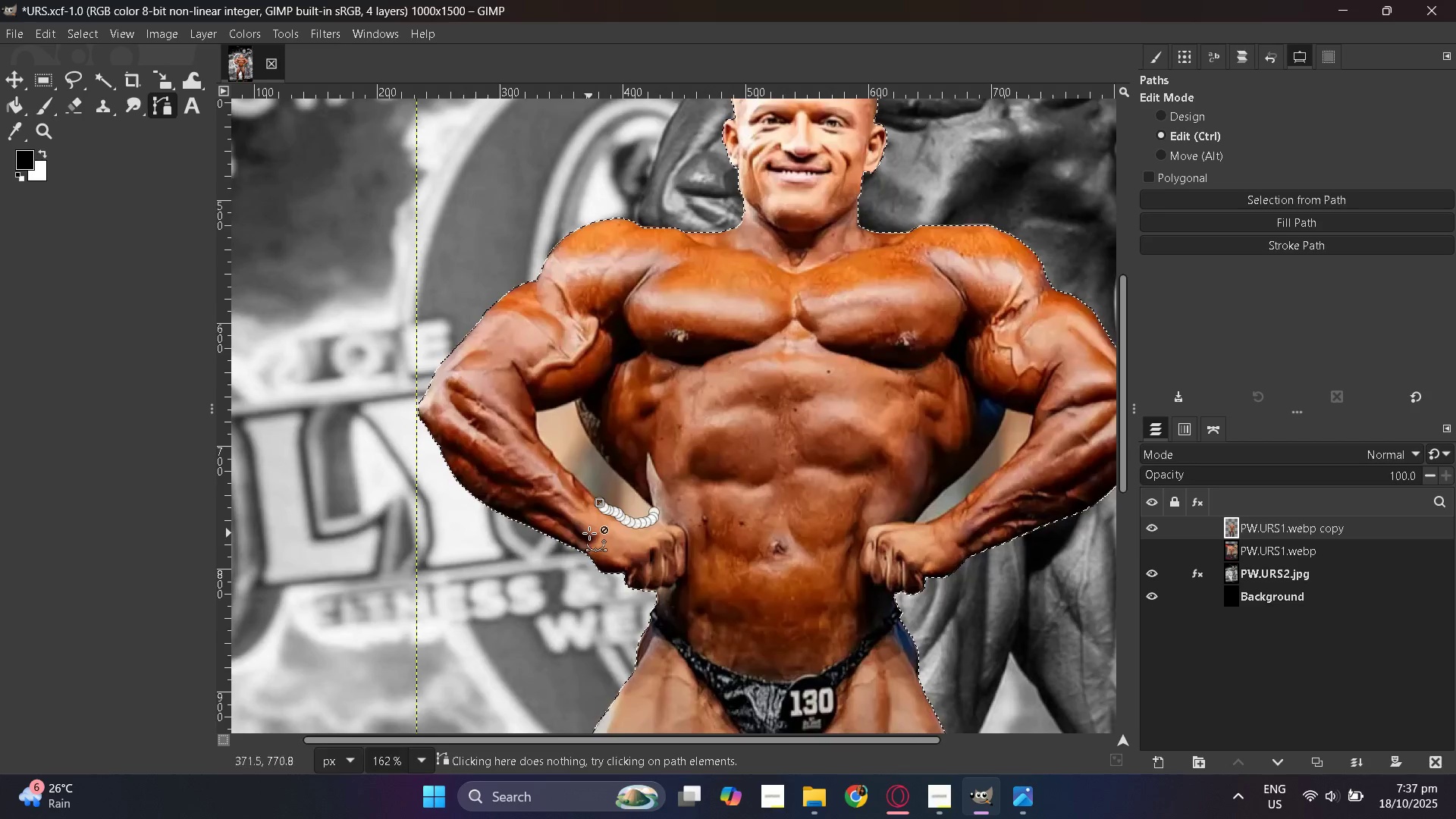 
hold_key(key=ControlLeft, duration=1.53)
 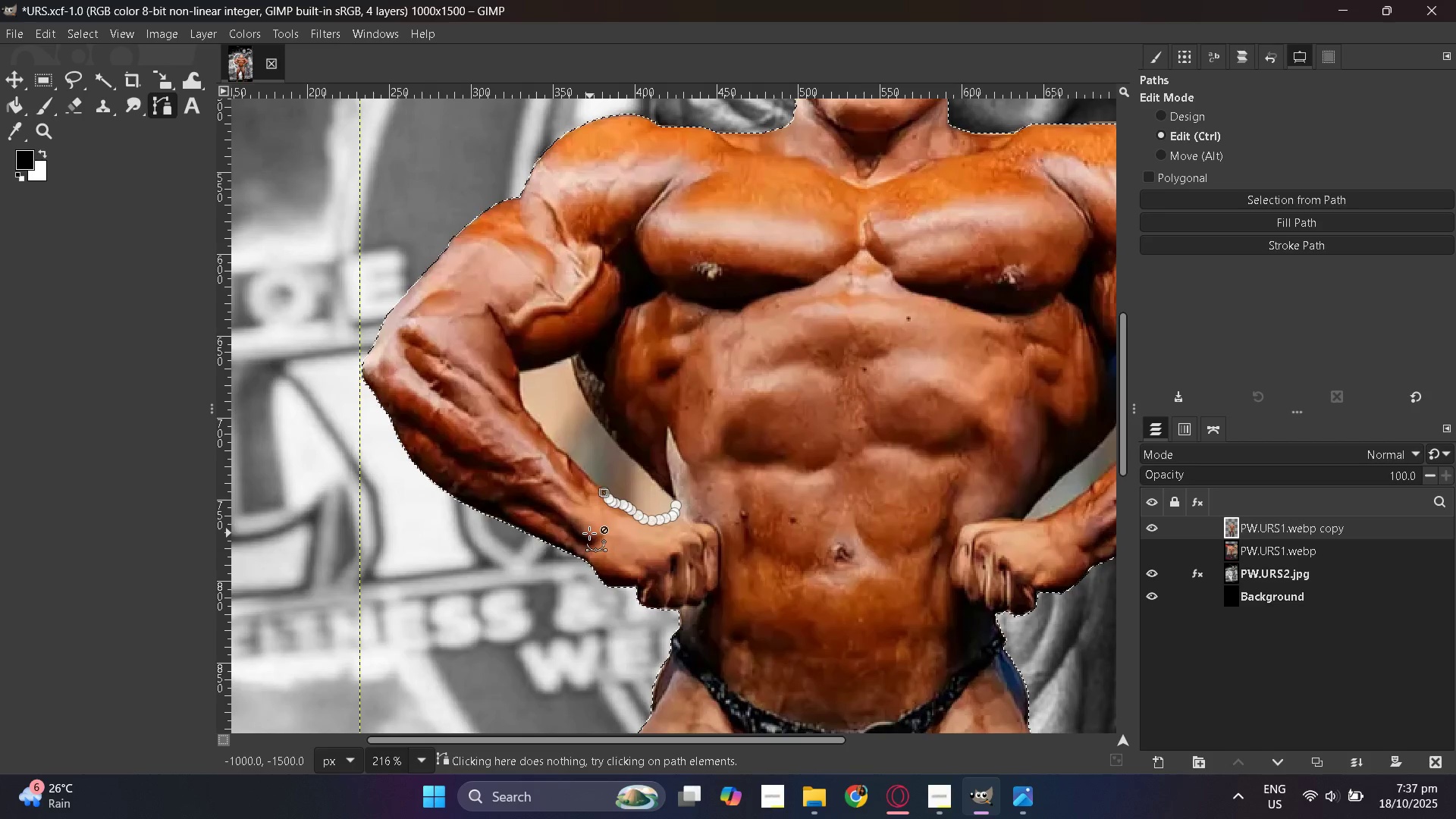 
hold_key(key=ControlLeft, duration=1.53)
scroll: coordinate [589, 533], scroll_direction: up, amount: 3.0
 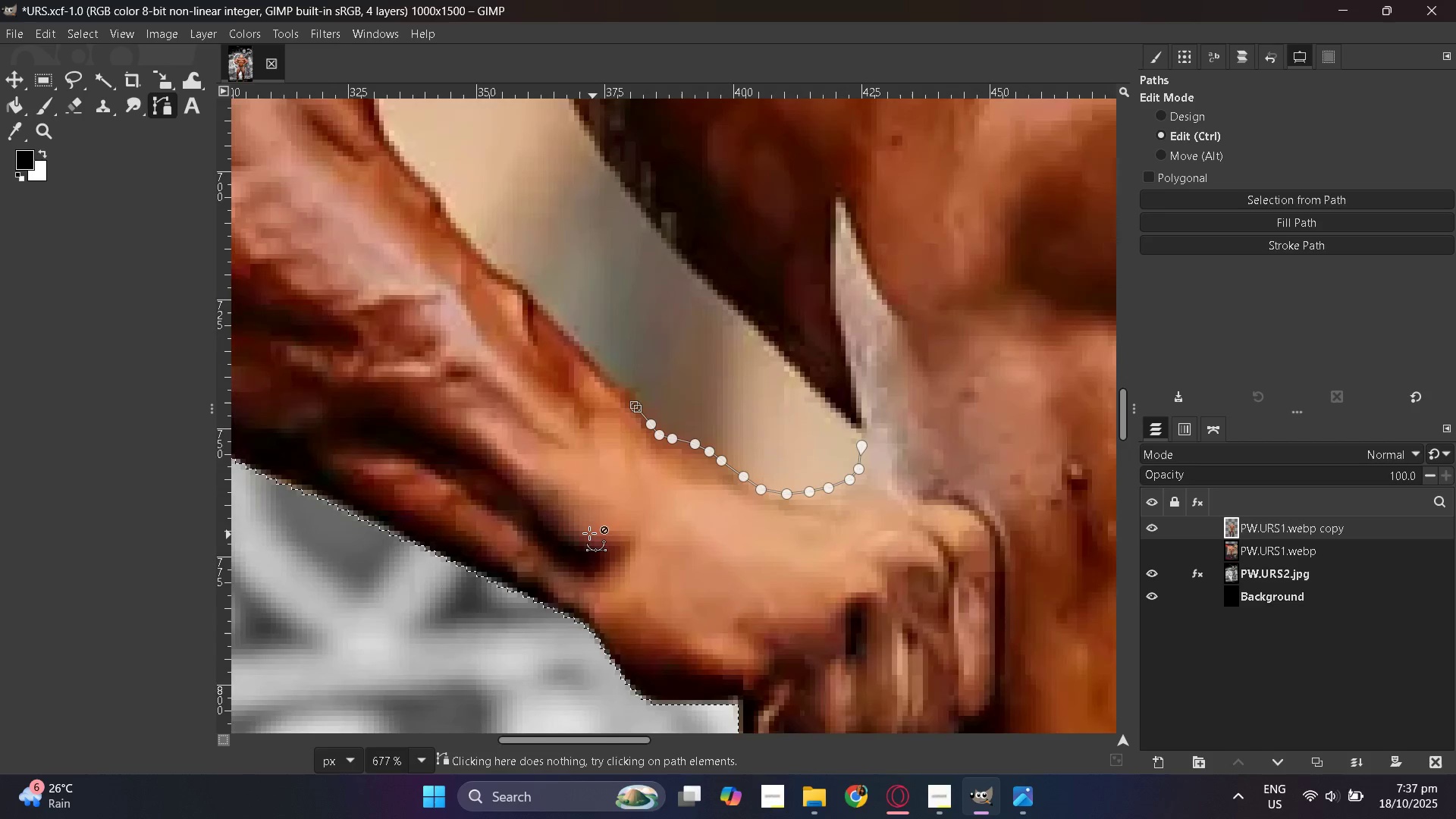 
key(Control+ControlLeft)
 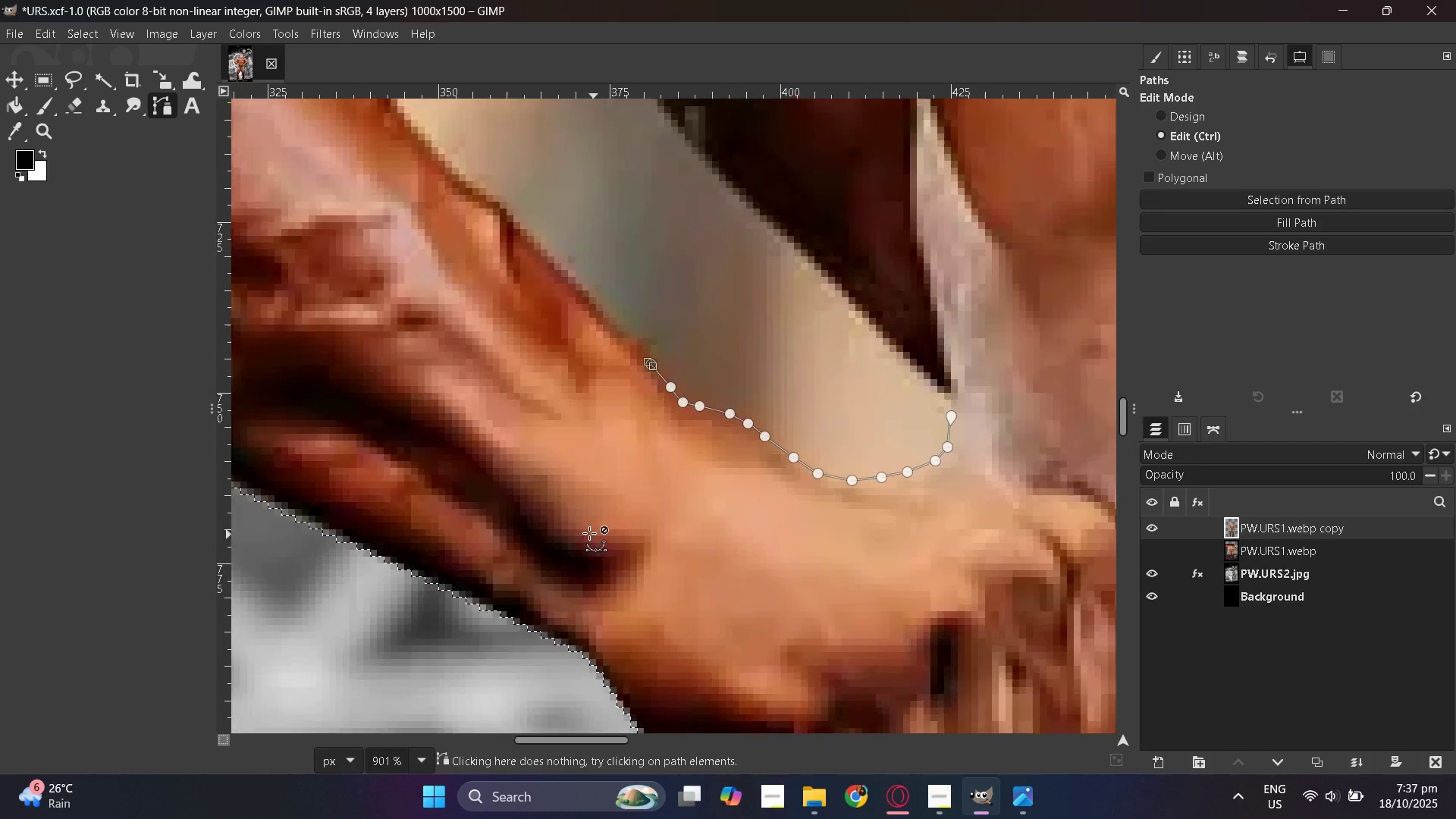 
key(Control+ControlLeft)
 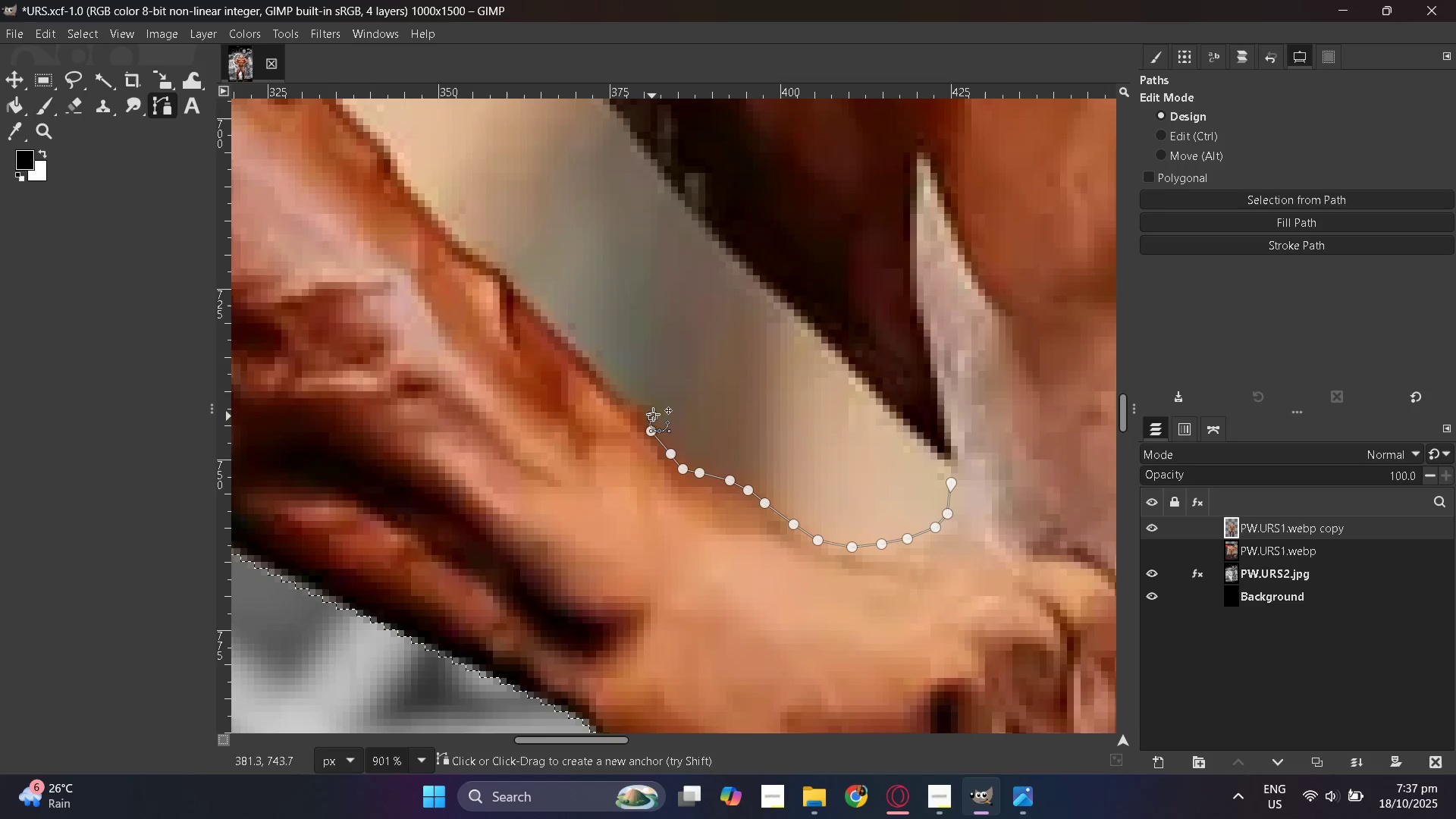 
double_click([654, 407])
 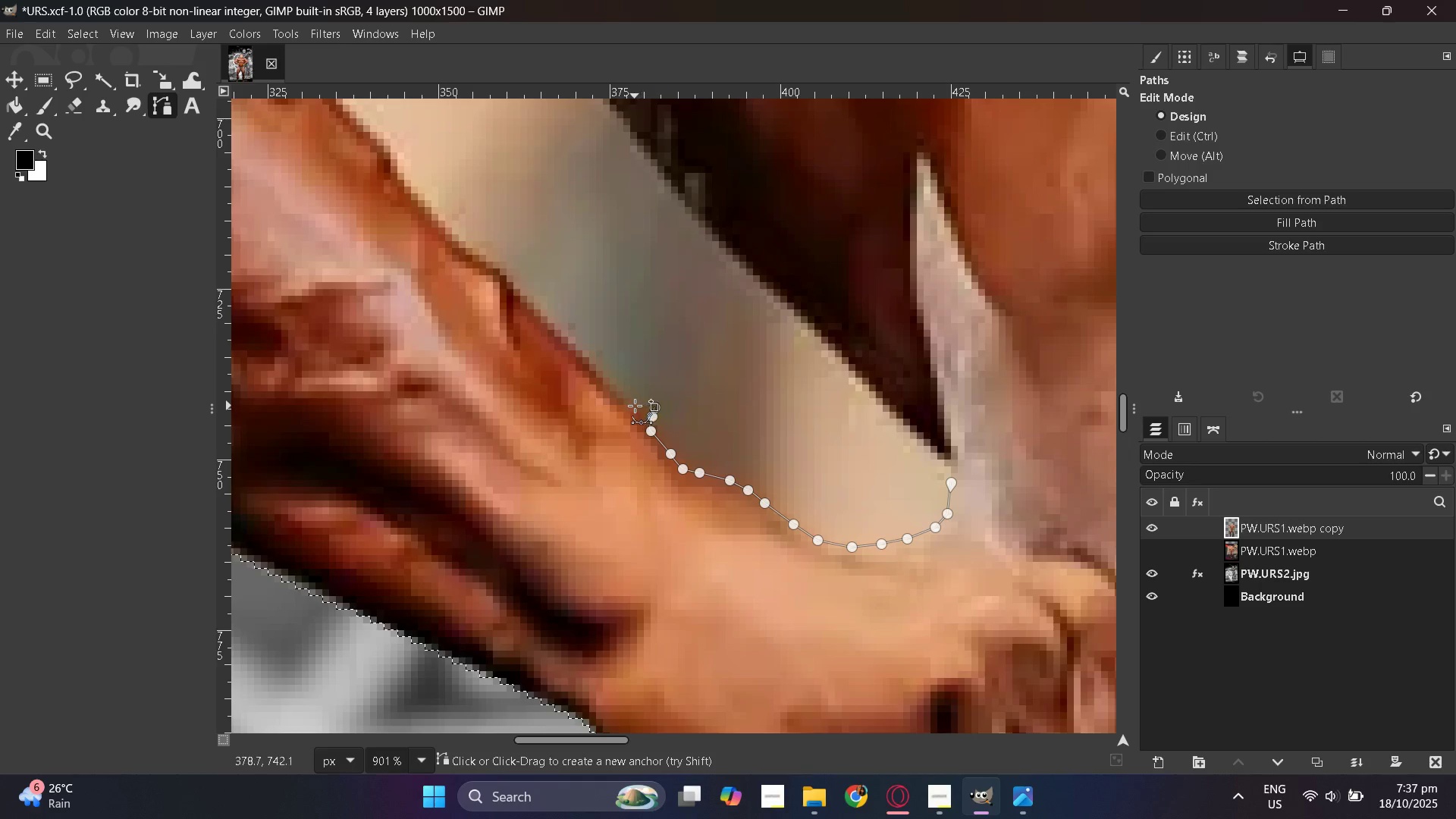 
triple_click([635, 406])
 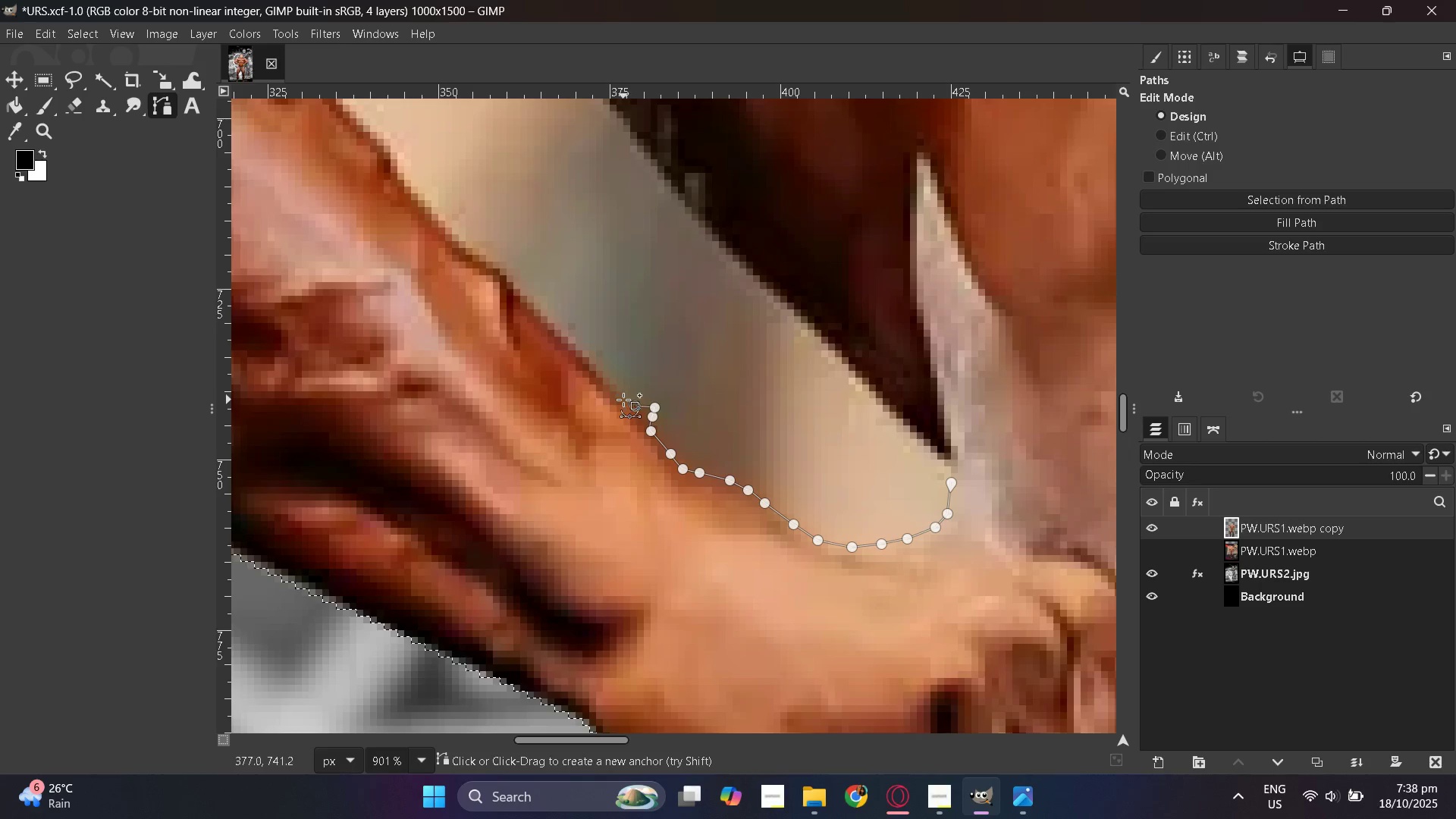 
left_click([622, 399])
 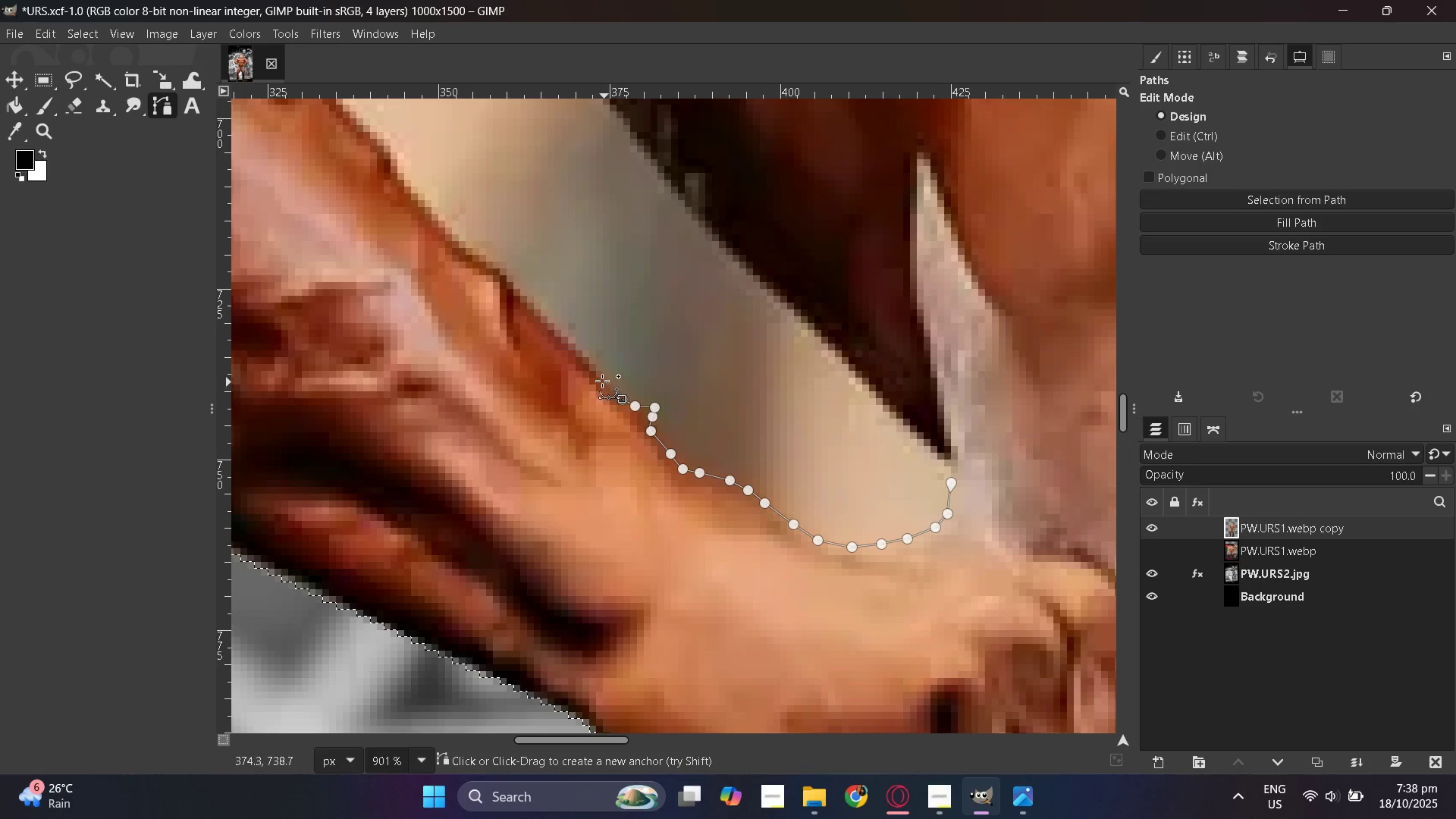 
left_click([599, 378])
 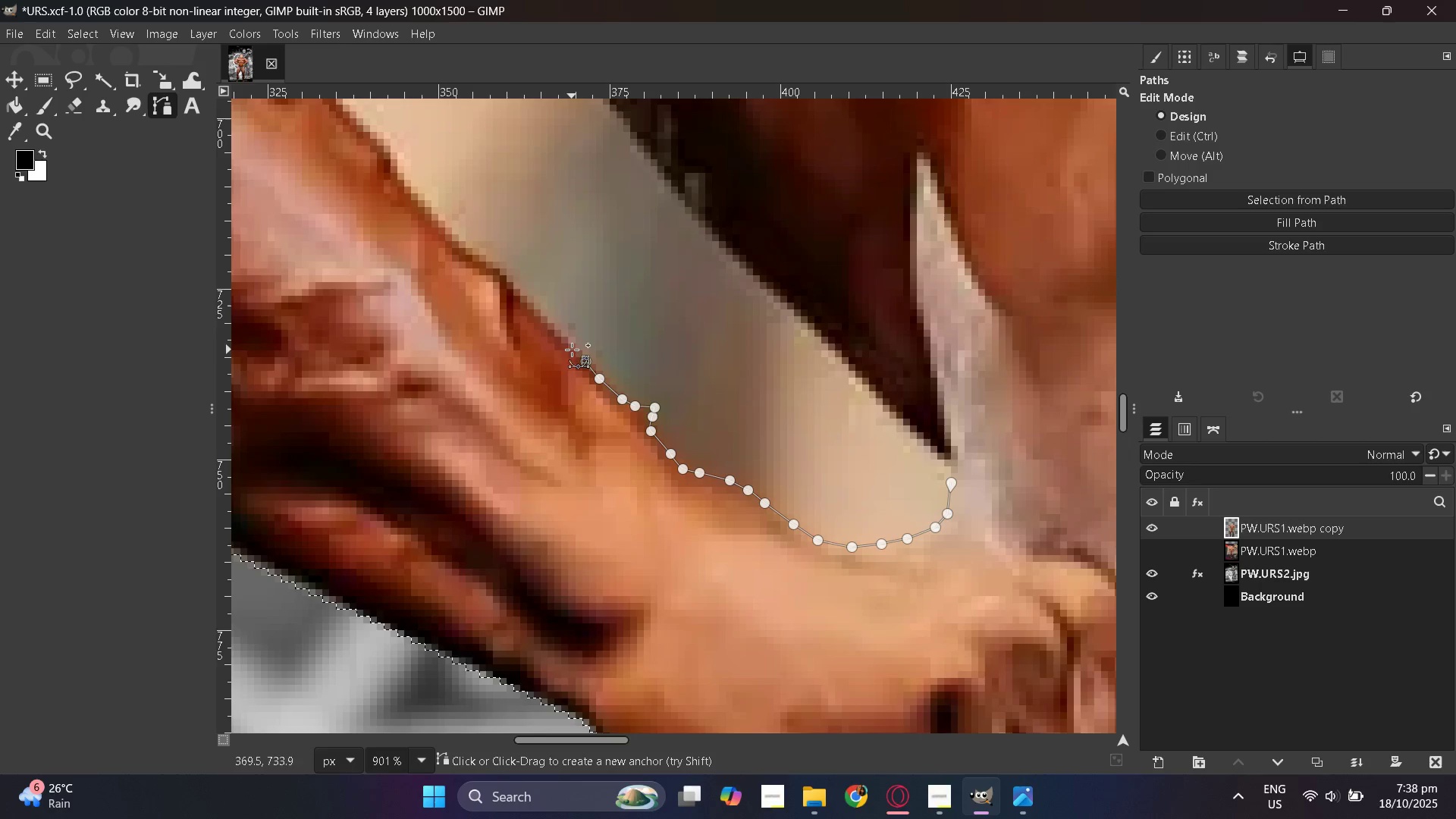 
scroll: coordinate [560, 331], scroll_direction: up, amount: 4.0
 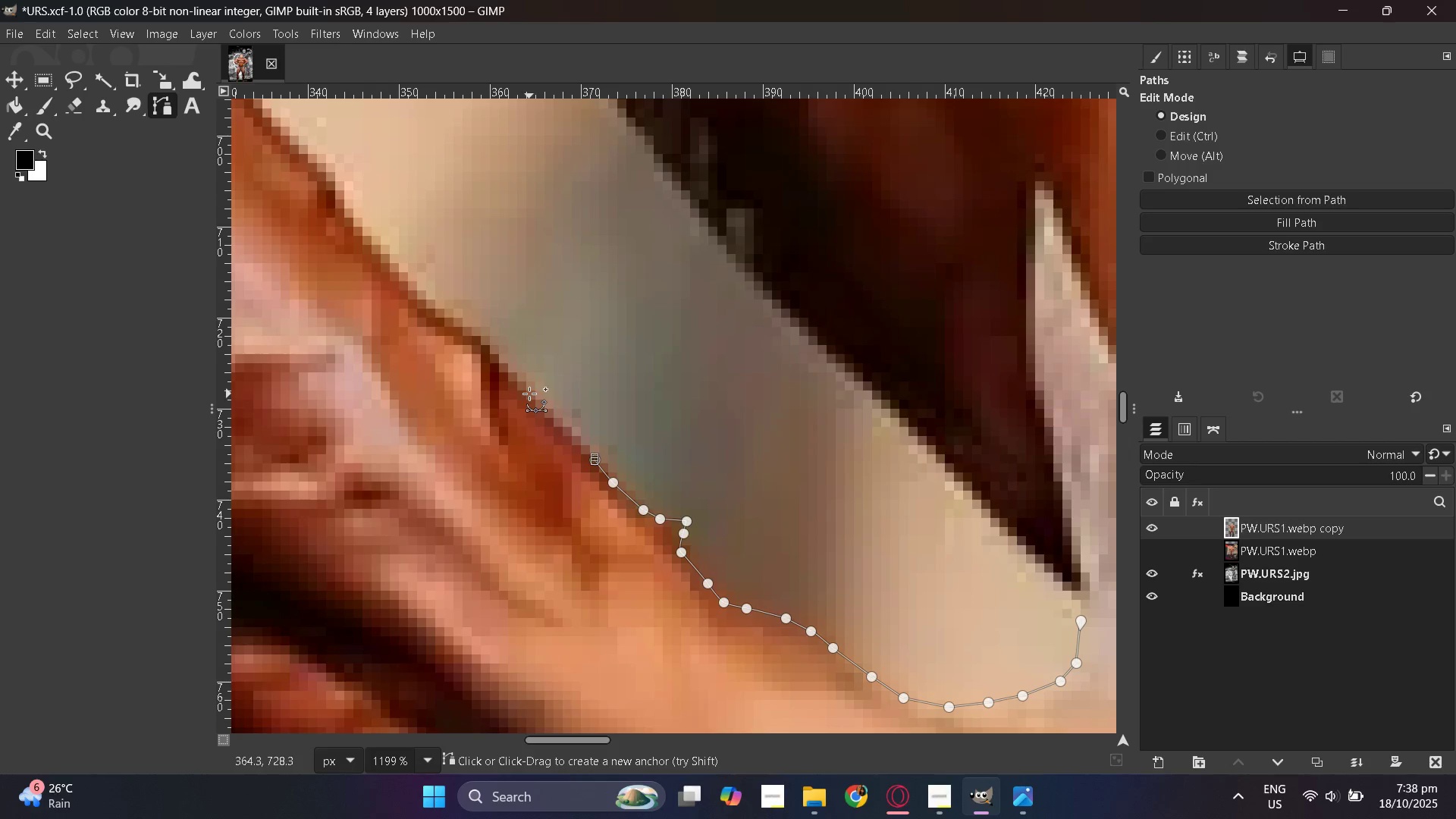 
key(Control+ControlLeft)
 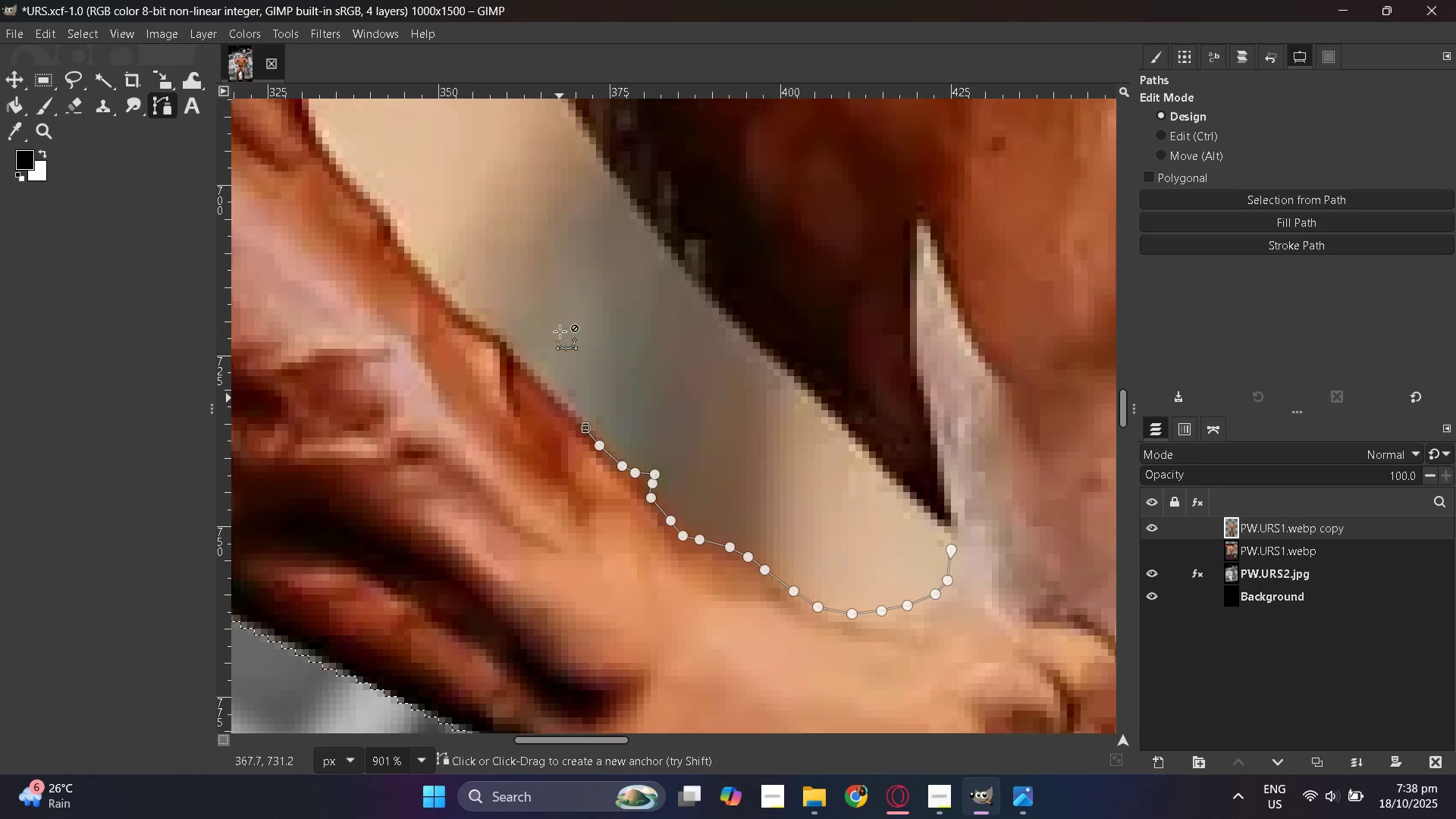 
left_click([527, 384])
 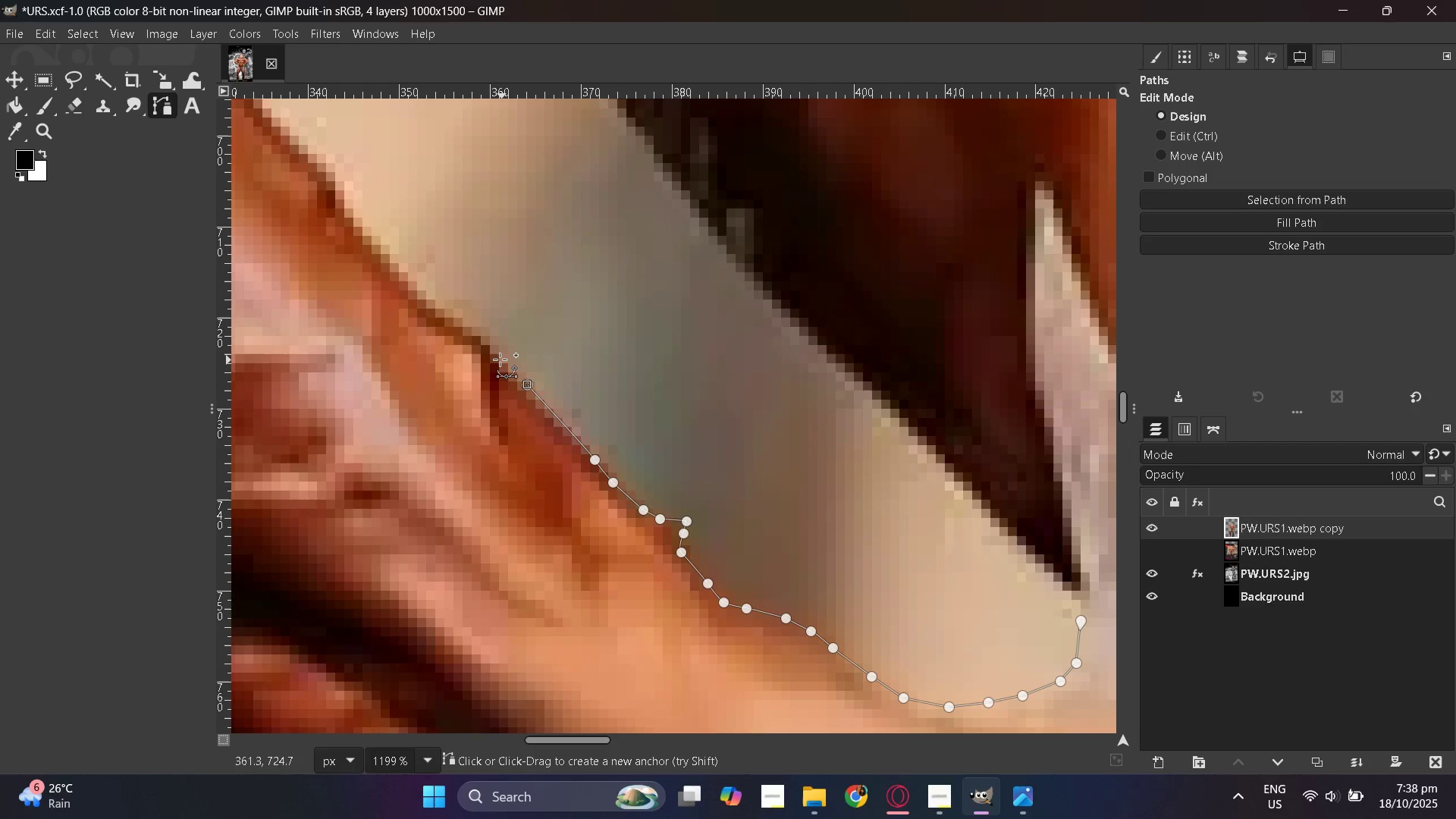 
left_click([500, 359])
 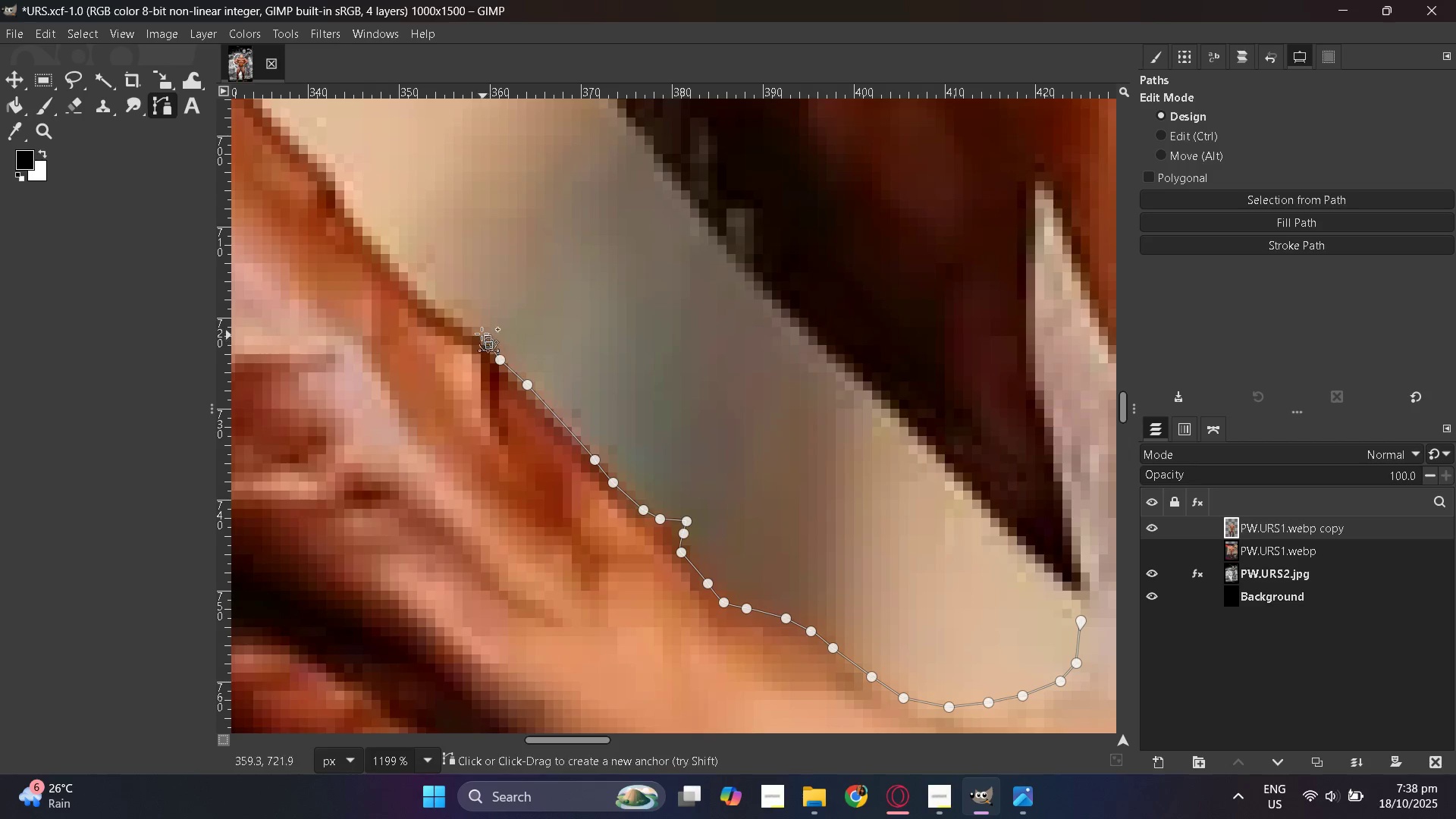 
triple_click([477, 331])
 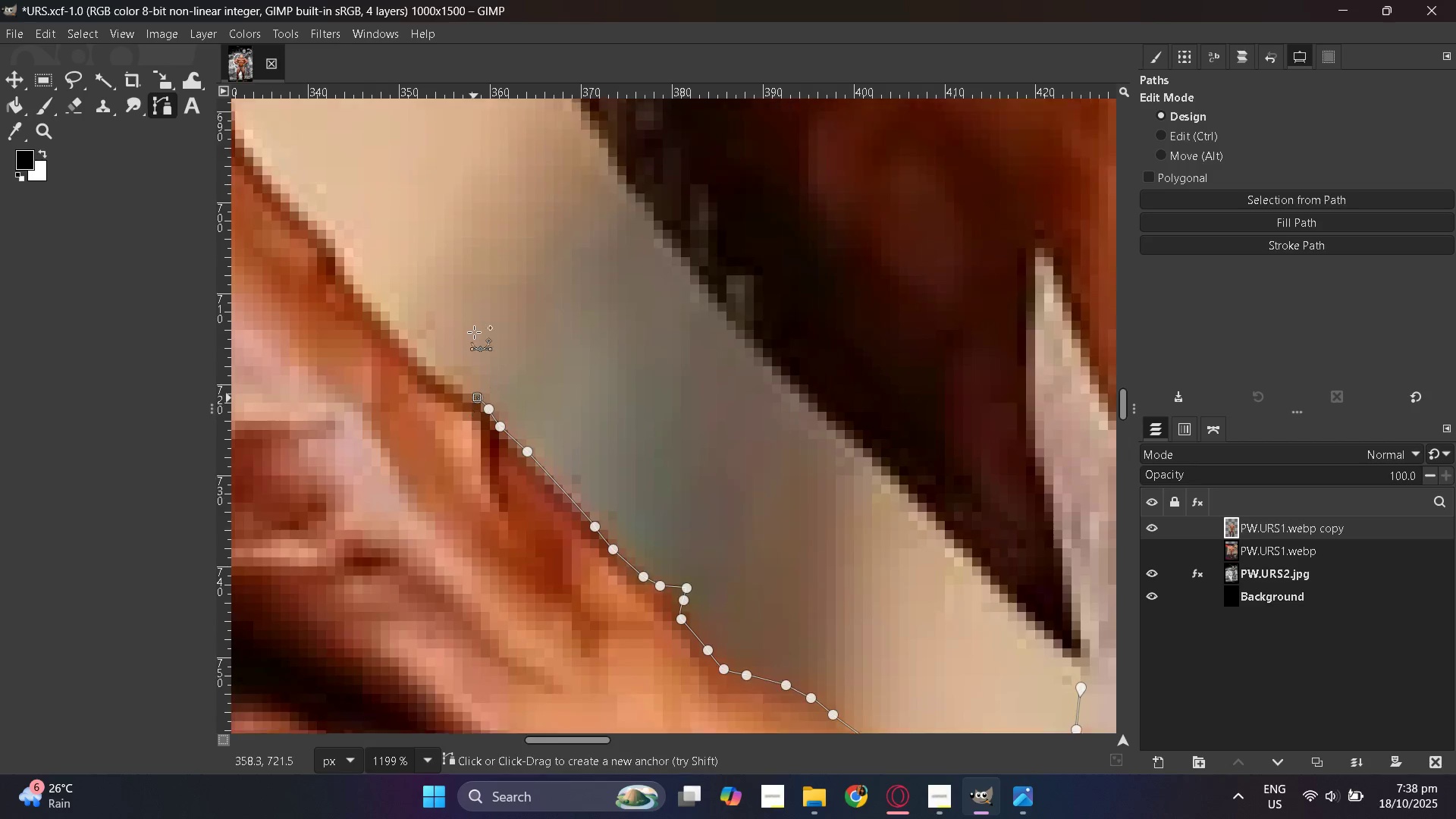 
scroll: coordinate [474, 332], scroll_direction: up, amount: 2.0
 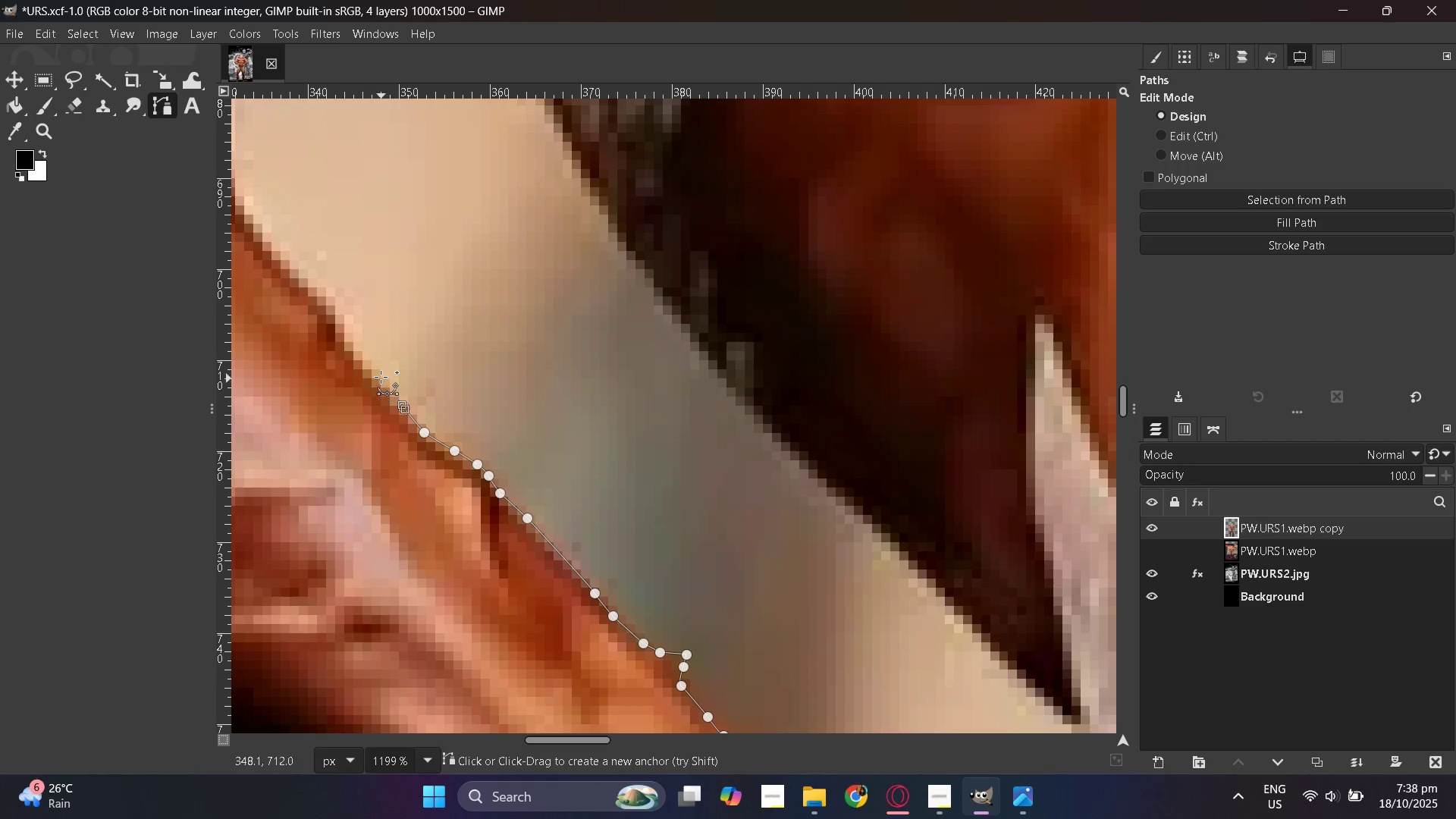 
left_click_drag(start_coordinate=[349, 335], to_coordinate=[347, 331])
 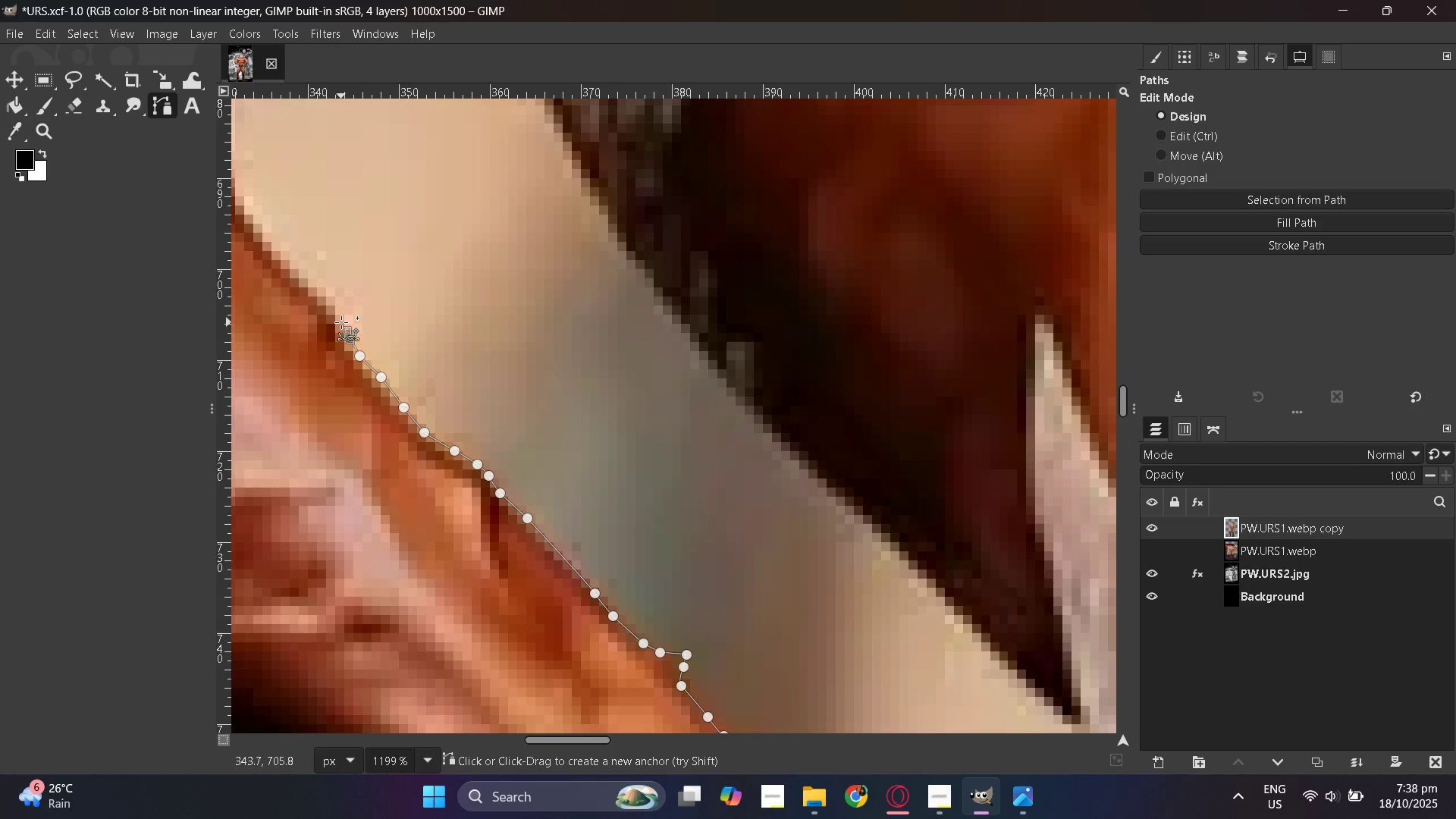 
left_click_drag(start_coordinate=[341, 320], to_coordinate=[341, 316])
 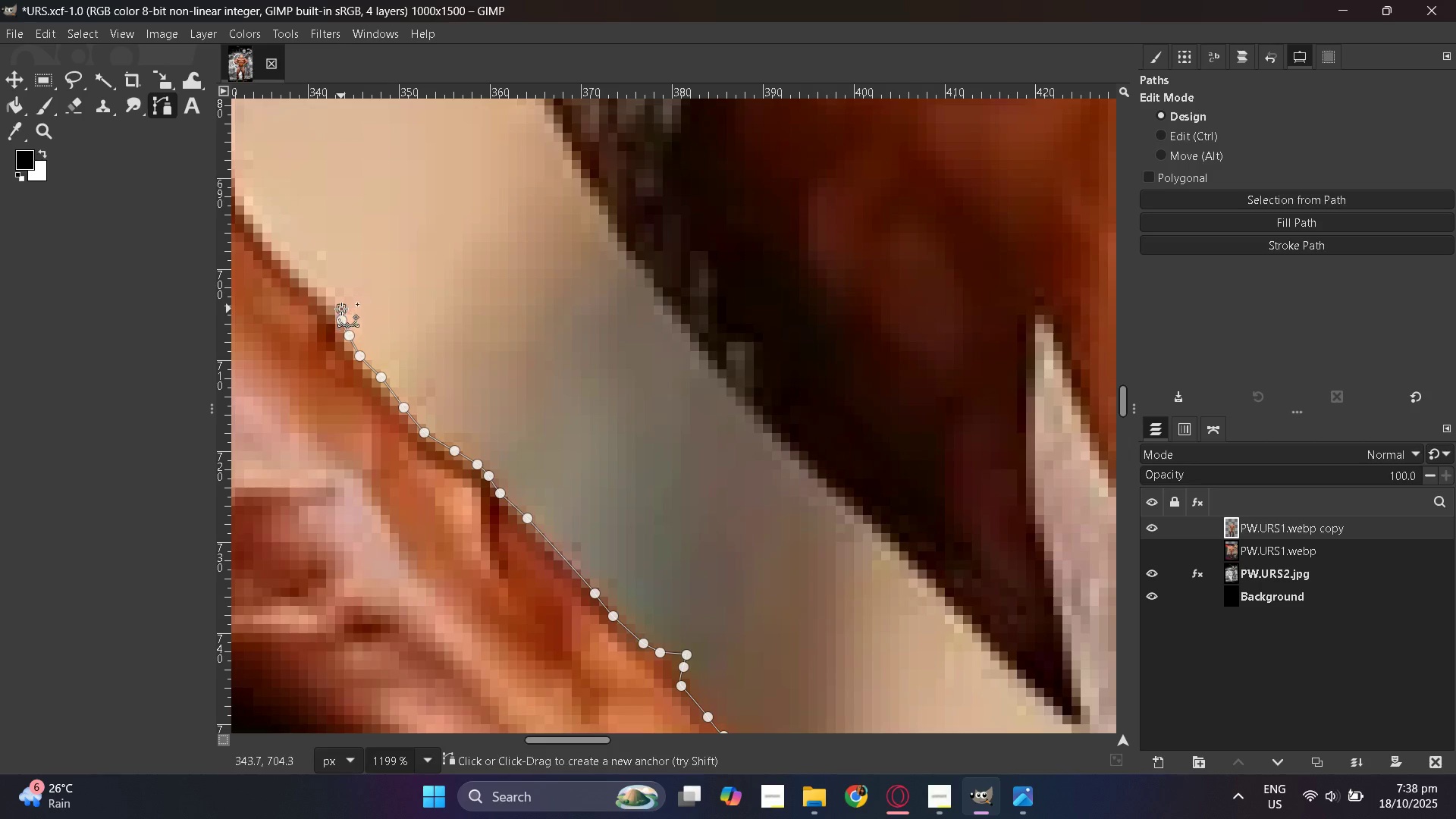 
triple_click([341, 309])
 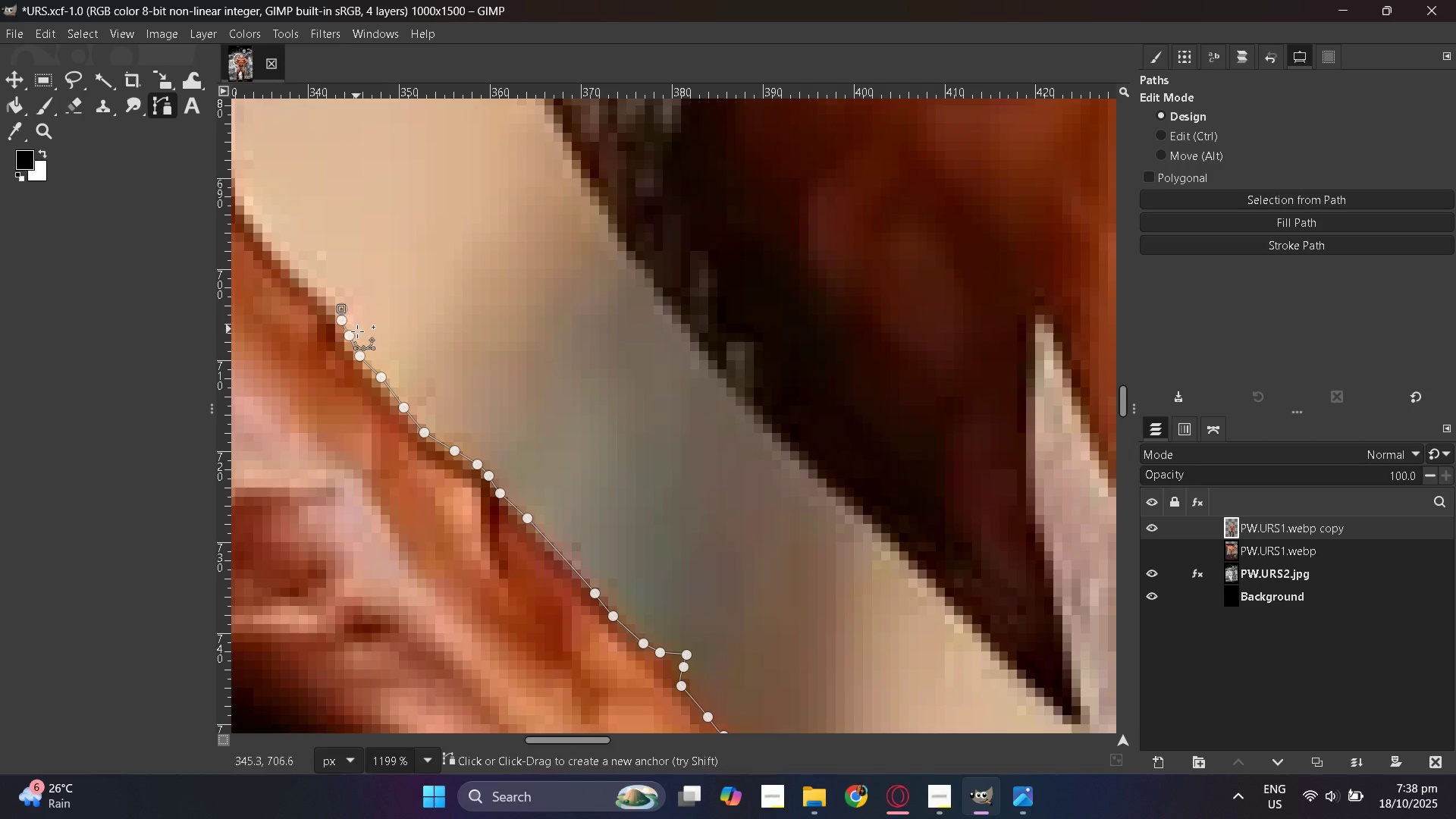 
hold_key(key=ControlLeft, duration=0.46)
scroll: coordinate [514, 443], scroll_direction: down, amount: 2.0
 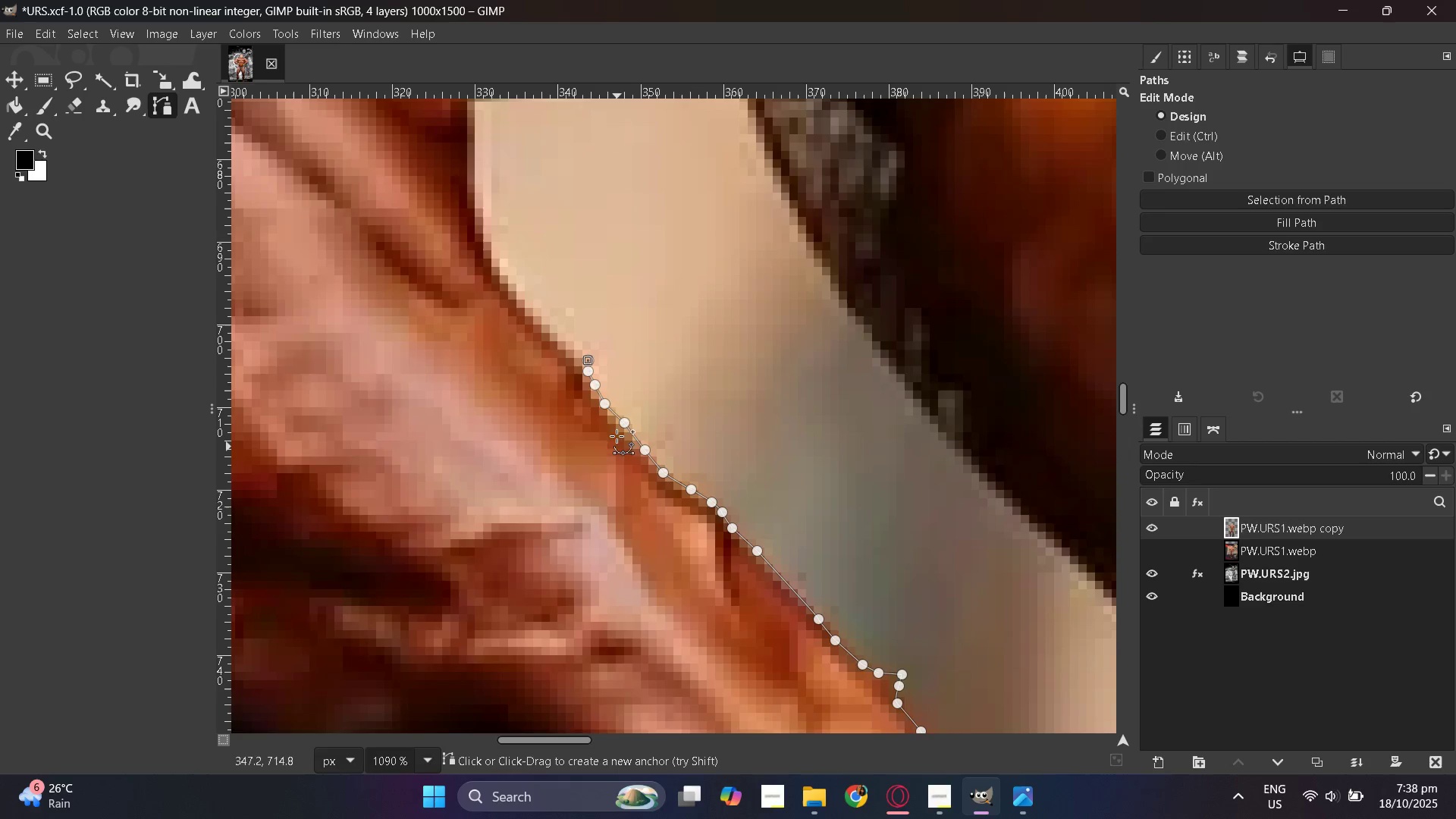 
hold_key(key=ControlLeft, duration=0.3)
 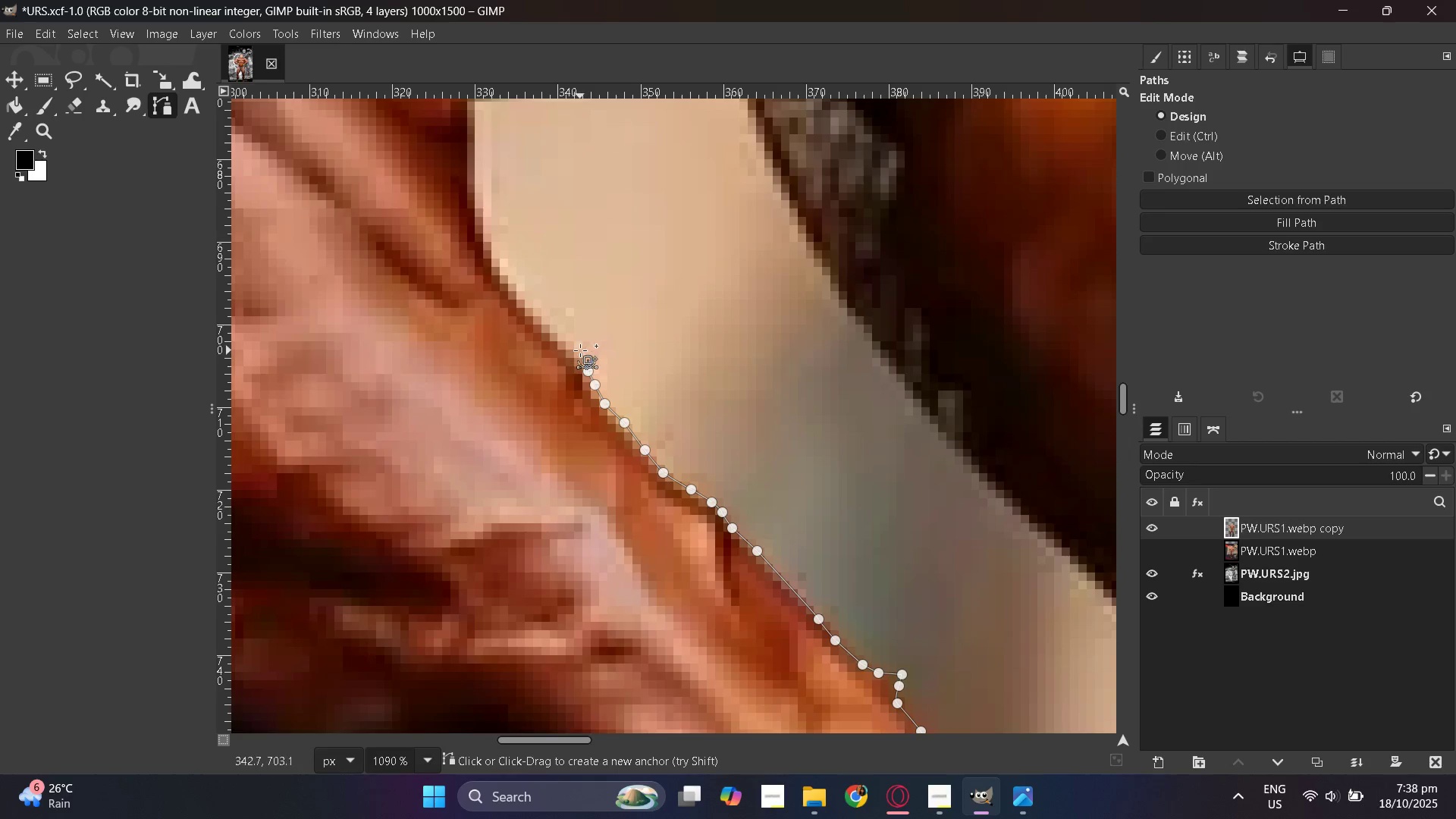 
double_click([554, 335])
 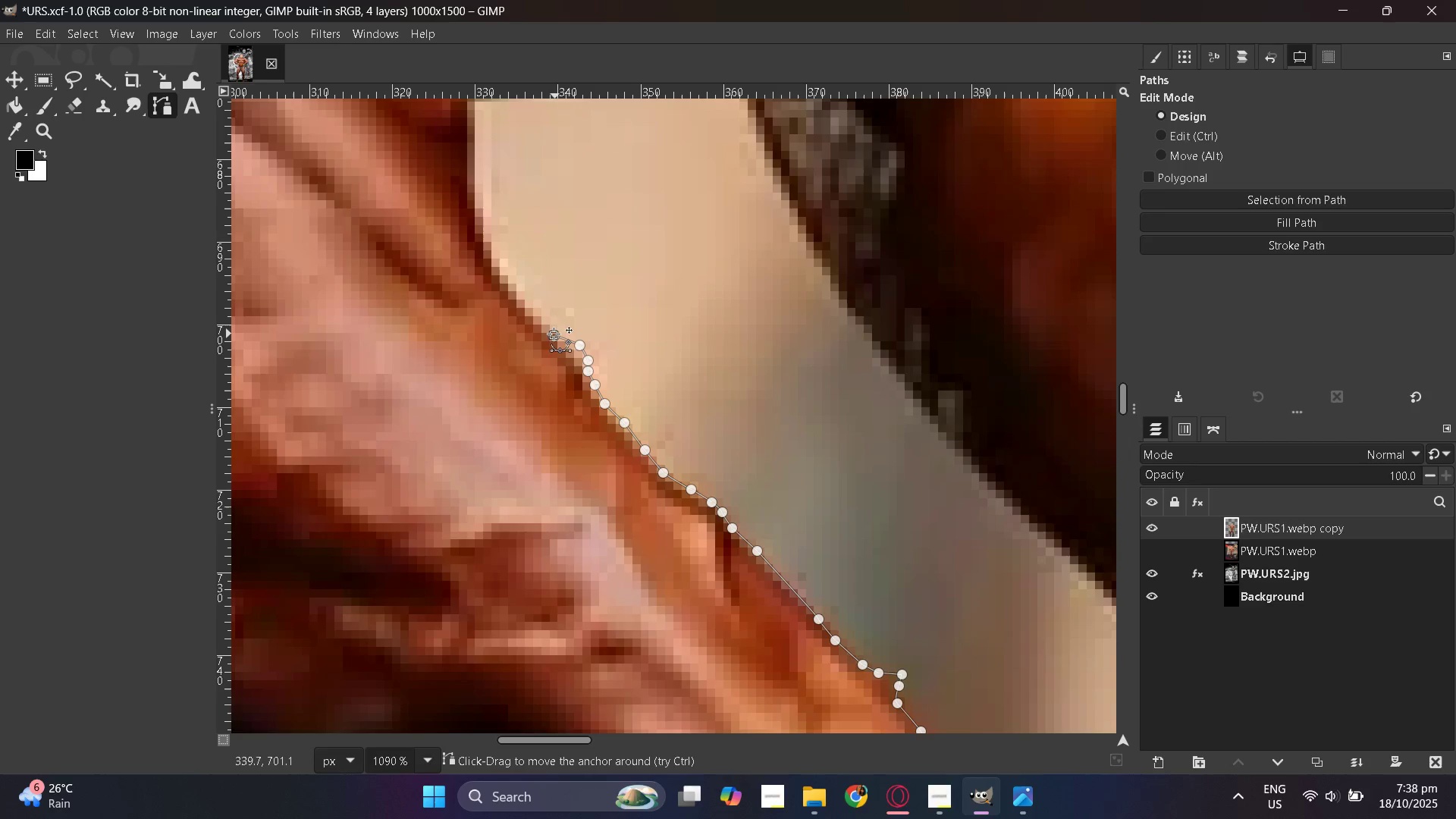 
hold_key(key=ControlLeft, duration=0.38)
 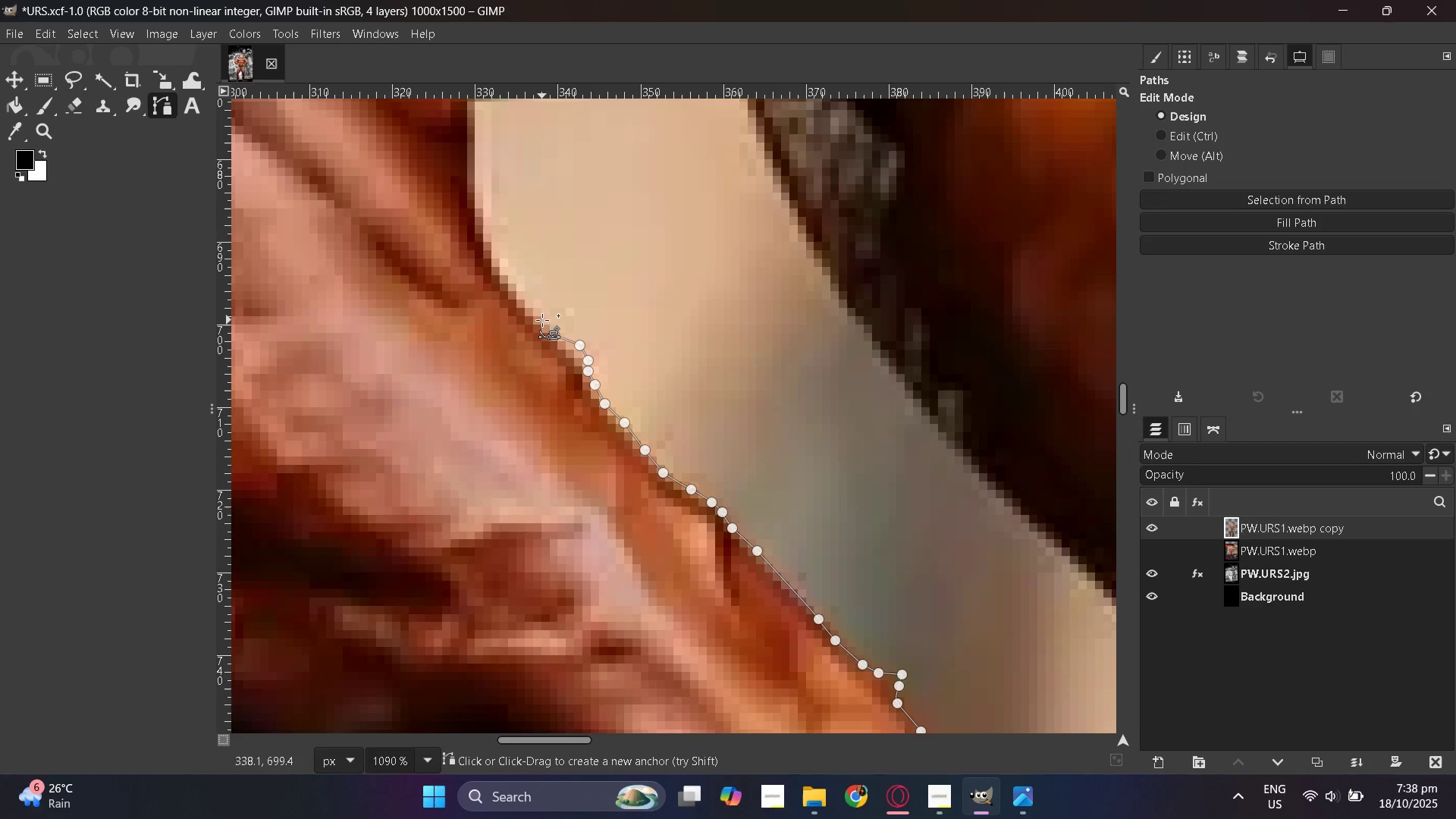 
left_click([542, 320])
 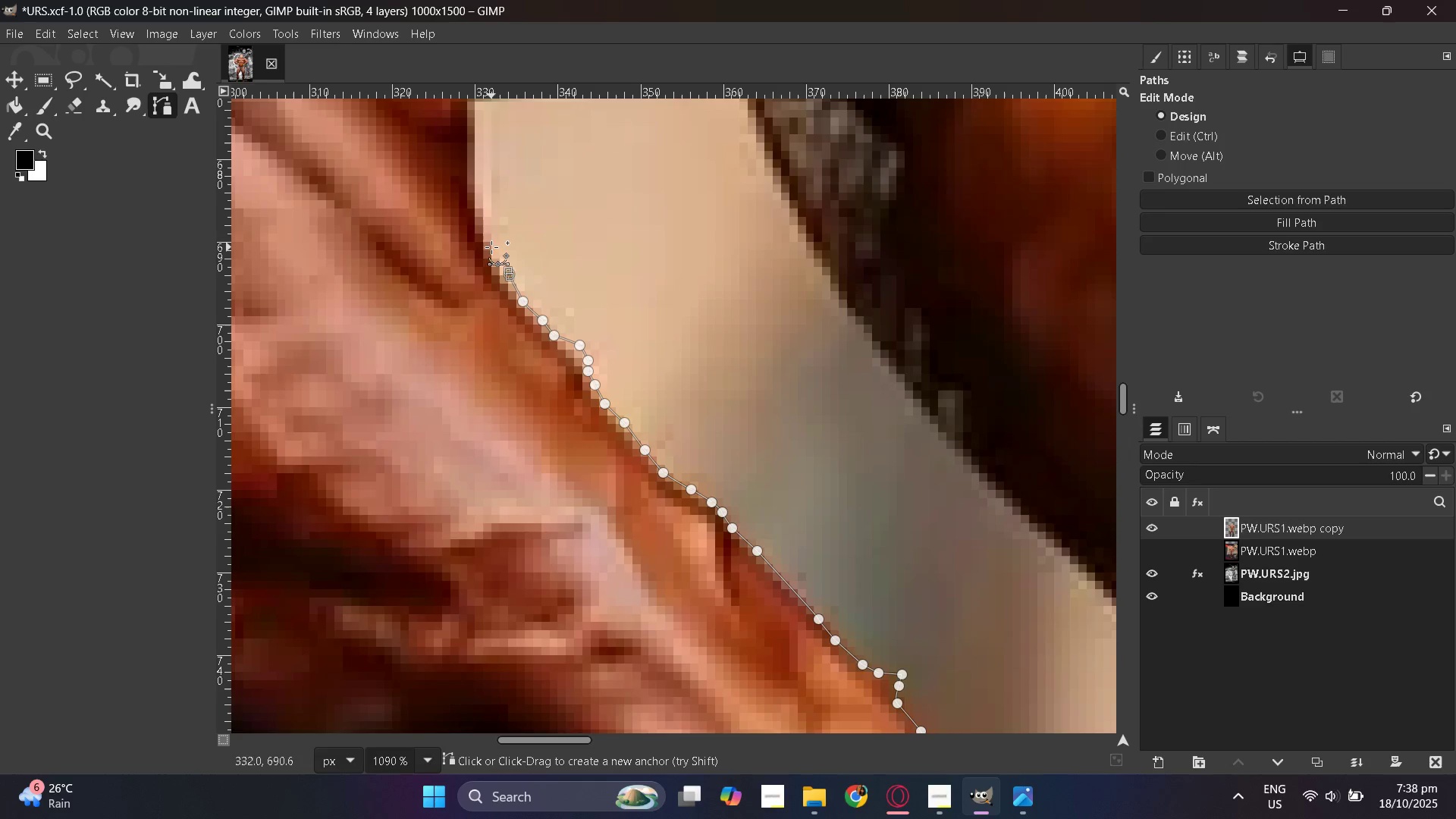 
left_click([484, 214])
 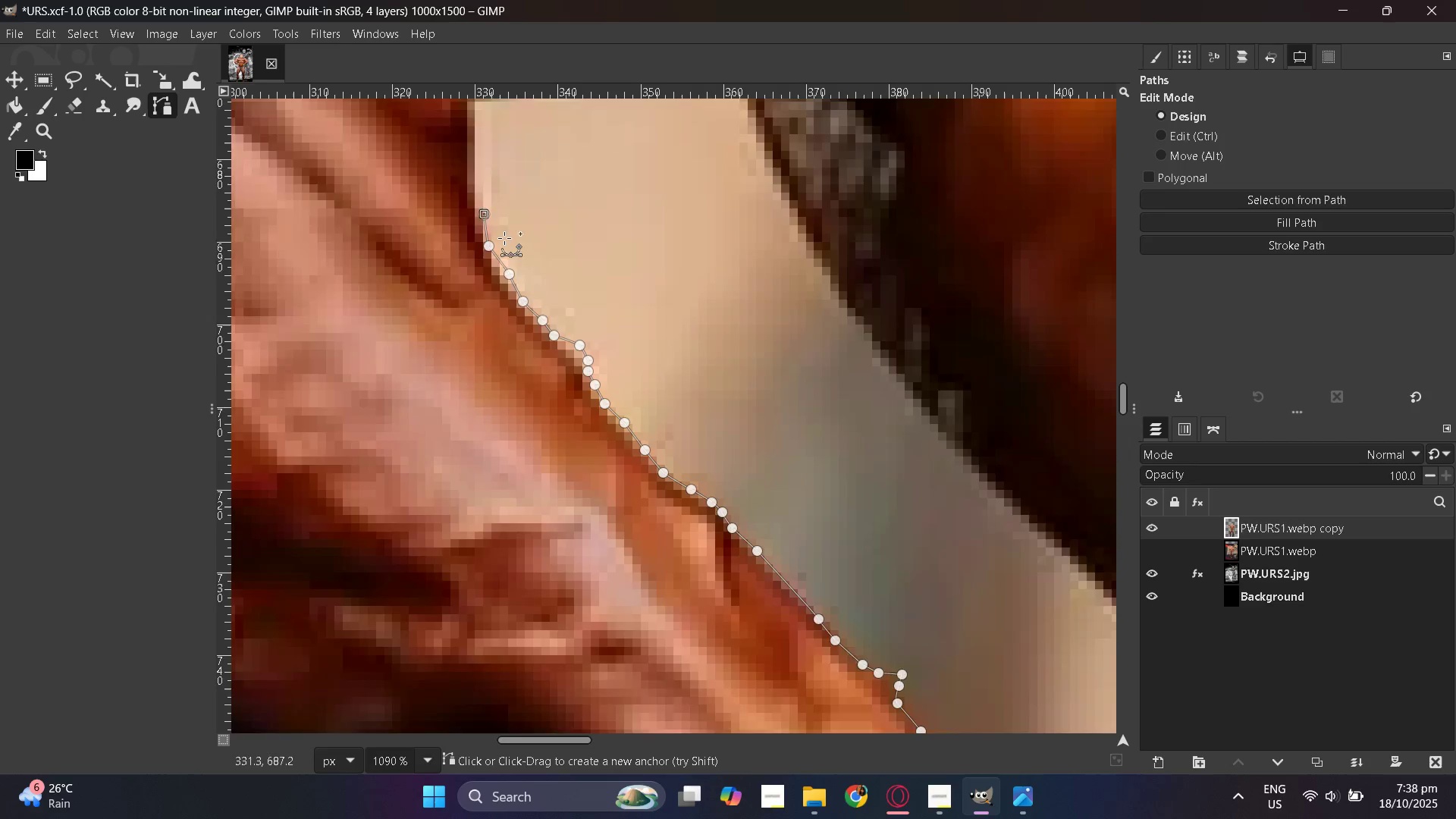 
scroll: coordinate [521, 253], scroll_direction: up, amount: 4.0
 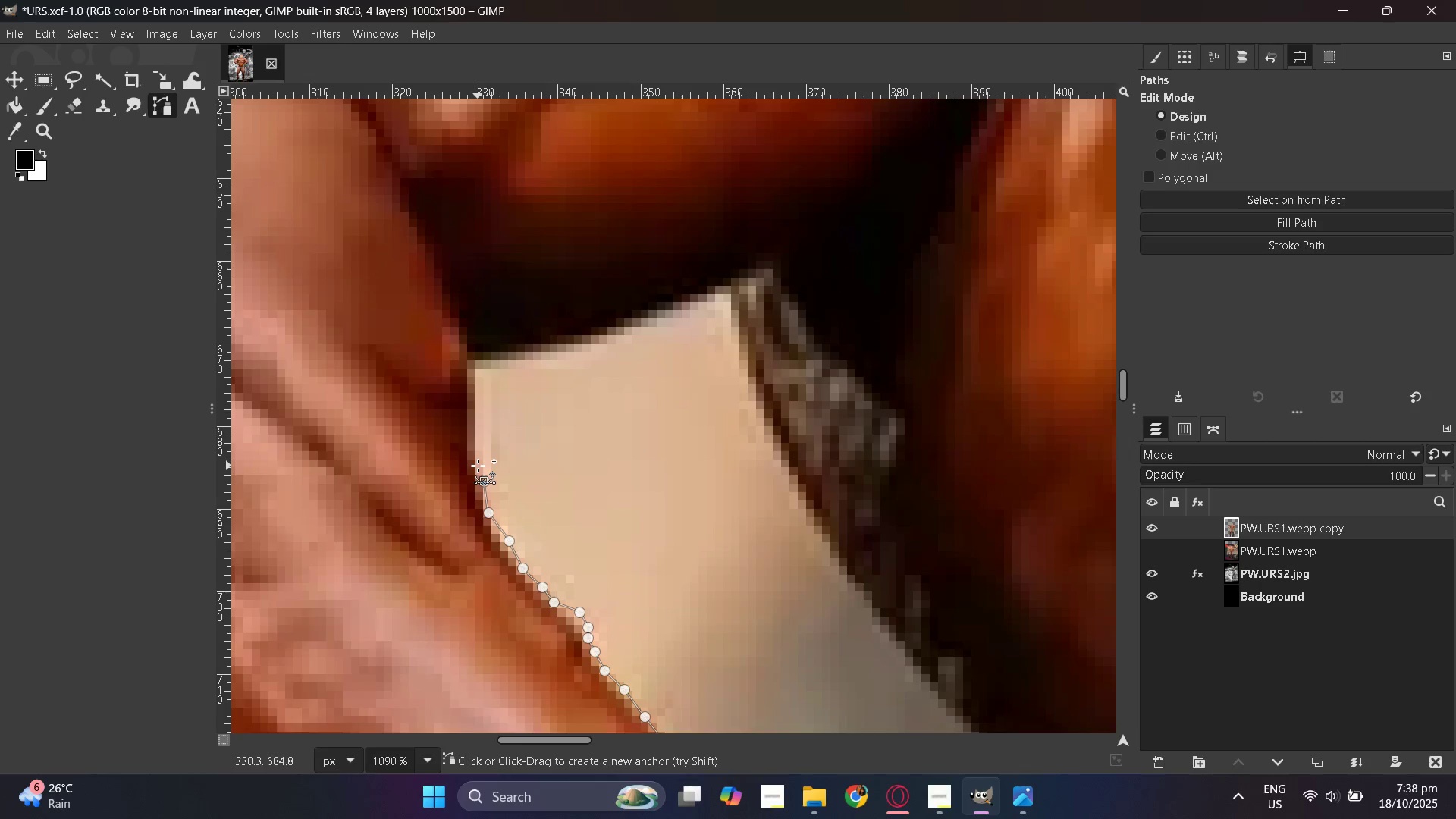 
left_click([477, 468])
 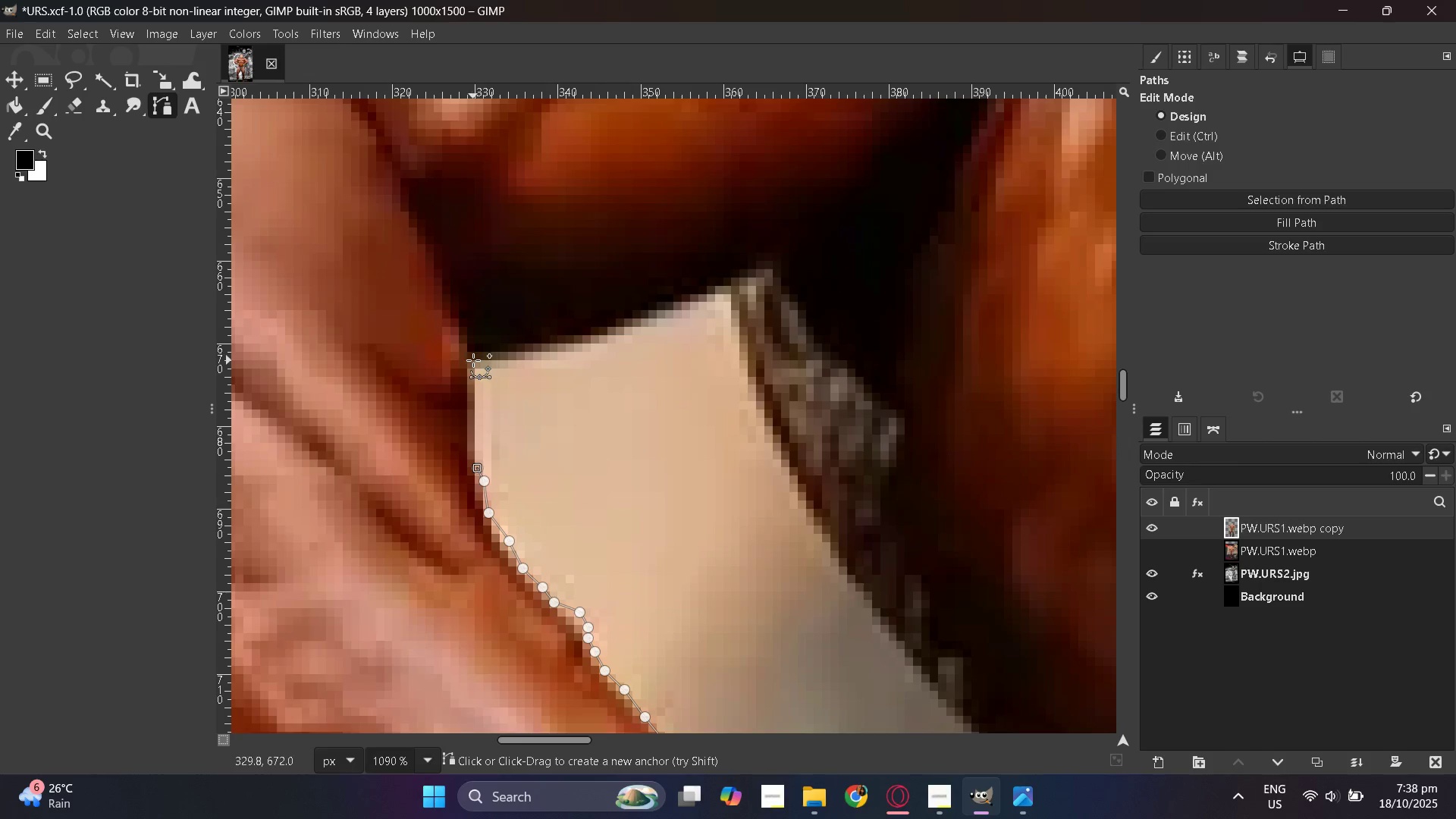 
left_click([472, 363])
 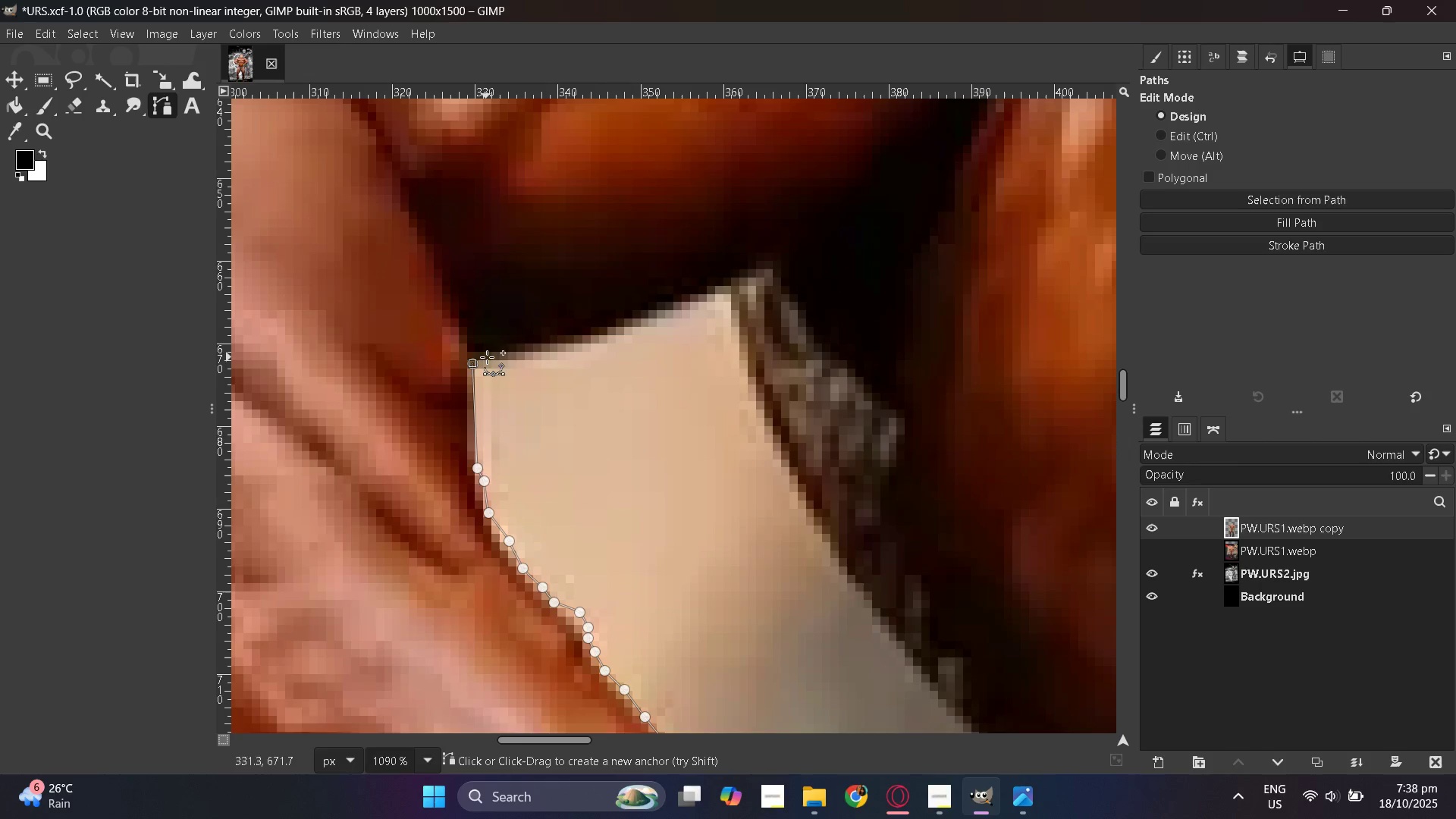 
left_click([495, 359])
 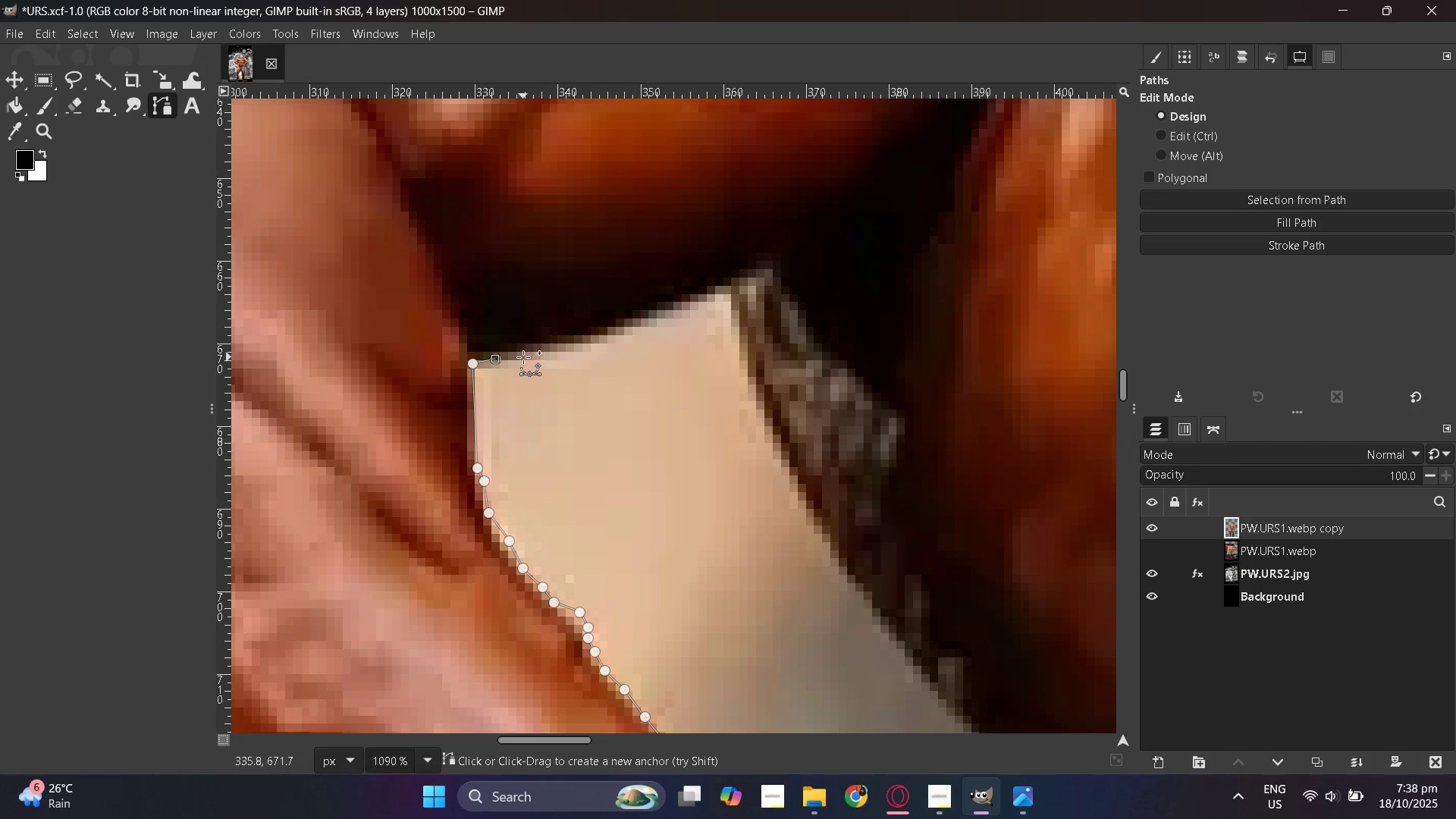 
double_click([523, 357])
 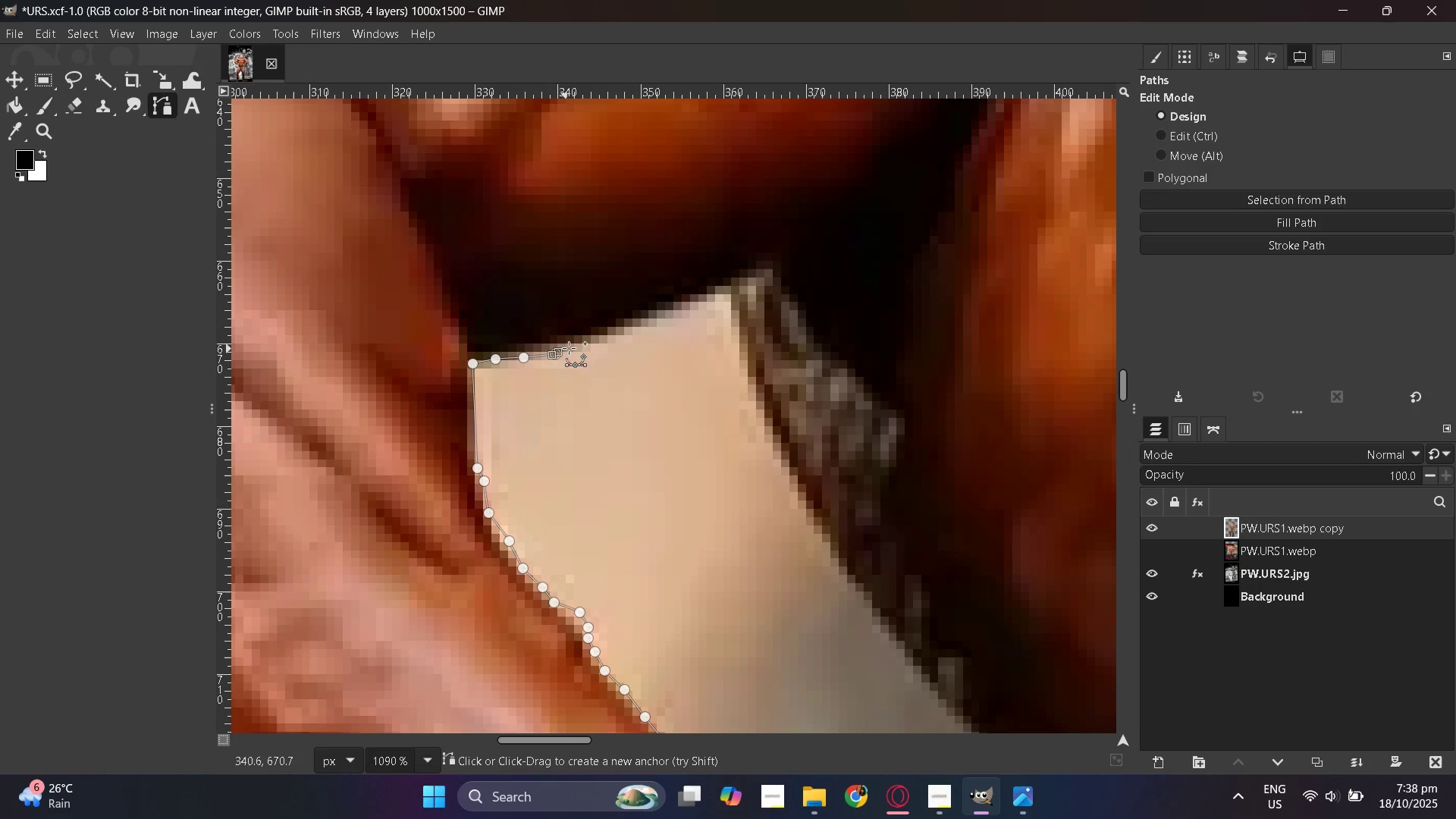 
left_click_drag(start_coordinate=[582, 342], to_coordinate=[588, 339])
 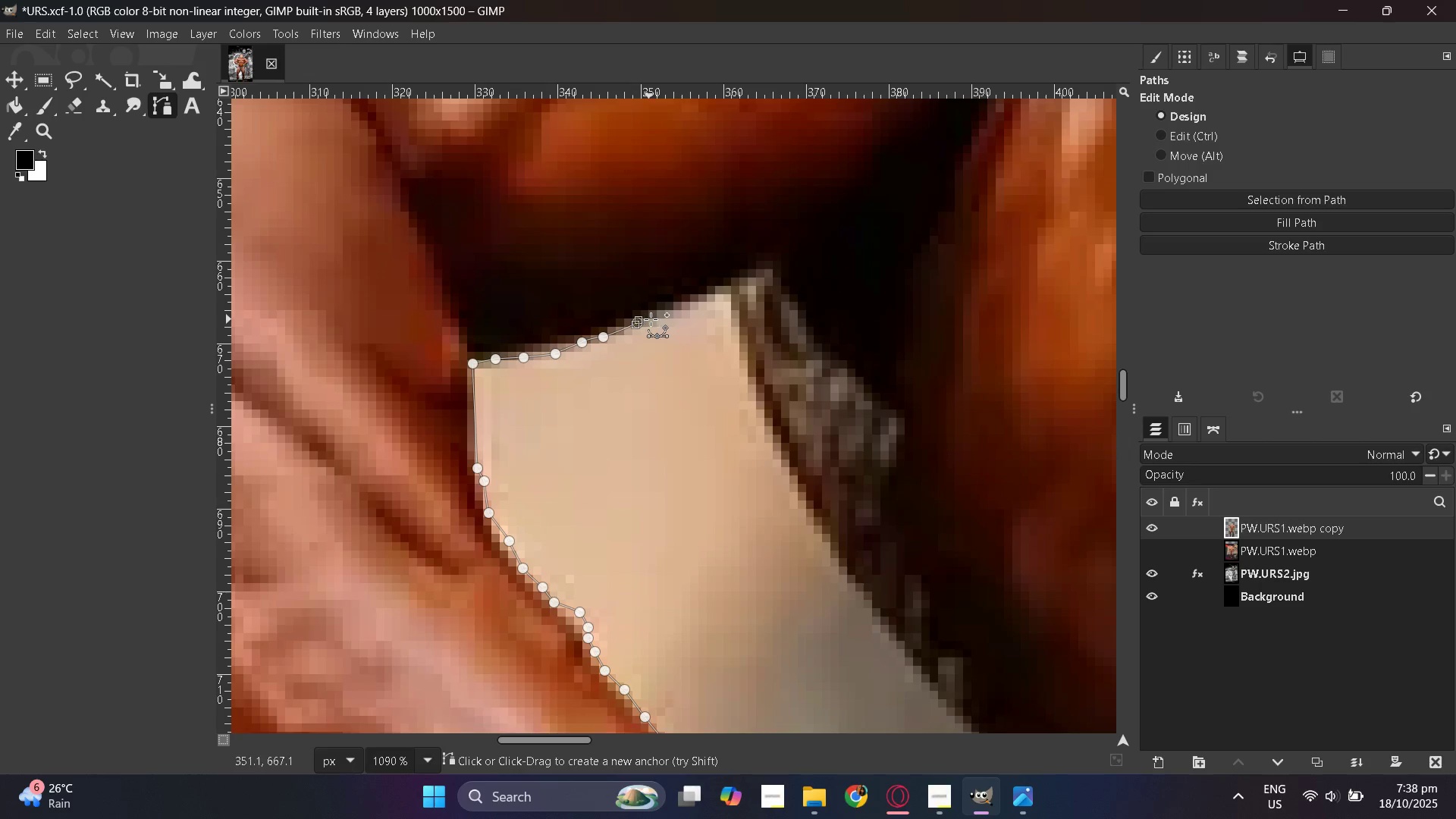 
key(Control+Z)
 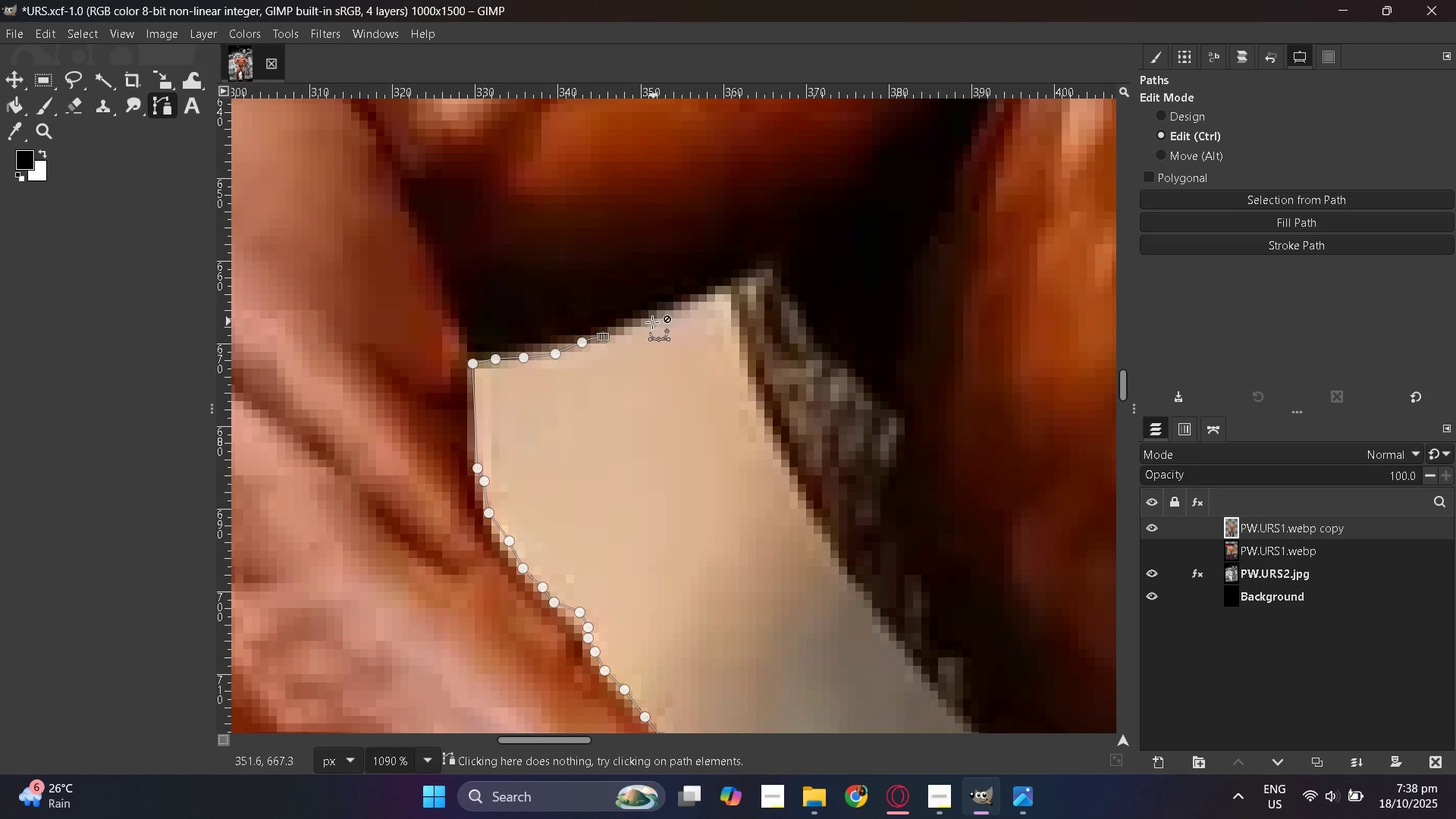 
key(Control+Z)
 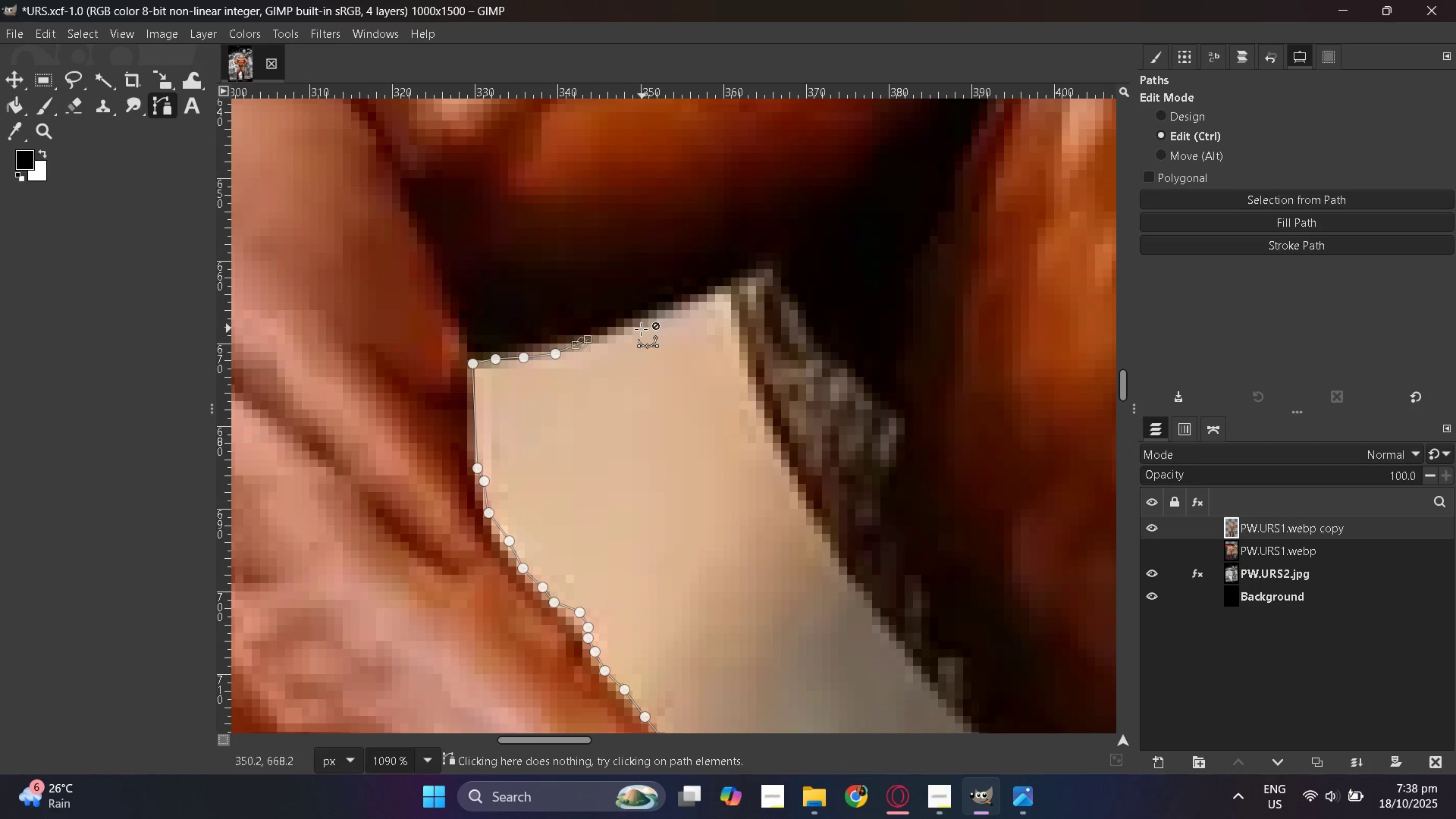 
key(Control+Z)
 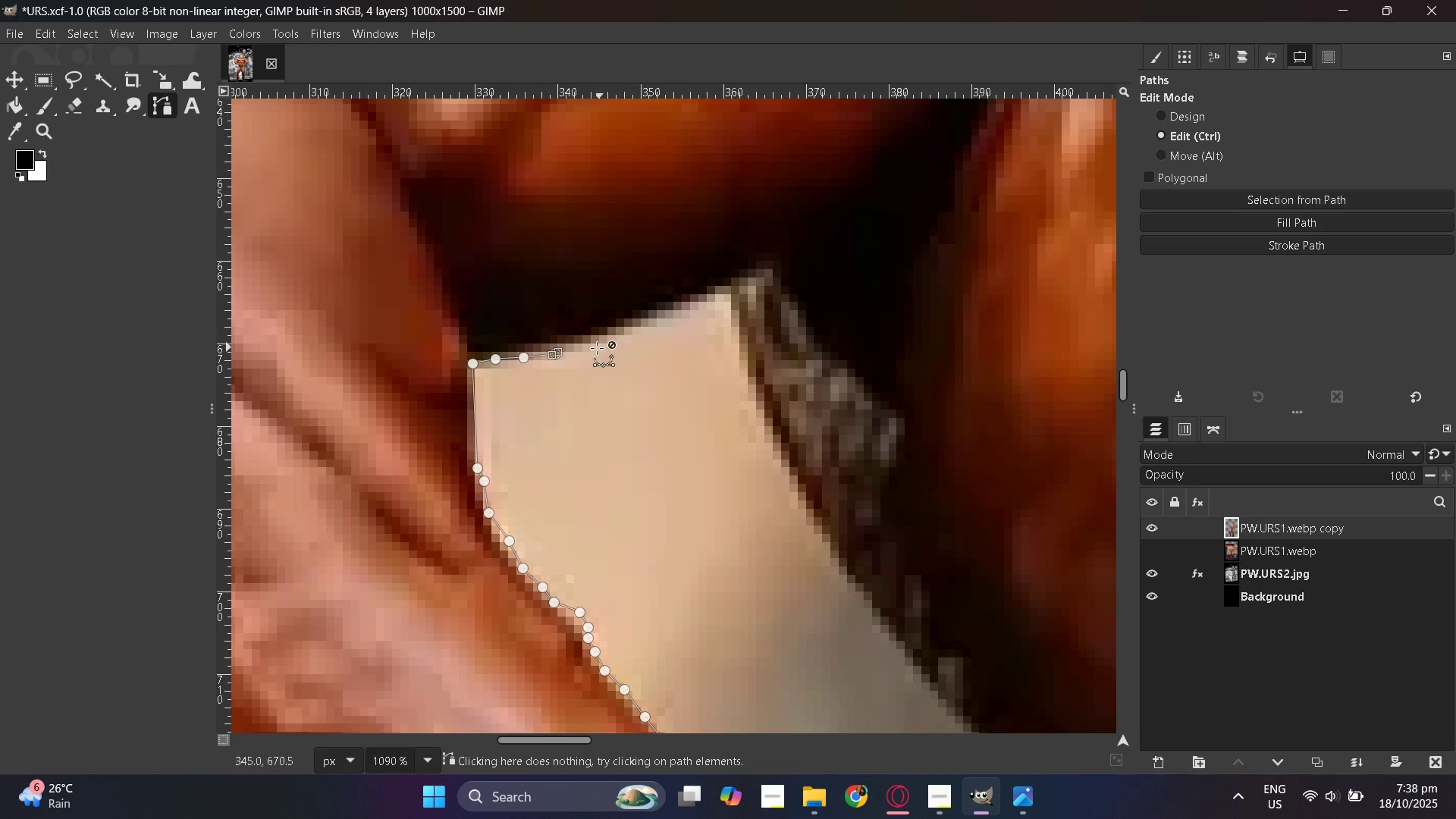 
key(Control+Z)
 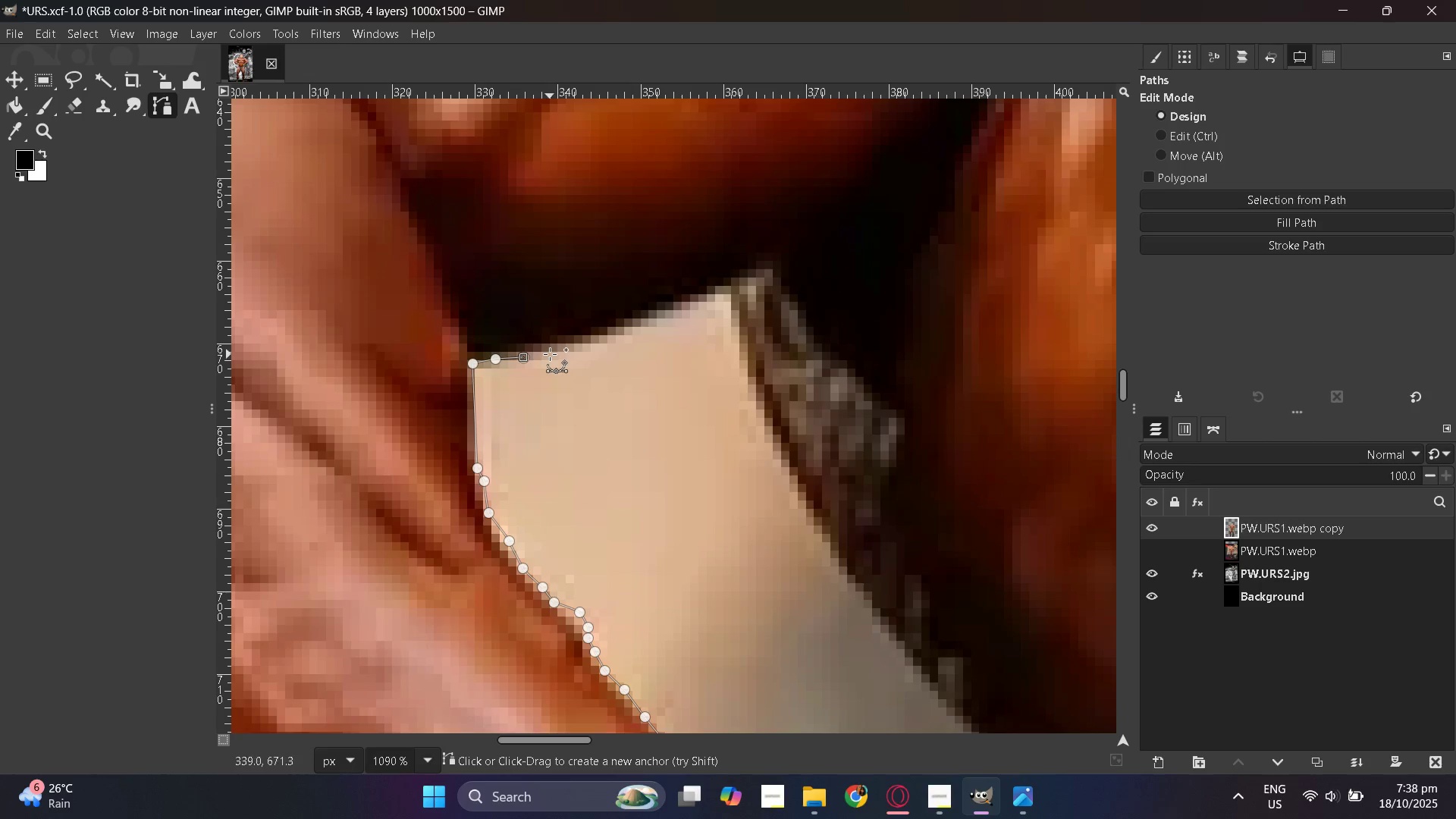 
left_click([552, 353])
 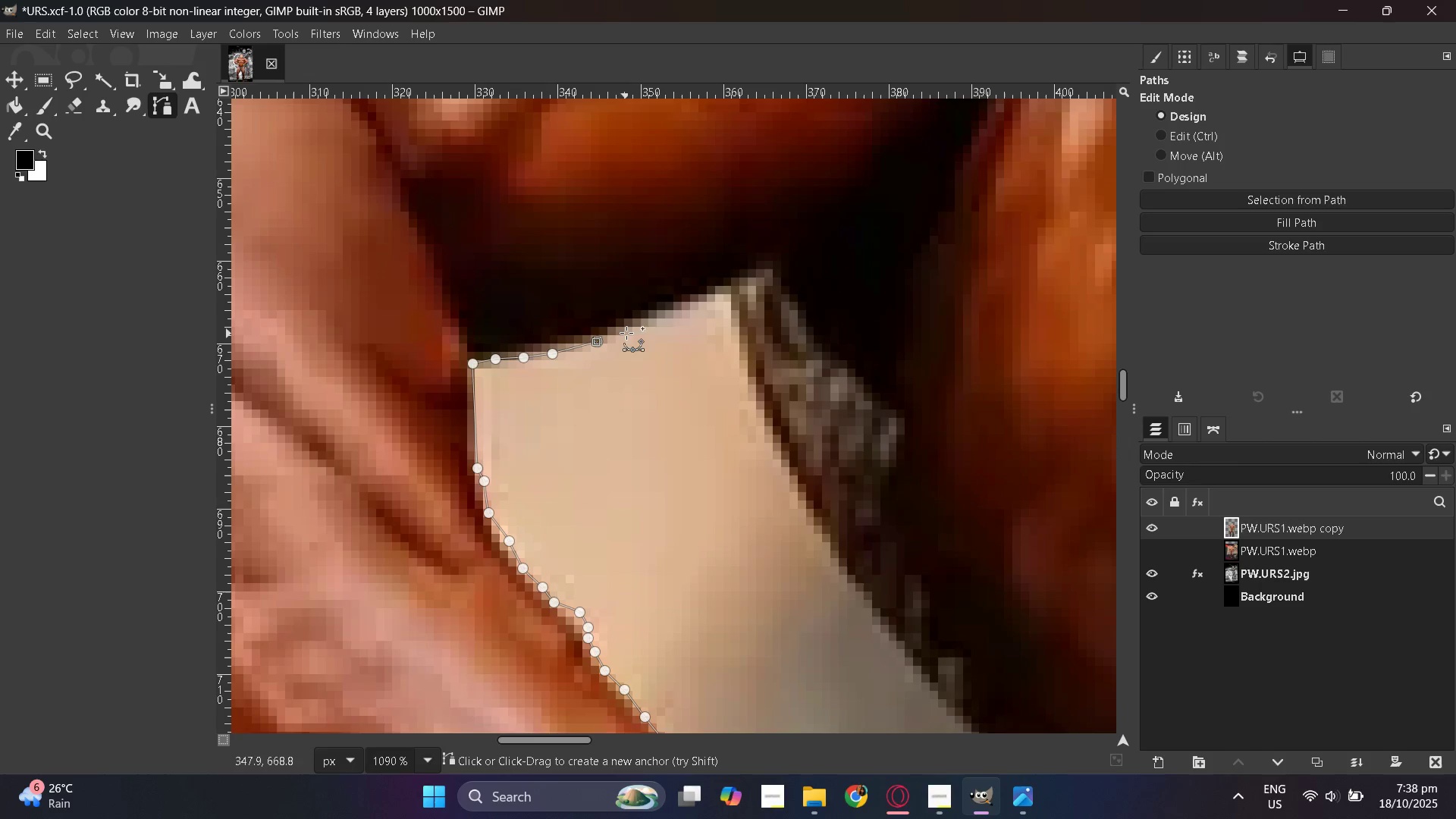 
left_click_drag(start_coordinate=[637, 328], to_coordinate=[641, 326])
 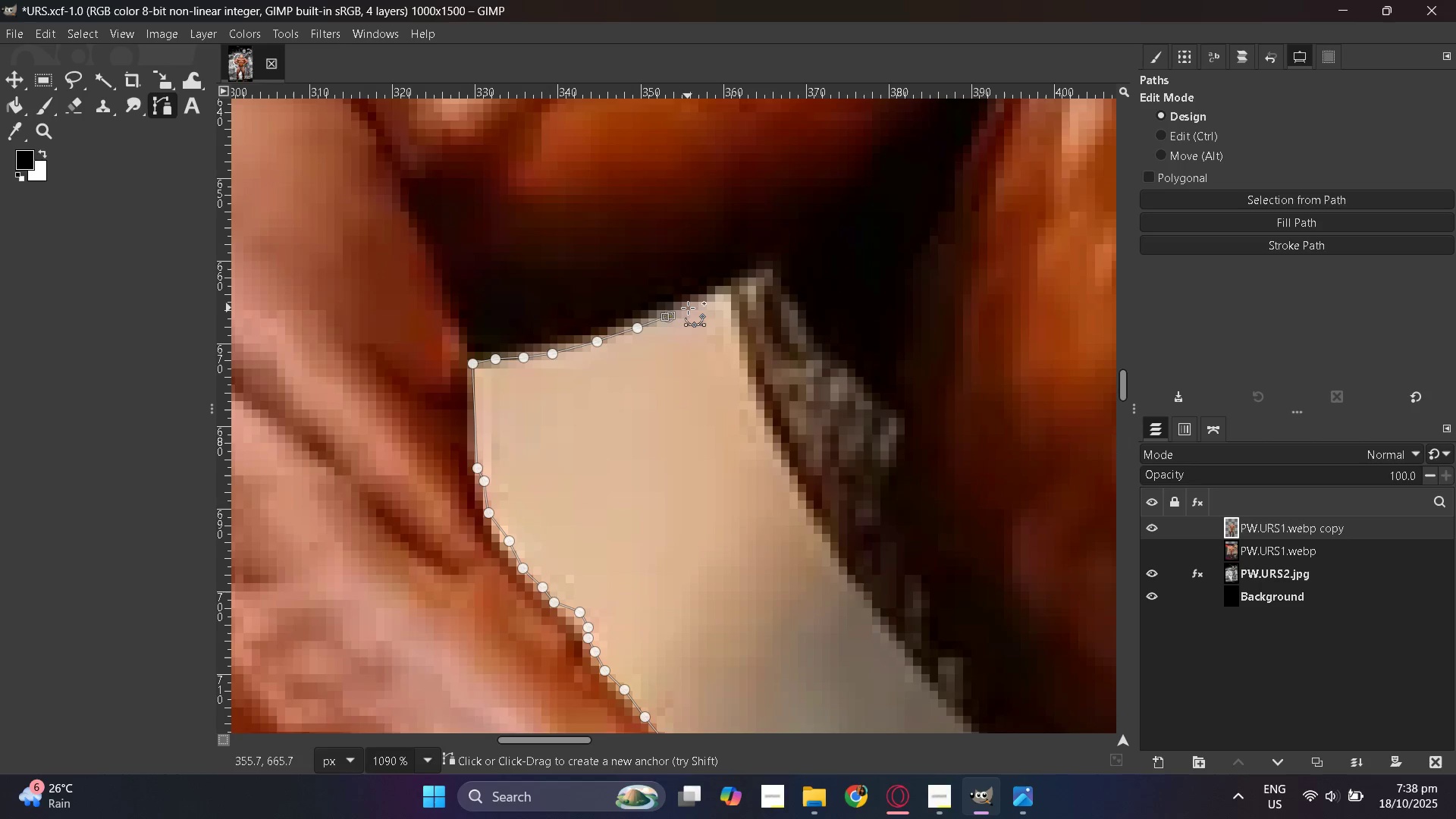 
left_click([691, 307])
 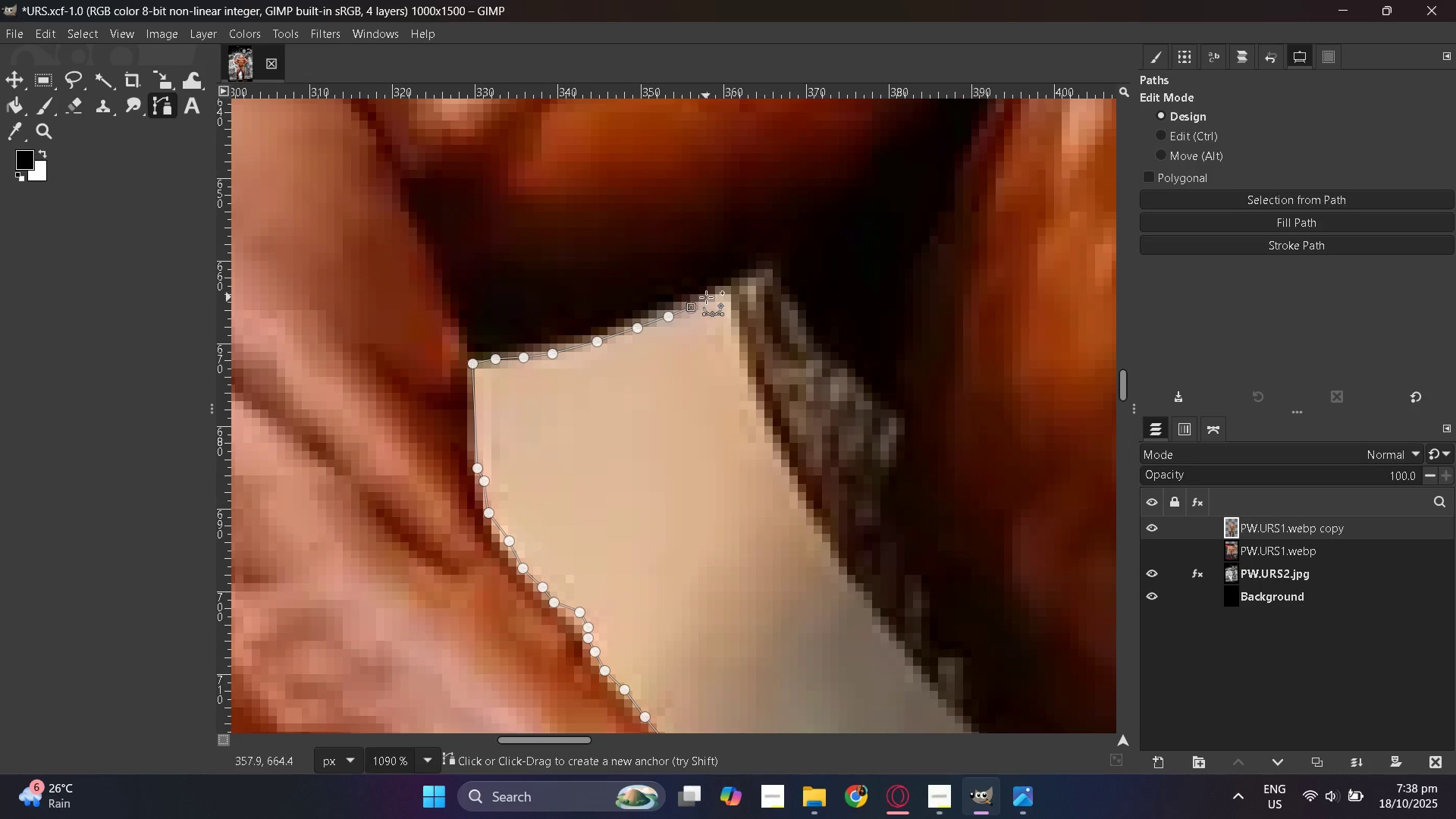 
left_click_drag(start_coordinate=[711, 293], to_coordinate=[717, 292])
 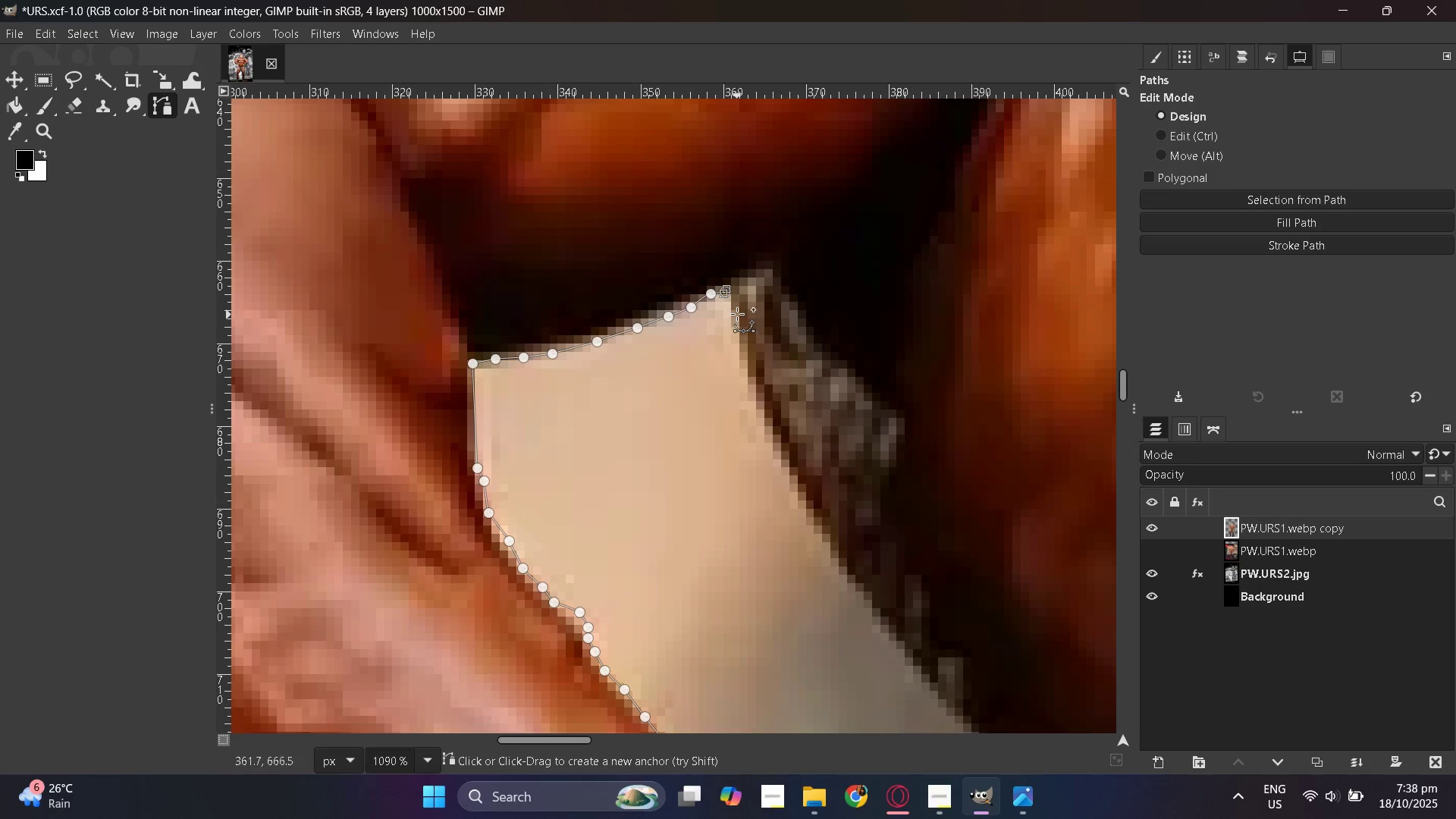 
left_click([733, 303])
 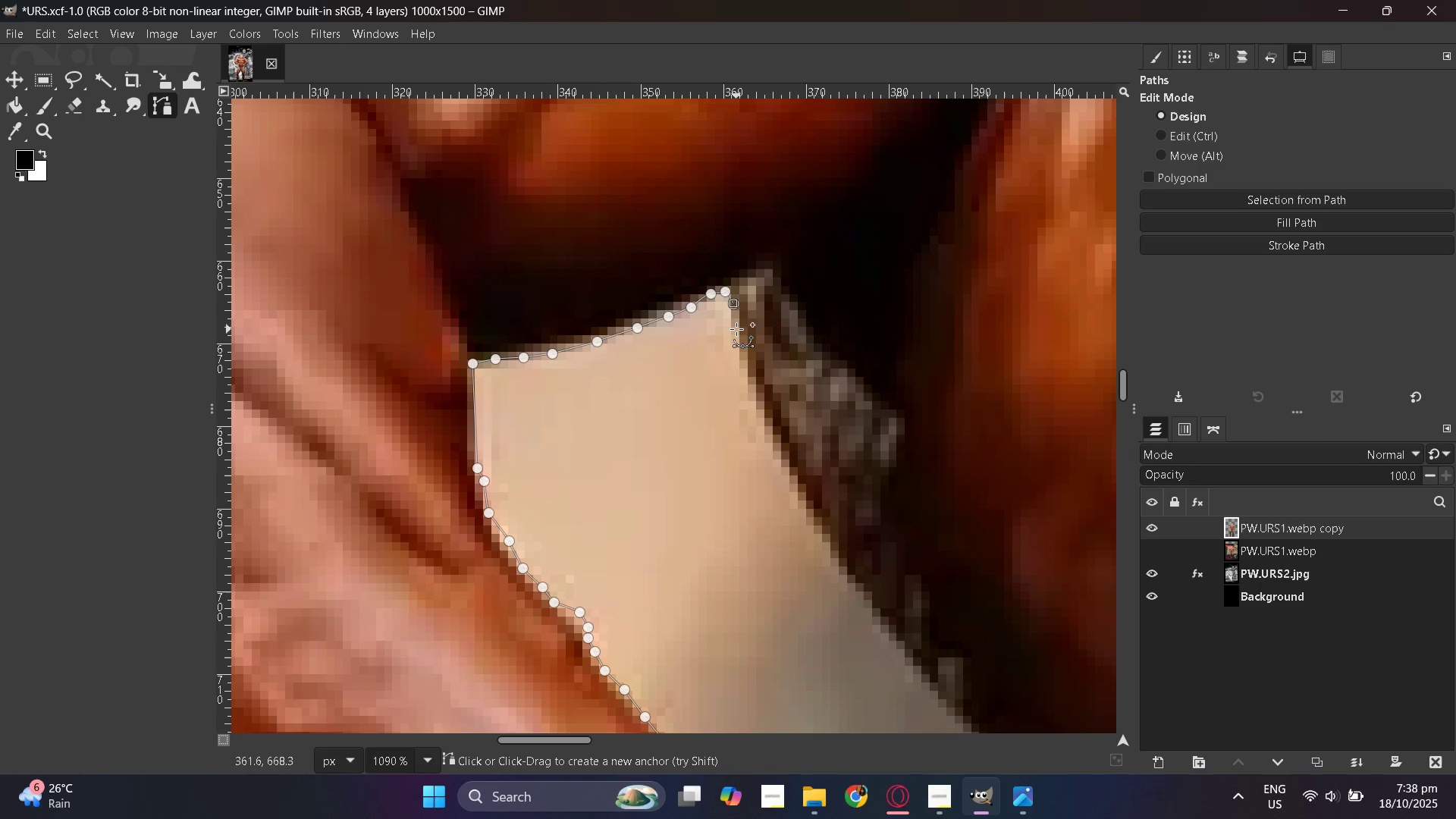 
hold_key(key=ControlLeft, duration=1.52)
scroll: coordinate [566, 413], scroll_direction: down, amount: 6.0
 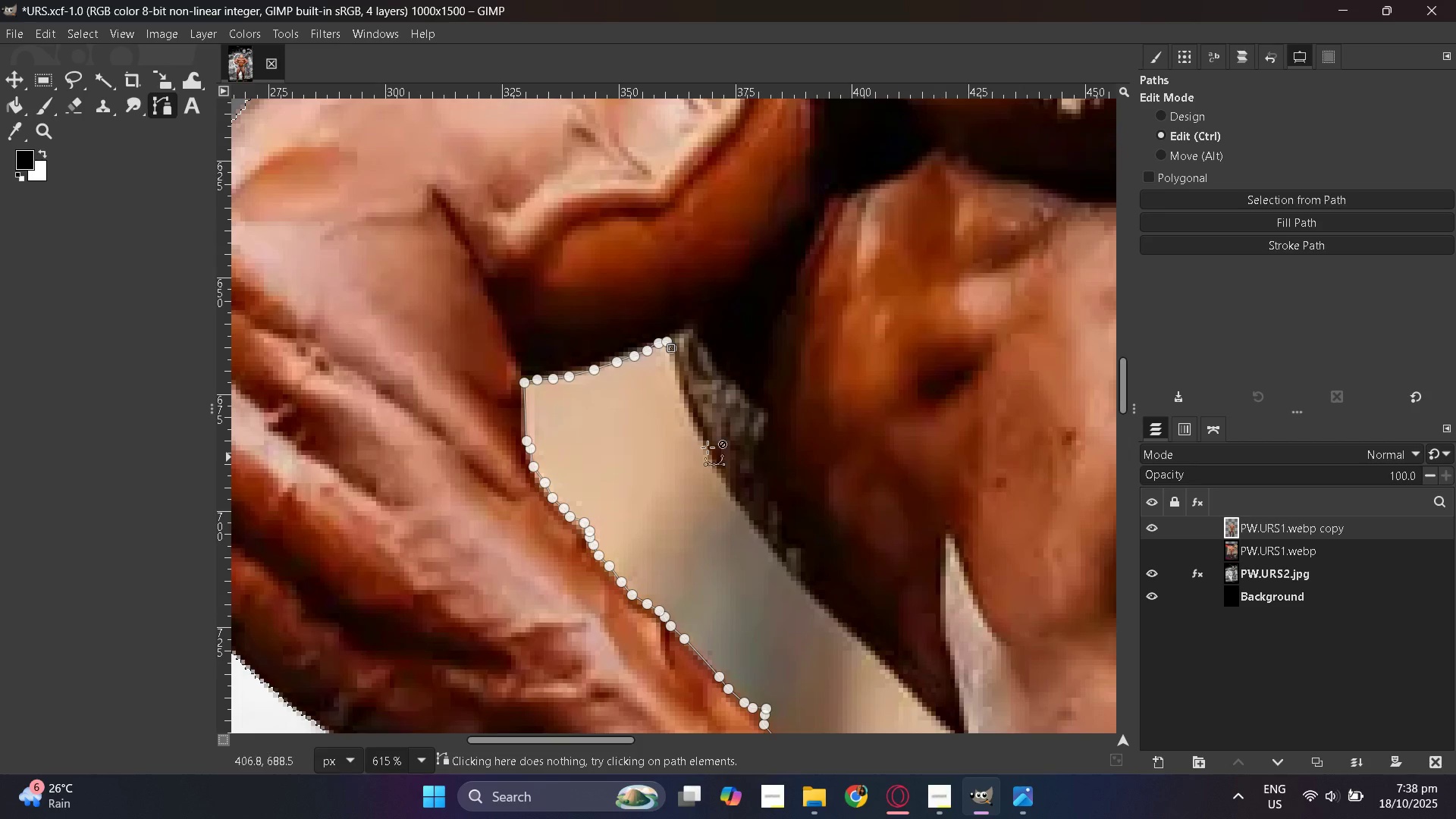 
scroll: coordinate [841, 447], scroll_direction: up, amount: 7.0
 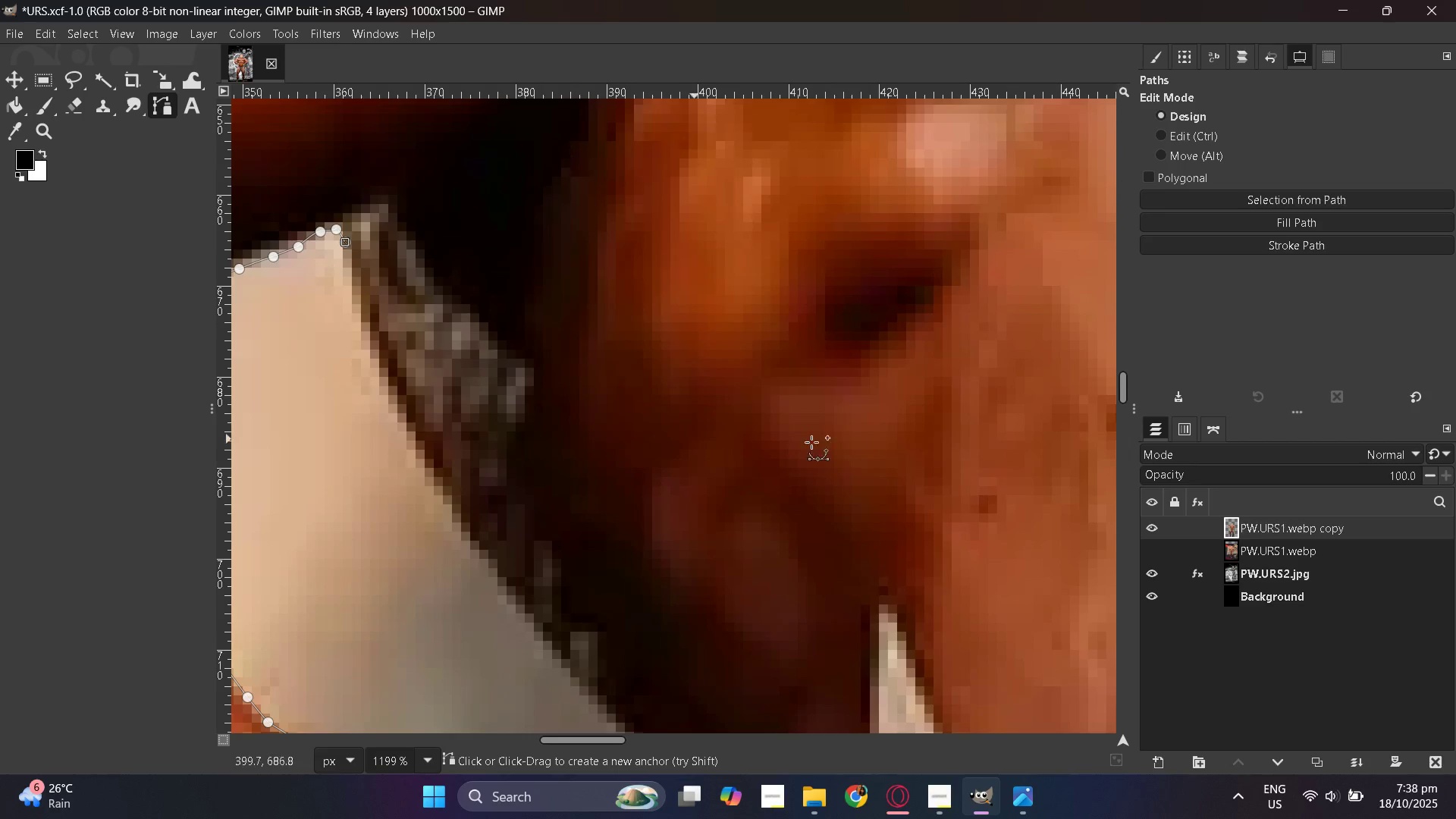 
hold_key(key=ControlLeft, duration=0.66)
 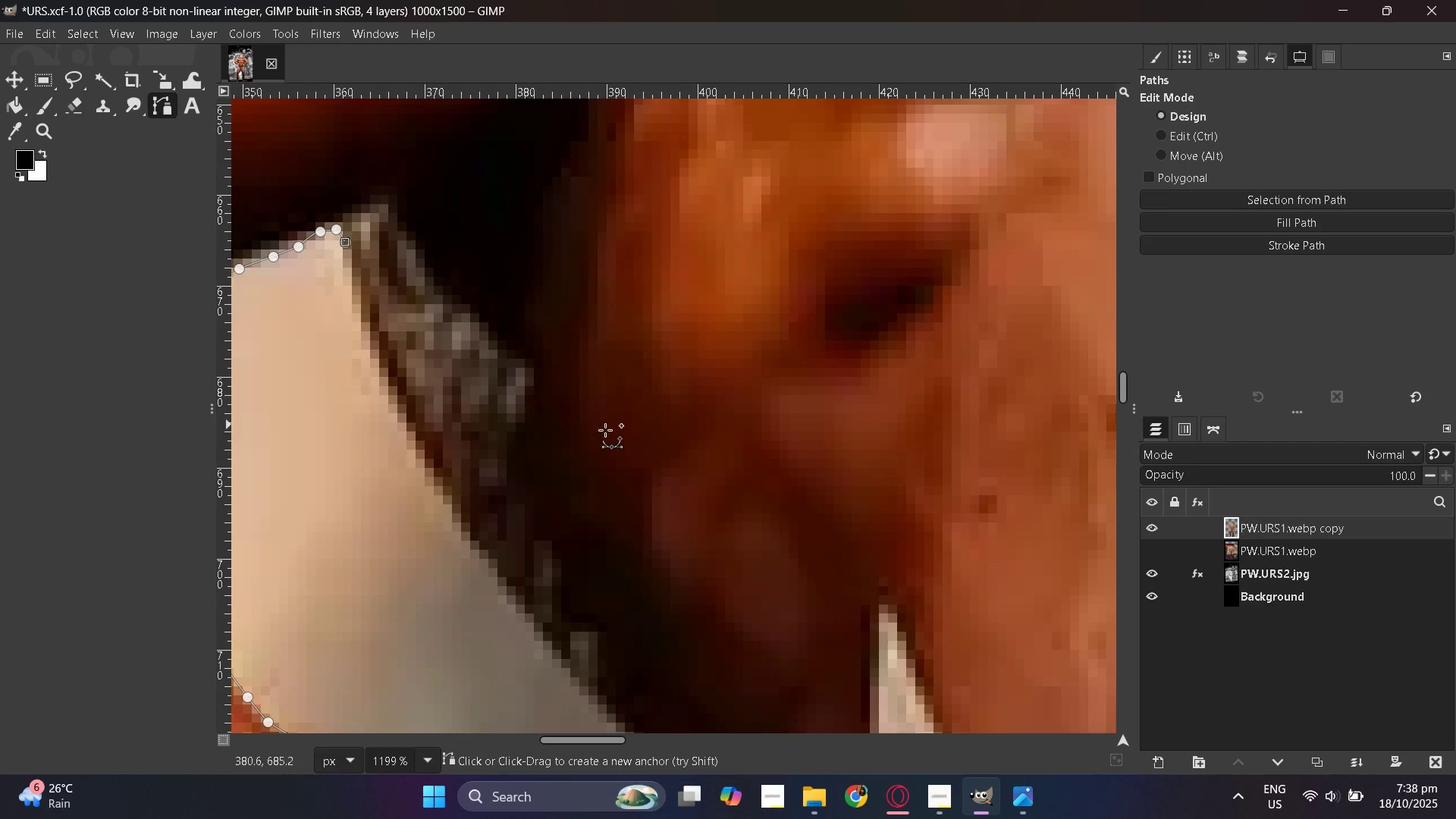 
hold_key(key=ControlLeft, duration=1.14)
scroll: coordinate [978, 425], scroll_direction: down, amount: 2.0
 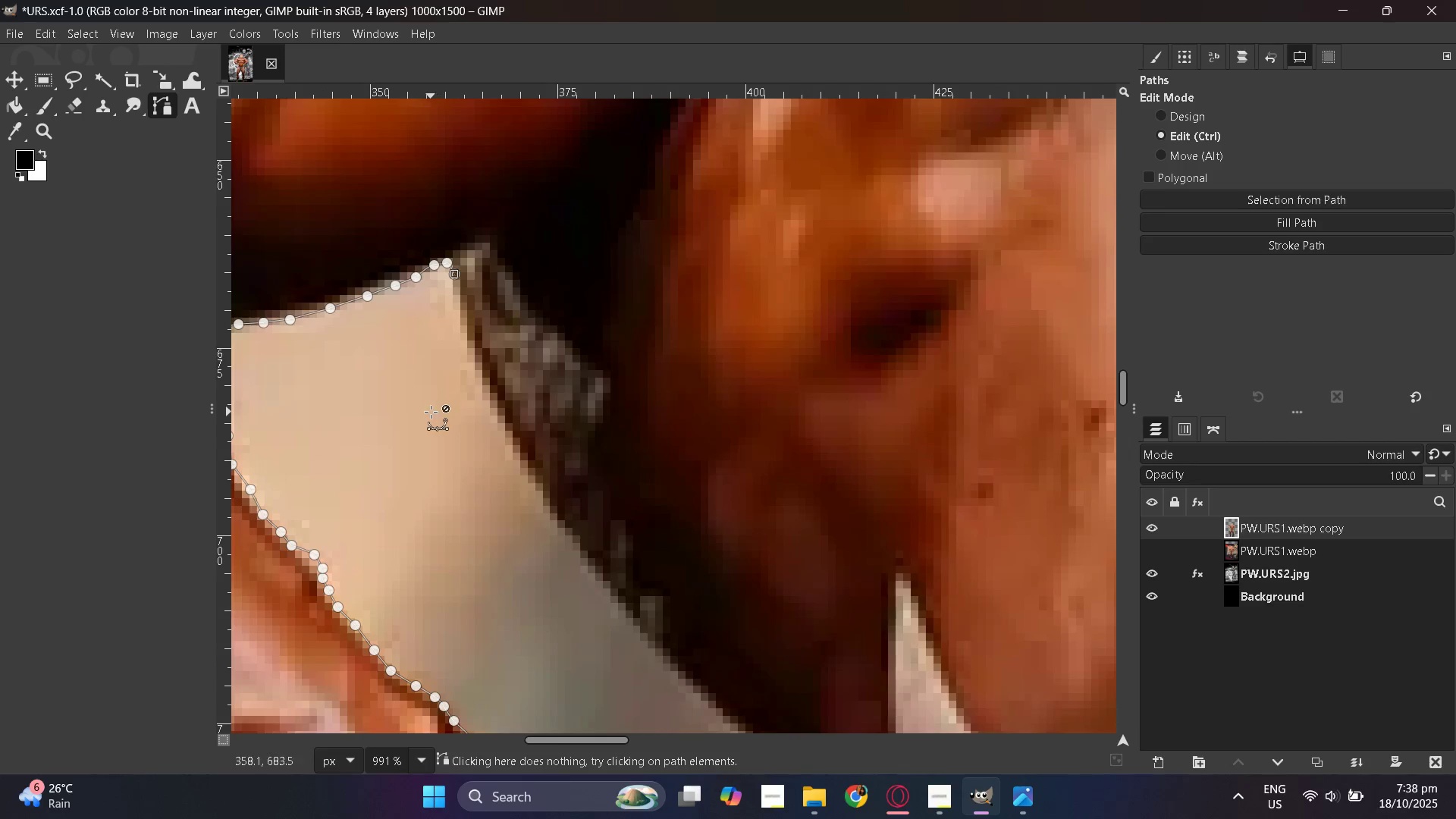 
scroll: coordinate [463, 411], scroll_direction: up, amount: 3.0
 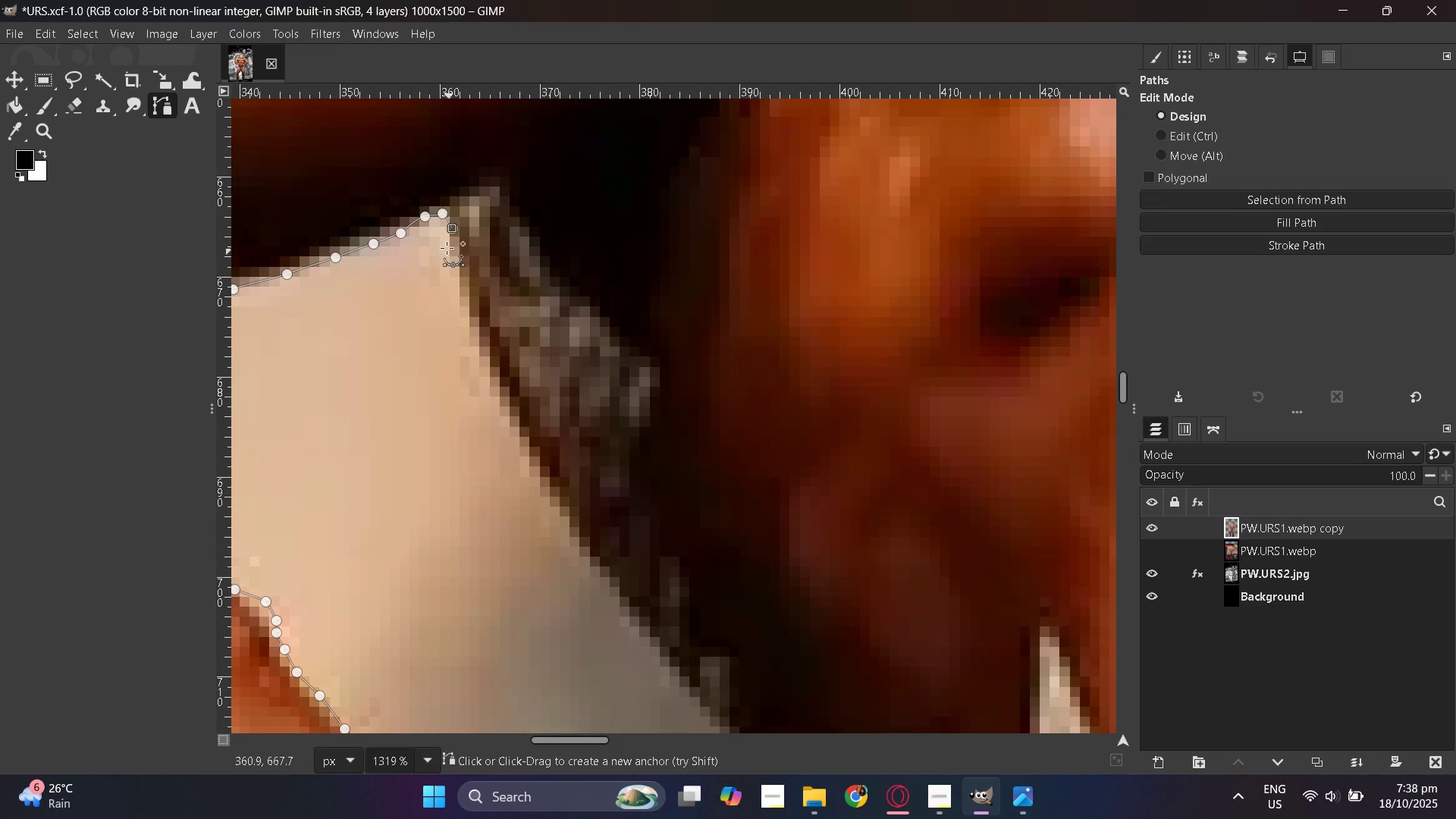 
left_click([447, 246])
 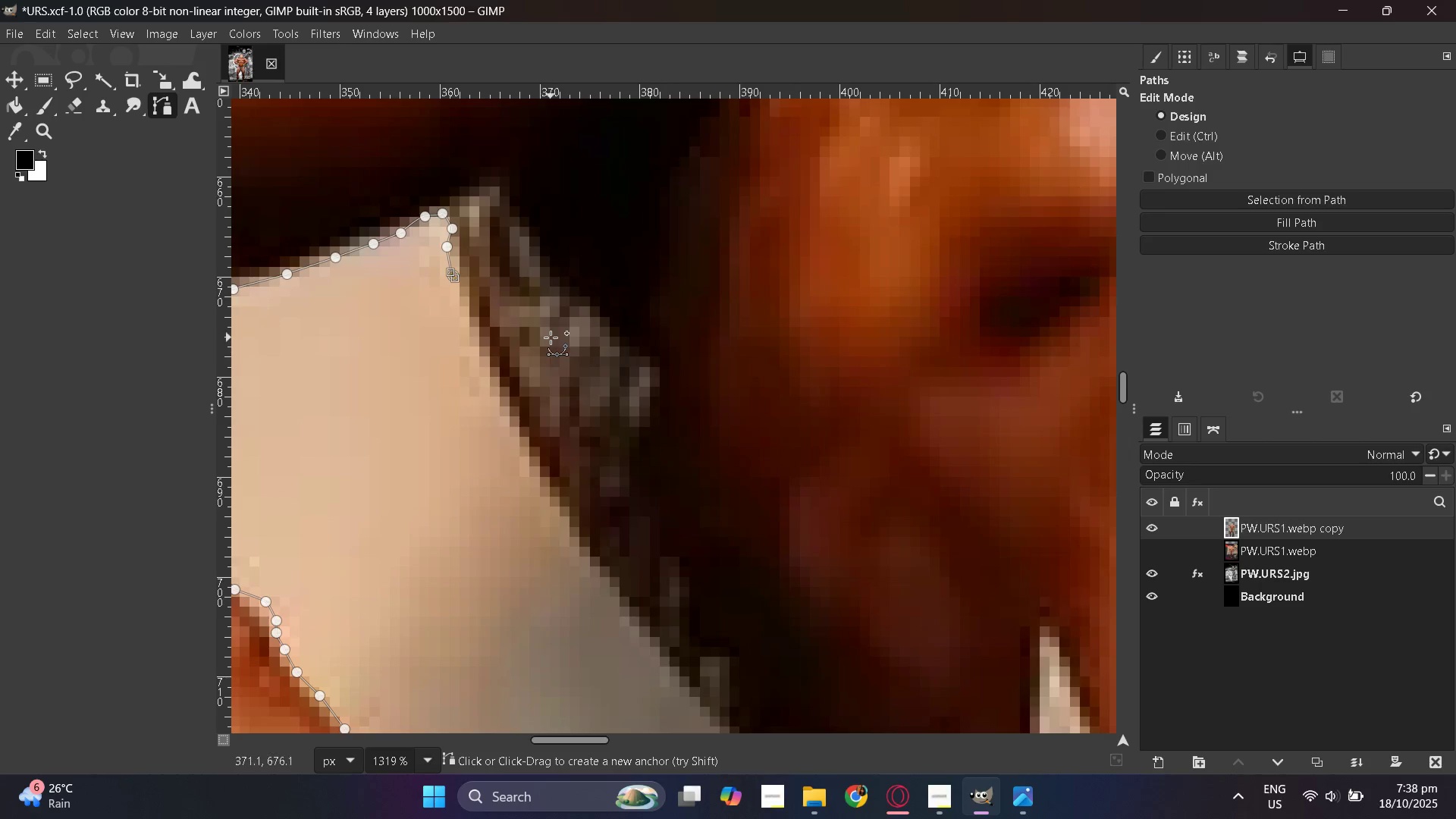 
hold_key(key=ControlLeft, duration=1.5)
scroll: coordinate [548, 392], scroll_direction: down, amount: 7.0
 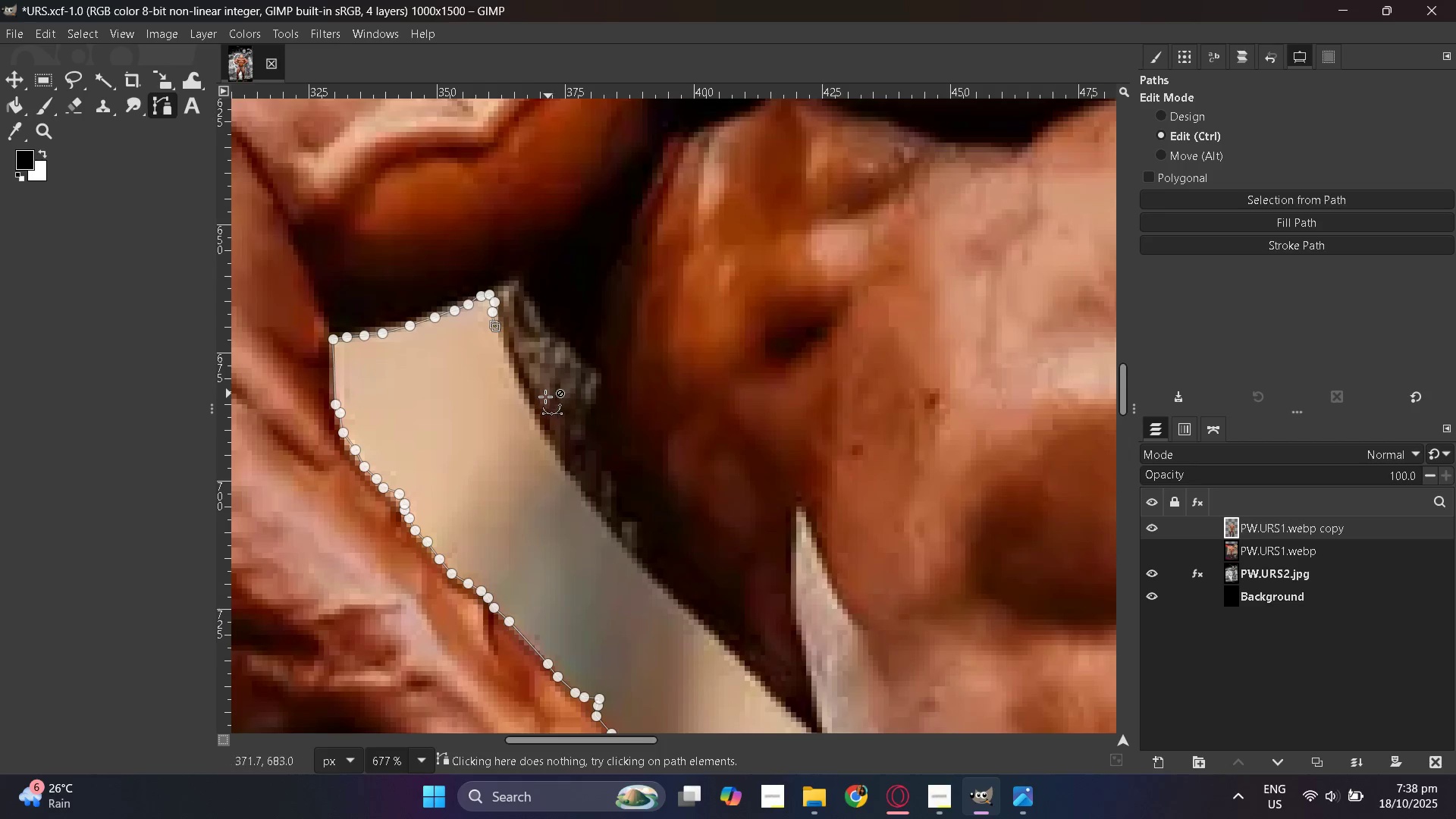 
scroll: coordinate [485, 412], scroll_direction: up, amount: 8.0
 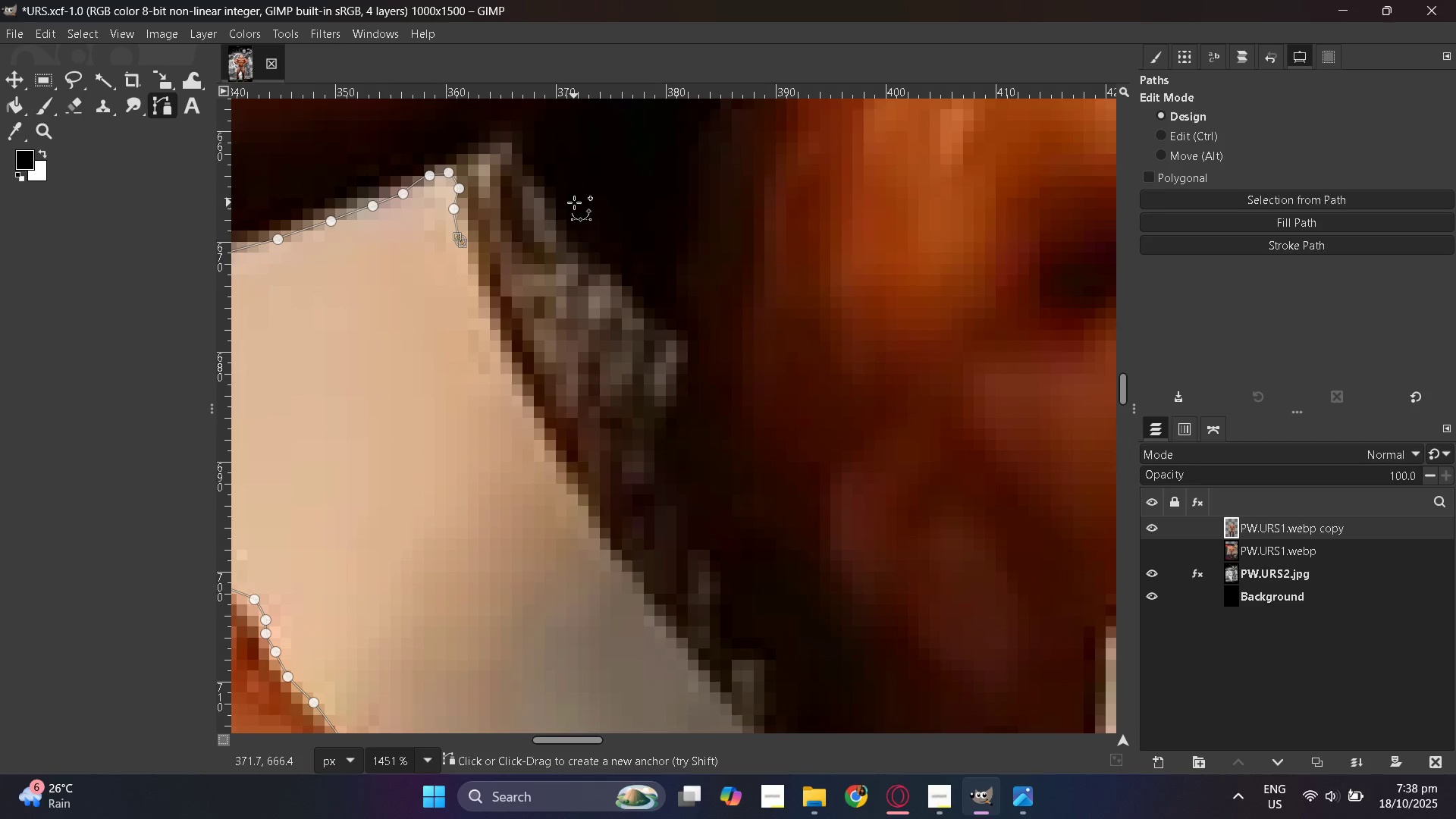 
hold_key(key=ControlLeft, duration=0.47)
 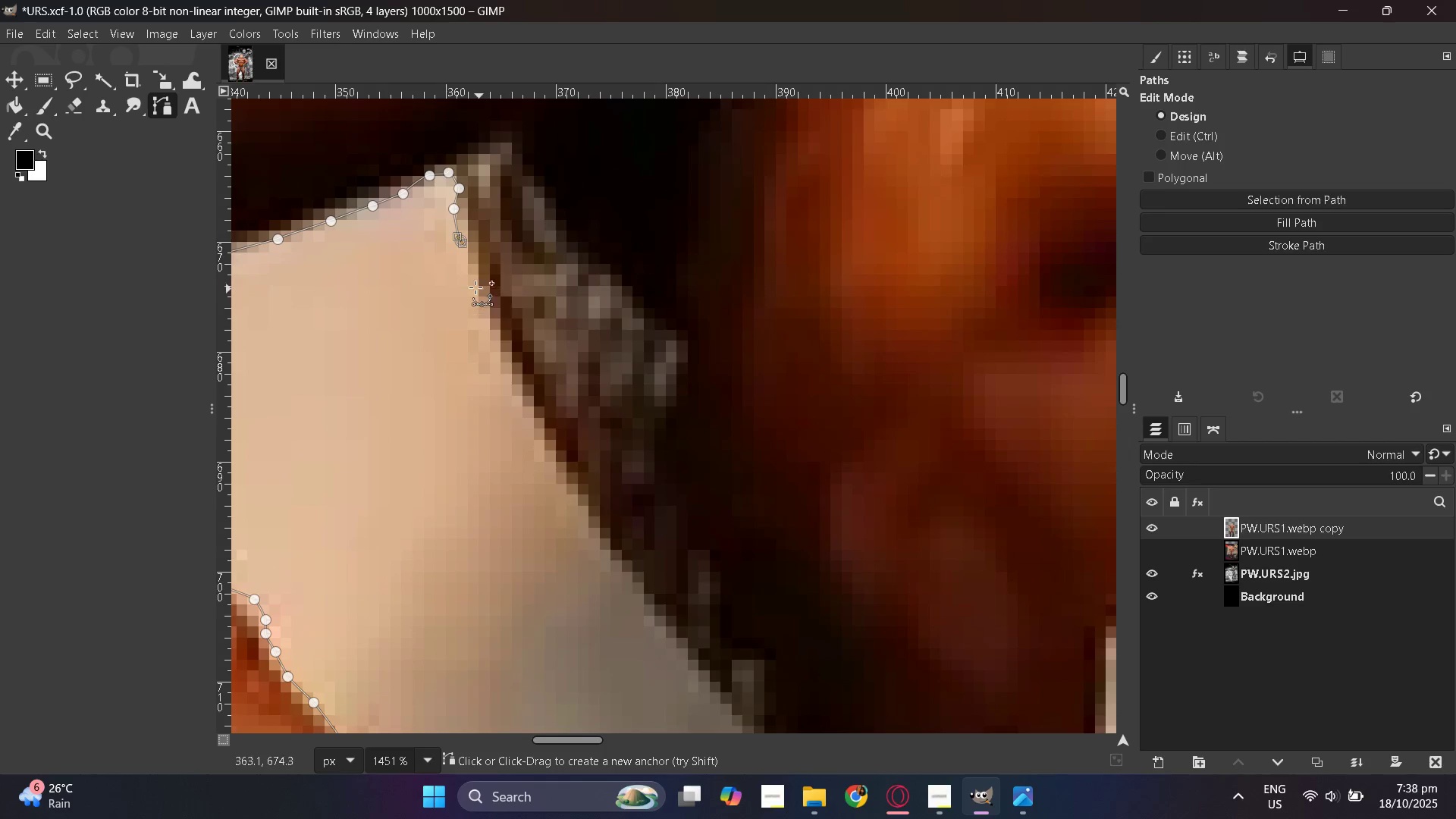 
left_click([470, 272])
 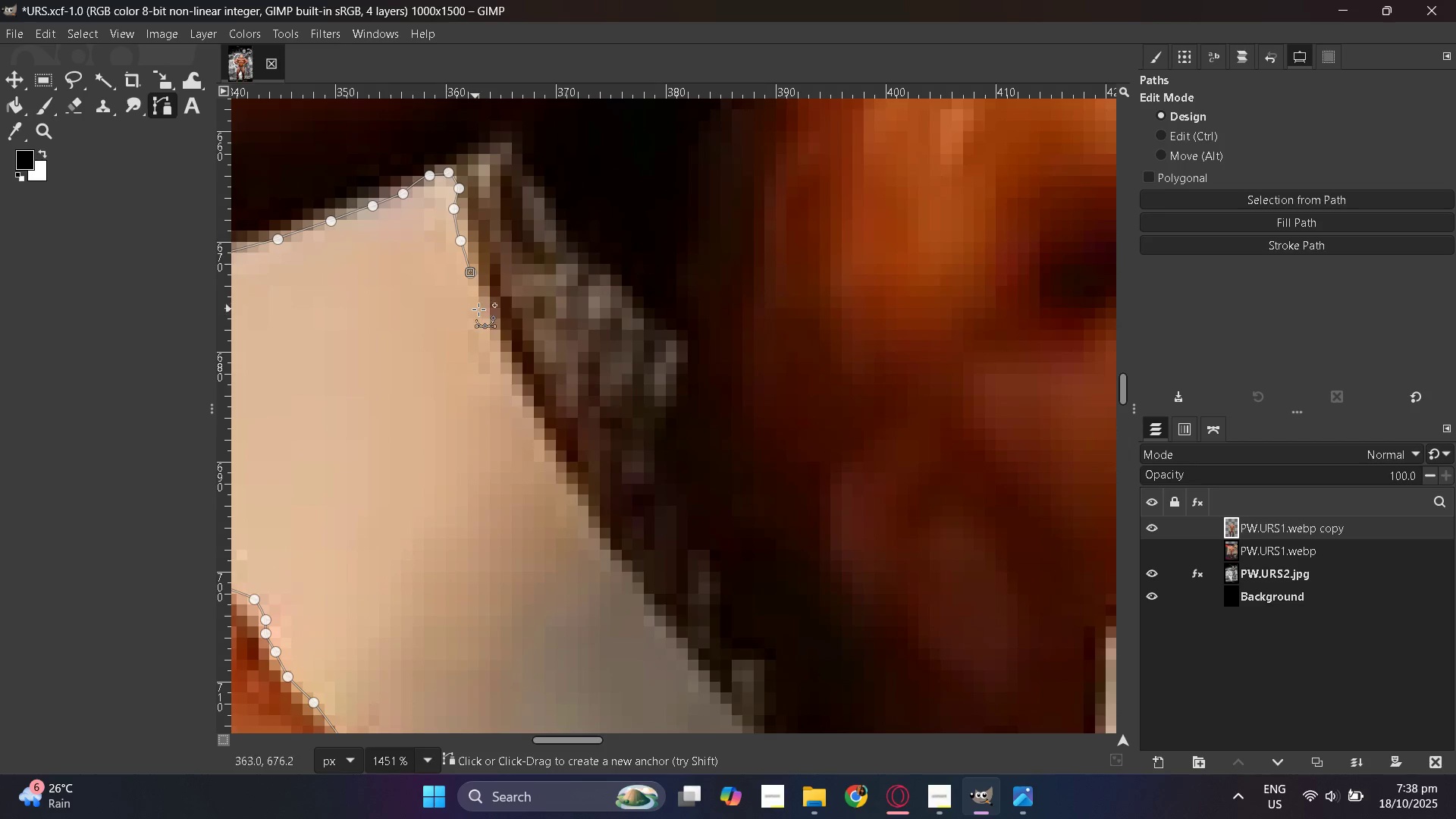 
left_click_drag(start_coordinate=[482, 315], to_coordinate=[486, 321])
 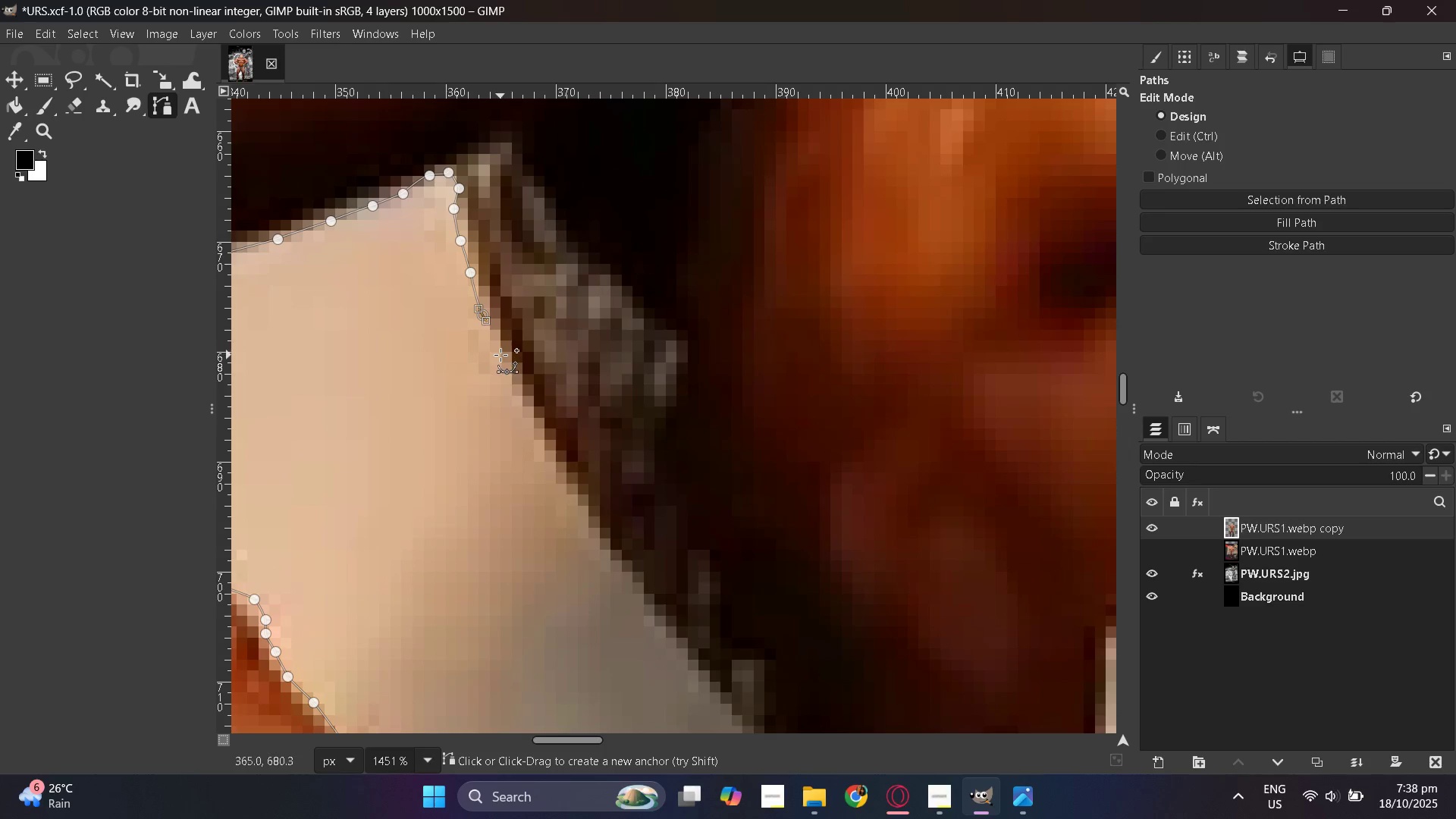 
left_click_drag(start_coordinate=[500, 355], to_coordinate=[505, 362])
 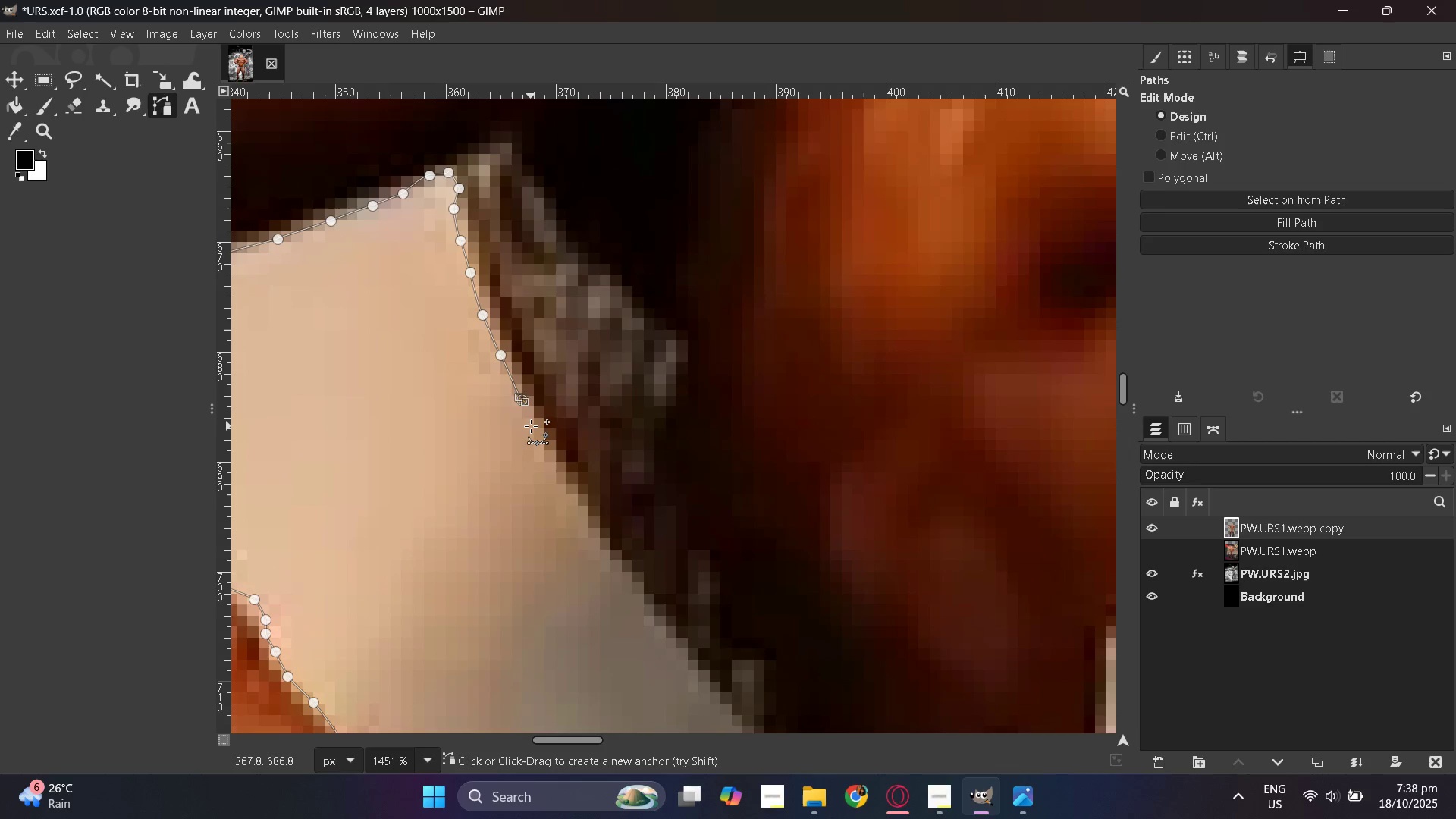 
left_click_drag(start_coordinate=[542, 454], to_coordinate=[544, 459])
 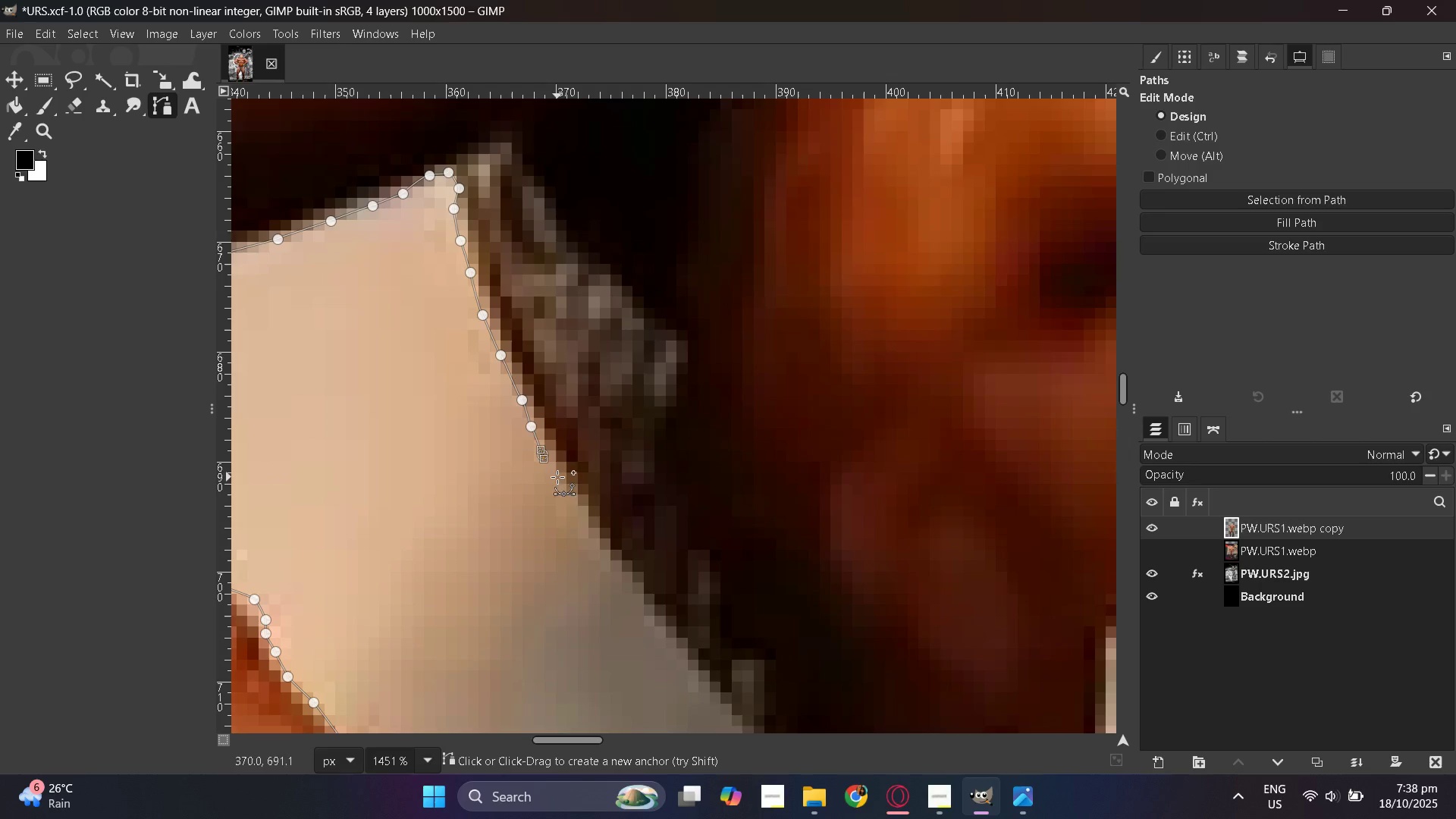 
left_click_drag(start_coordinate=[562, 482], to_coordinate=[566, 485])
 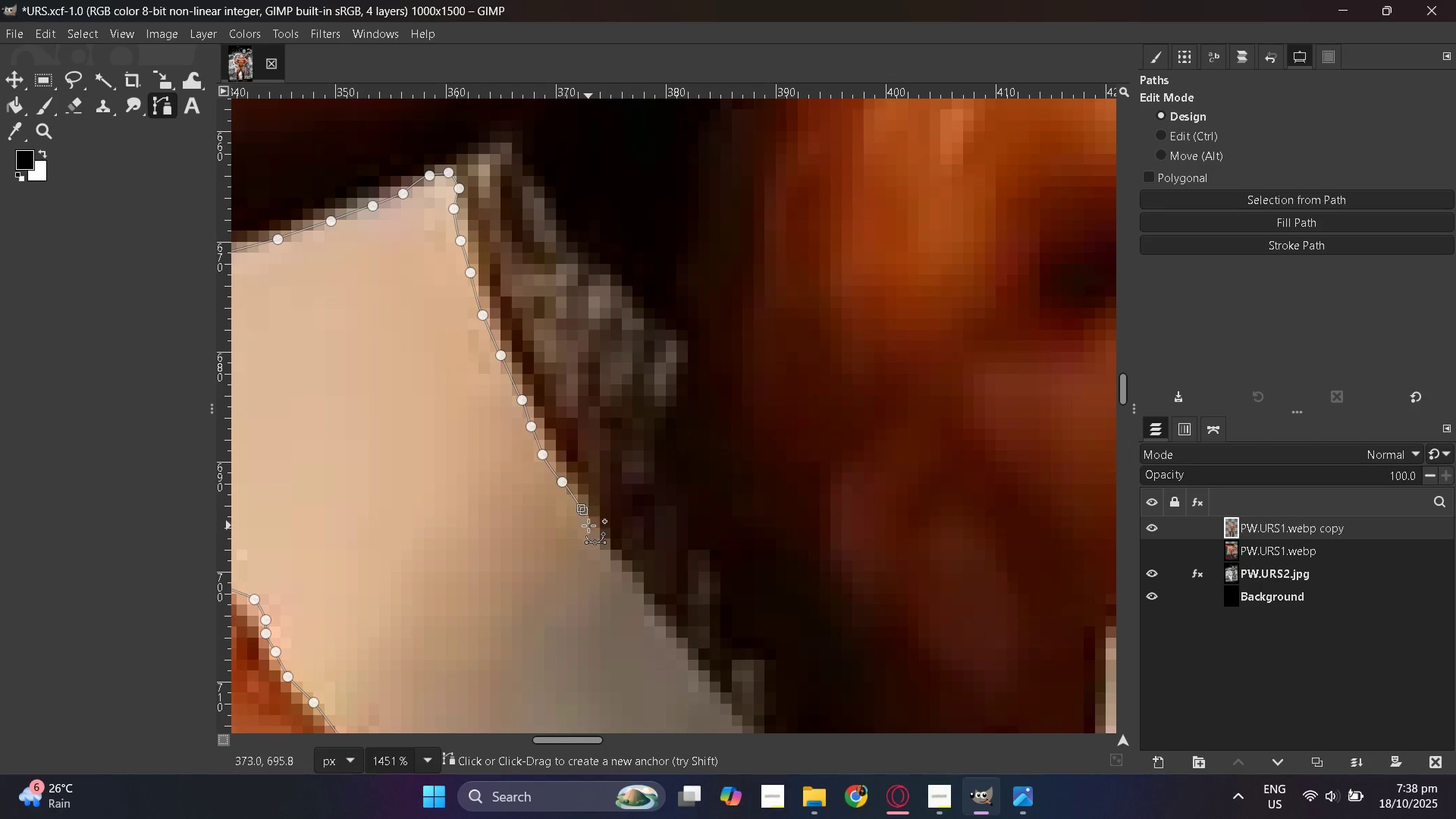 
left_click_drag(start_coordinate=[597, 537], to_coordinate=[601, 541])
 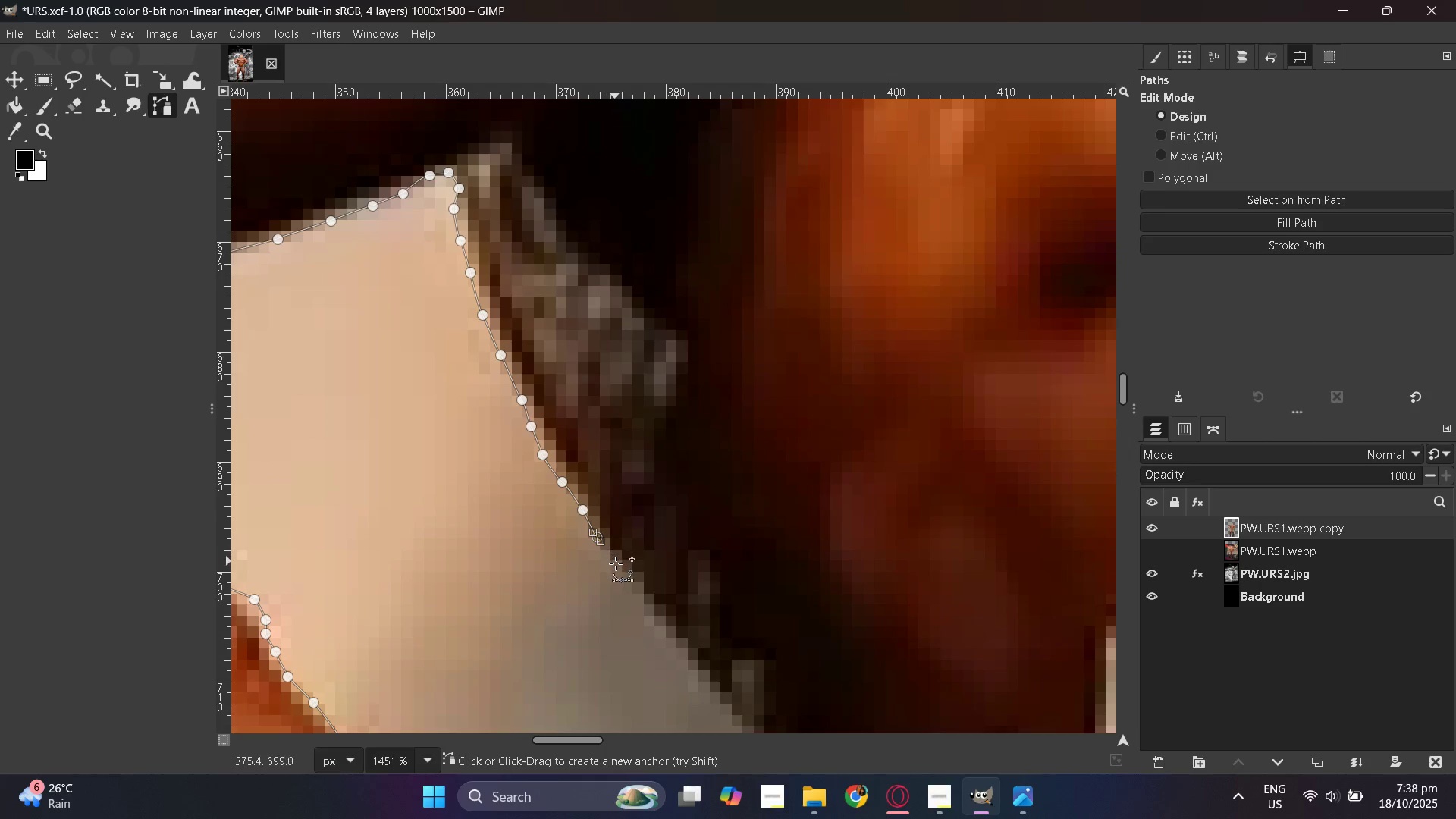 
left_click_drag(start_coordinate=[618, 568], to_coordinate=[623, 574])
 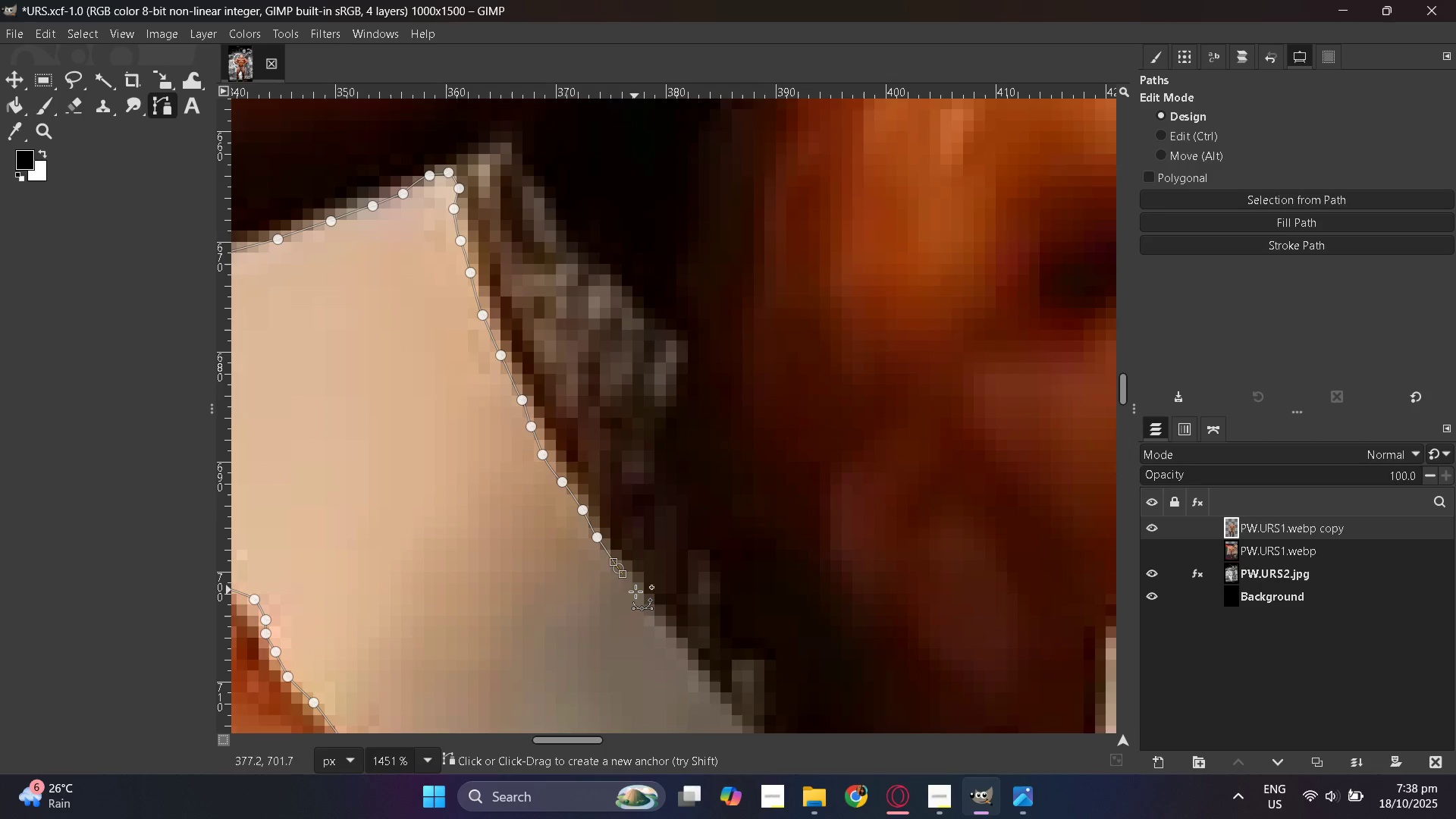 
left_click_drag(start_coordinate=[637, 594], to_coordinate=[641, 597])
 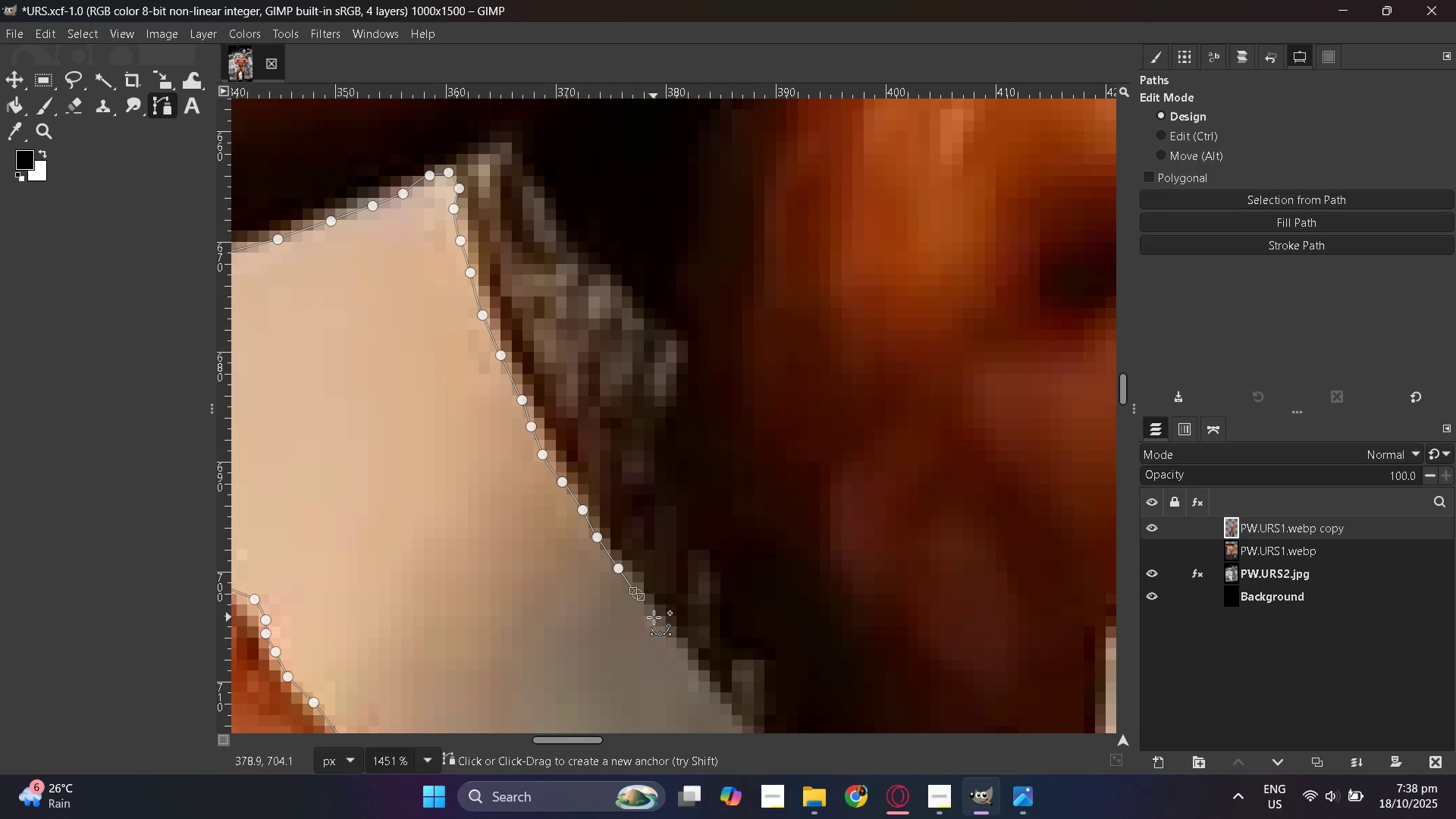 
left_click_drag(start_coordinate=[654, 620], to_coordinate=[657, 623])
 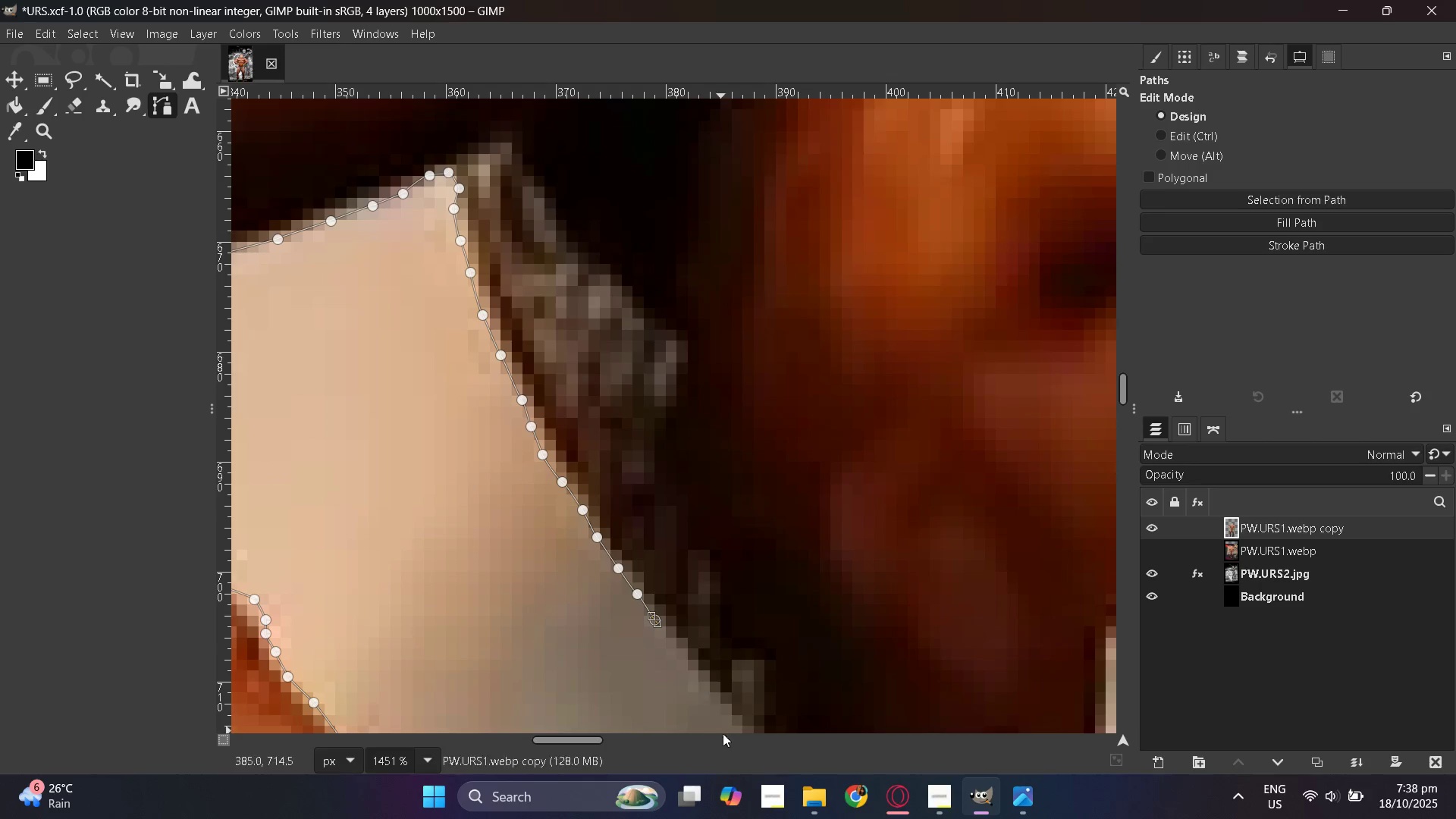 
scroll: coordinate [714, 636], scroll_direction: down, amount: 2.0
 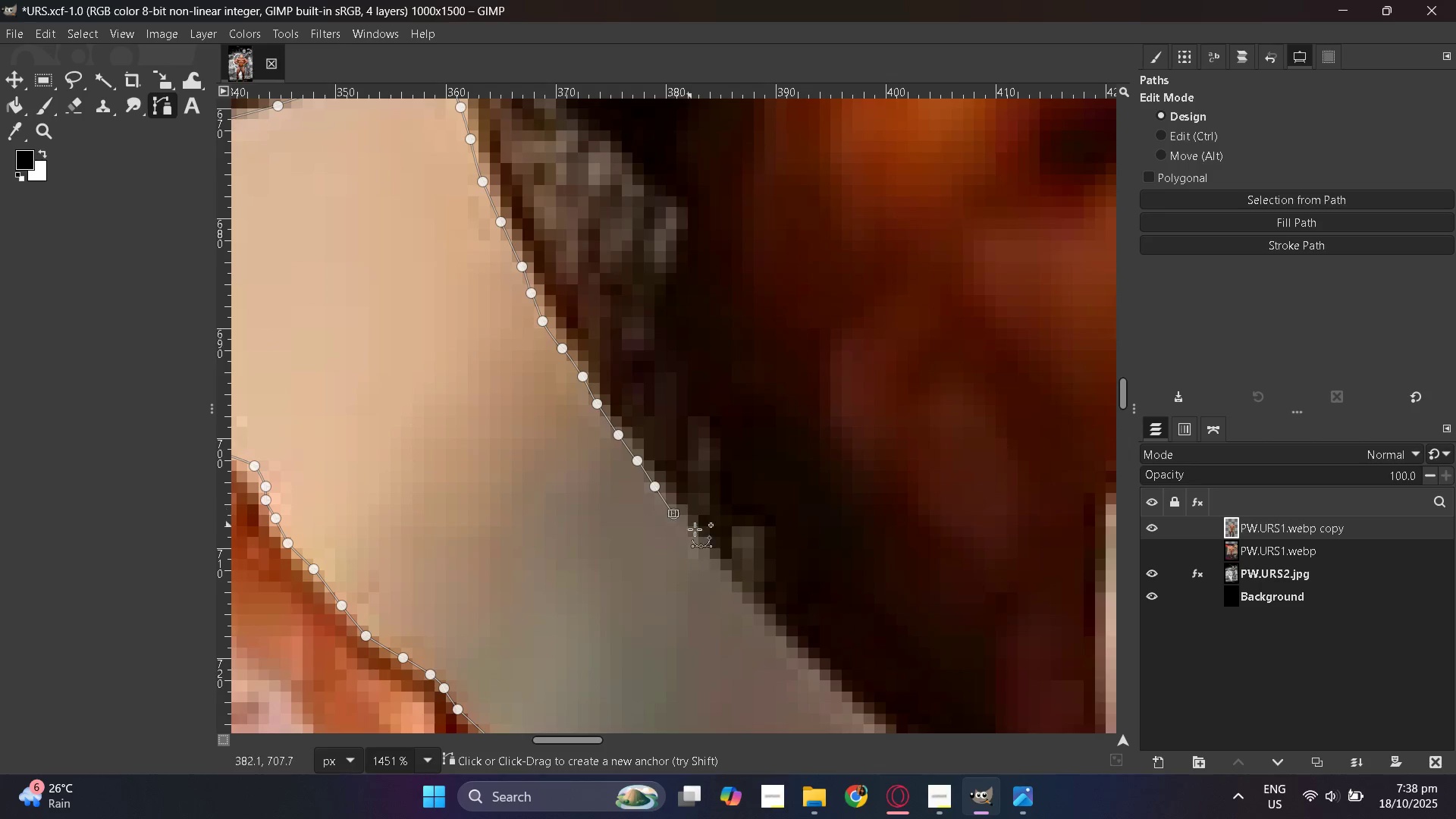 
left_click_drag(start_coordinate=[700, 548], to_coordinate=[709, 553])
 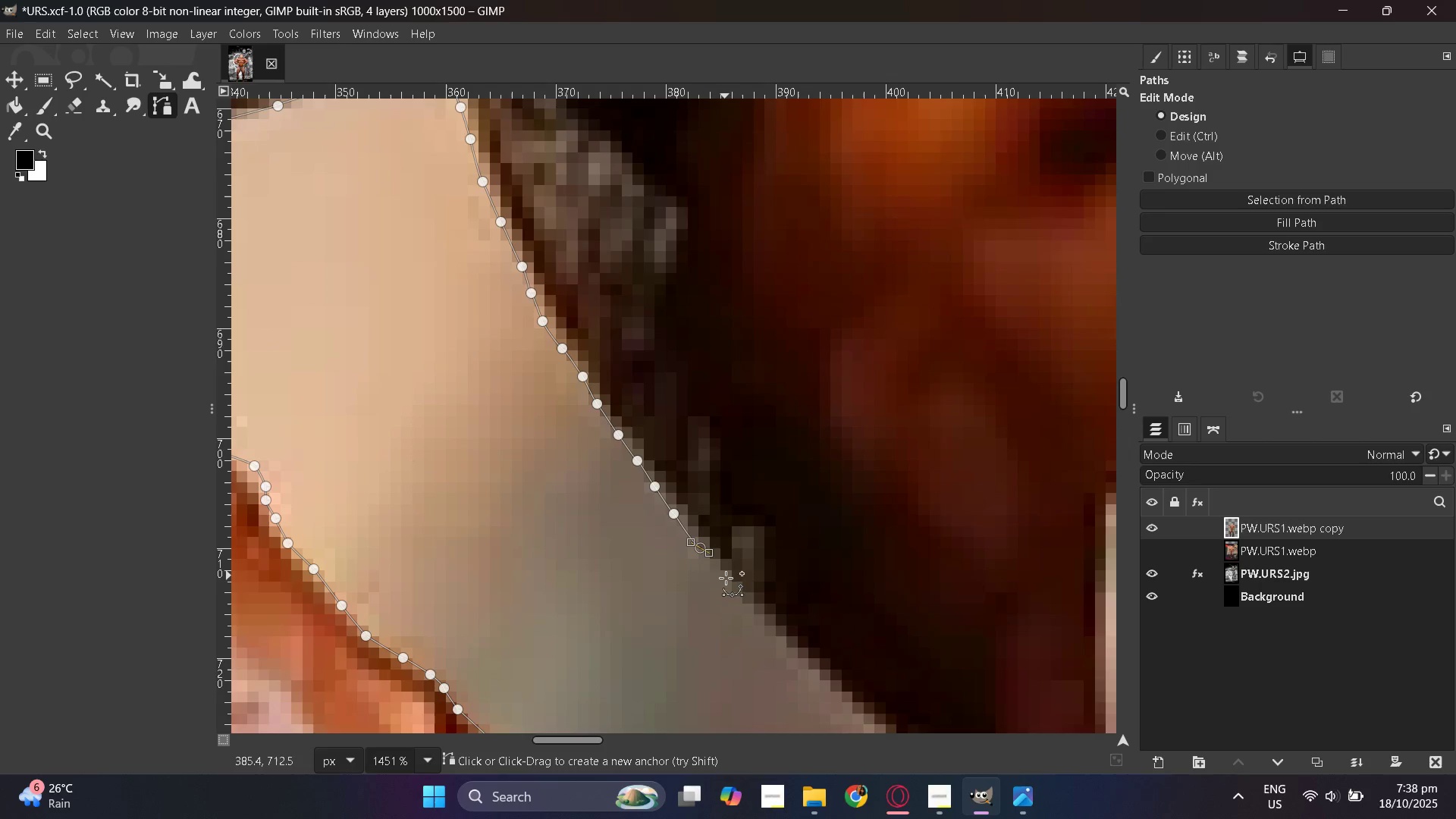 
left_click_drag(start_coordinate=[729, 583], to_coordinate=[734, 589])
 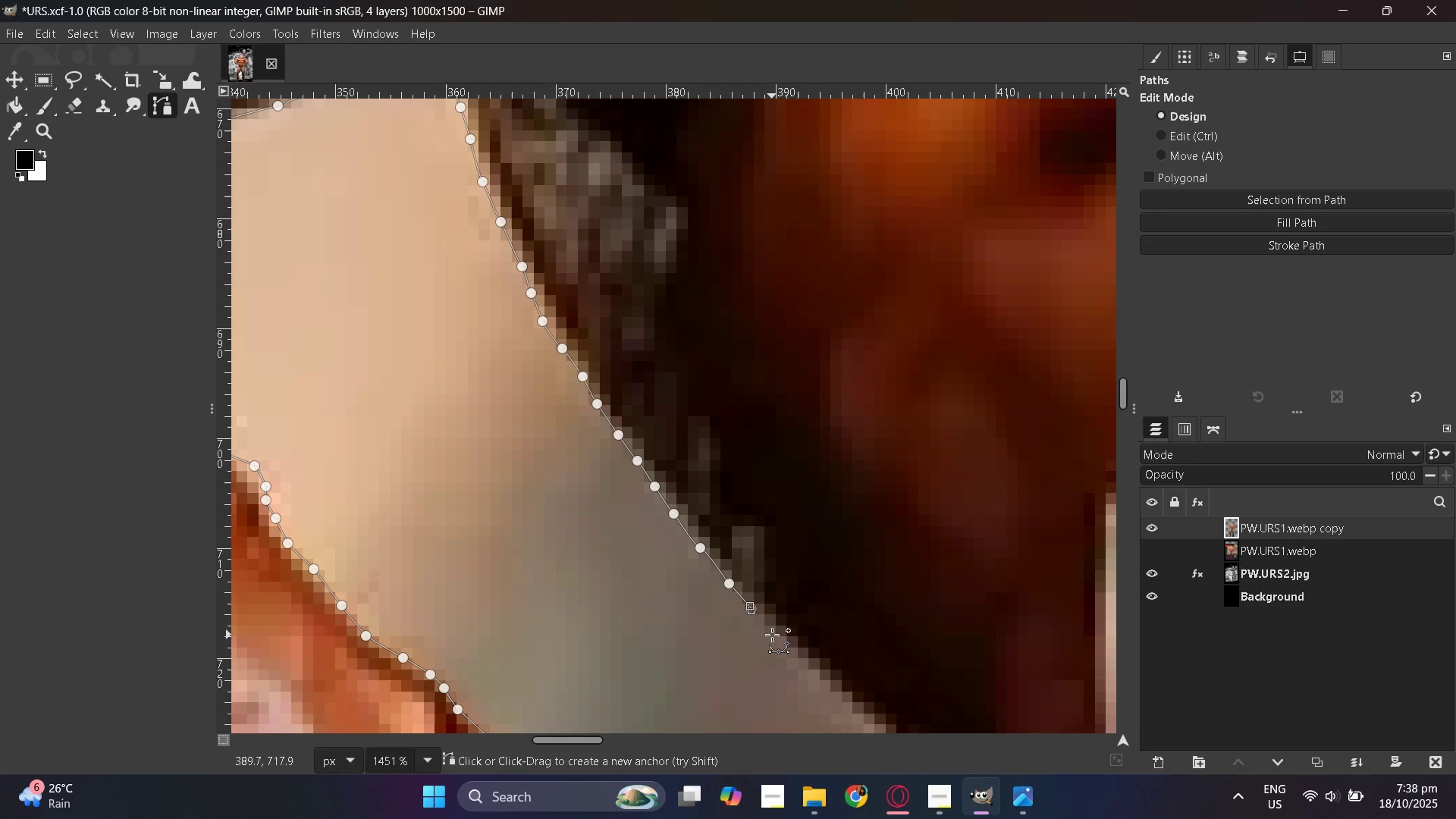 
left_click([771, 627])
 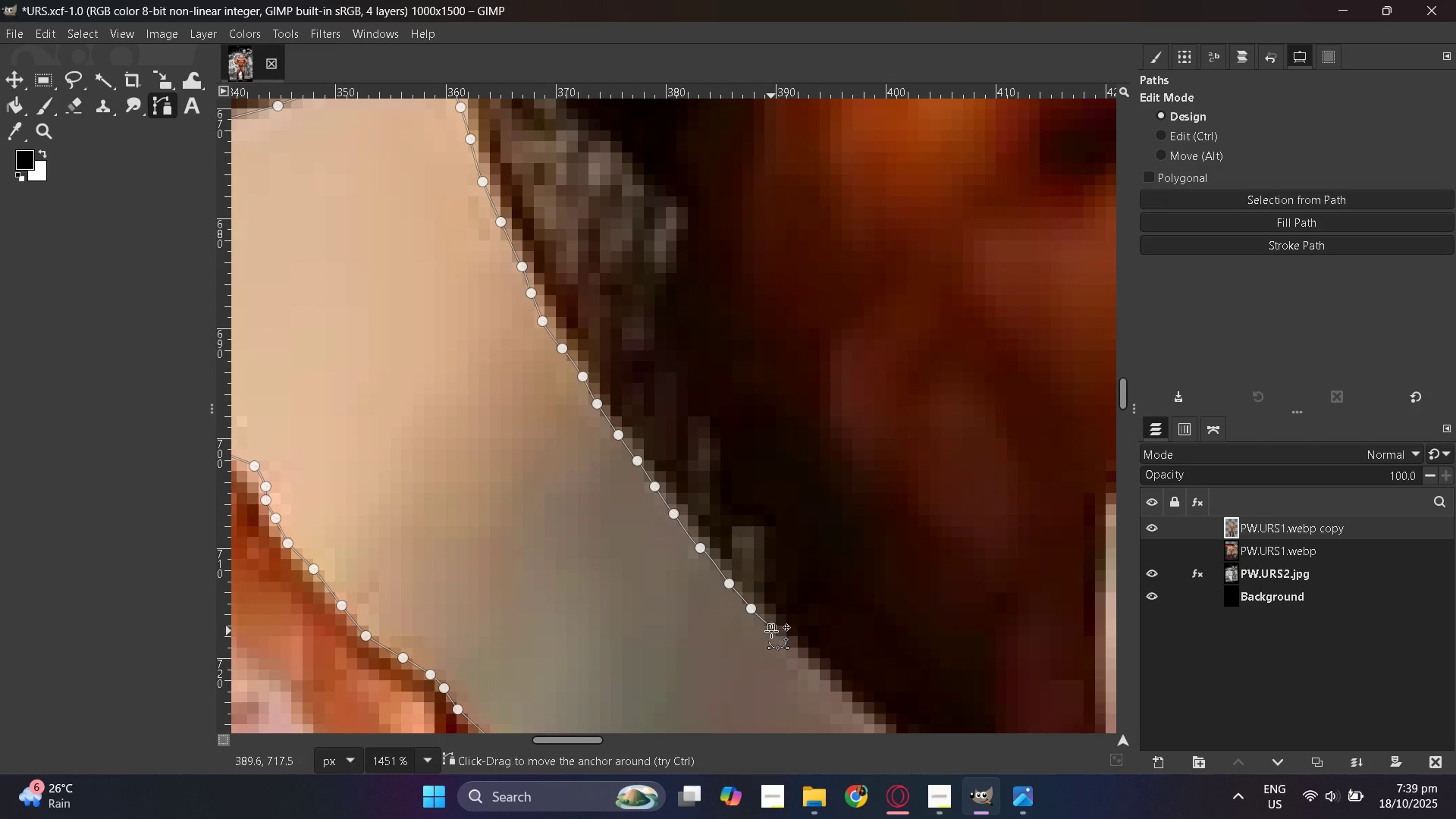 
scroll: coordinate [774, 631], scroll_direction: down, amount: 4.0
 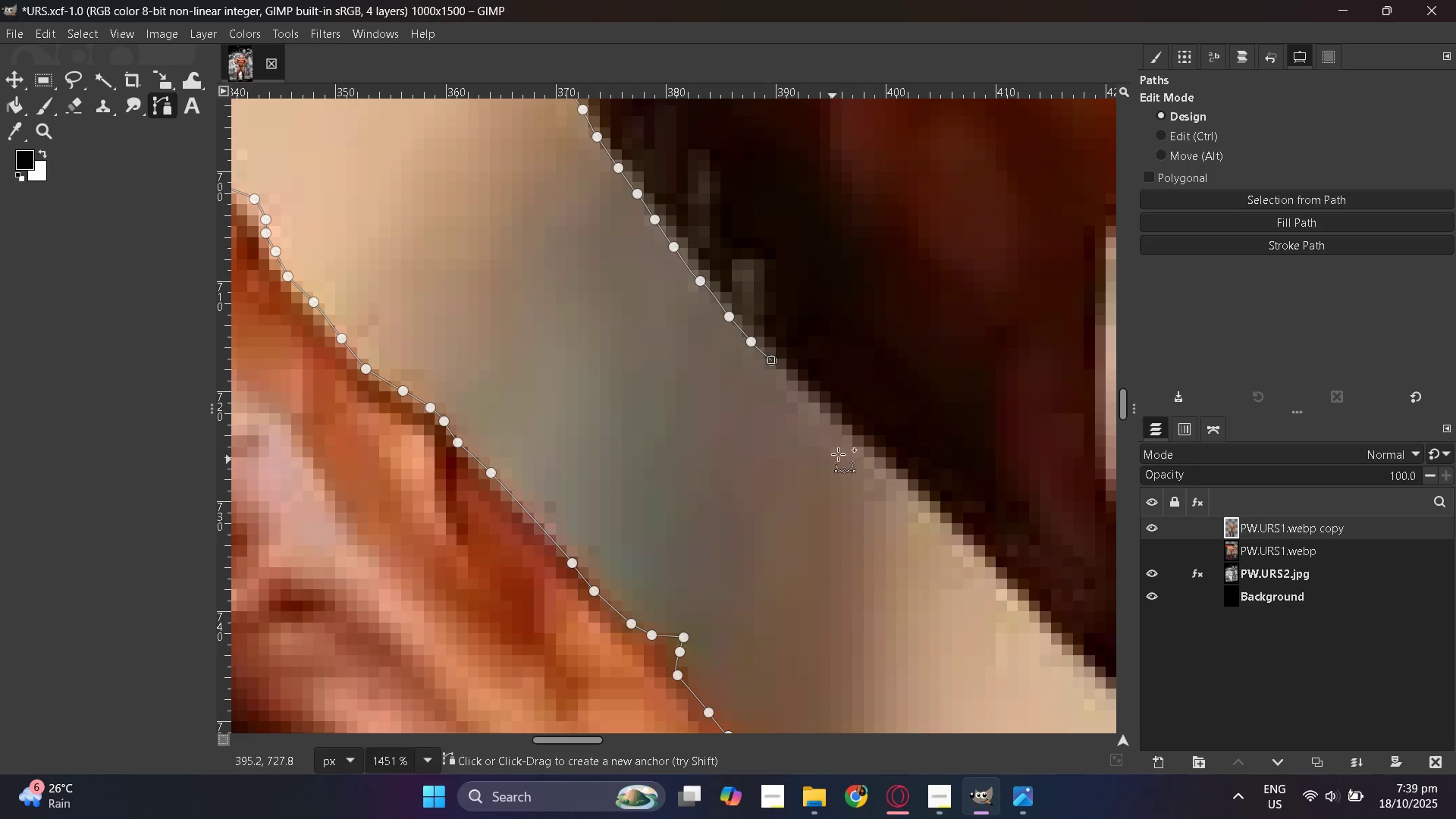 
hold_key(key=ControlLeft, duration=0.64)
scroll: coordinate [491, 490], scroll_direction: down, amount: 5.0
 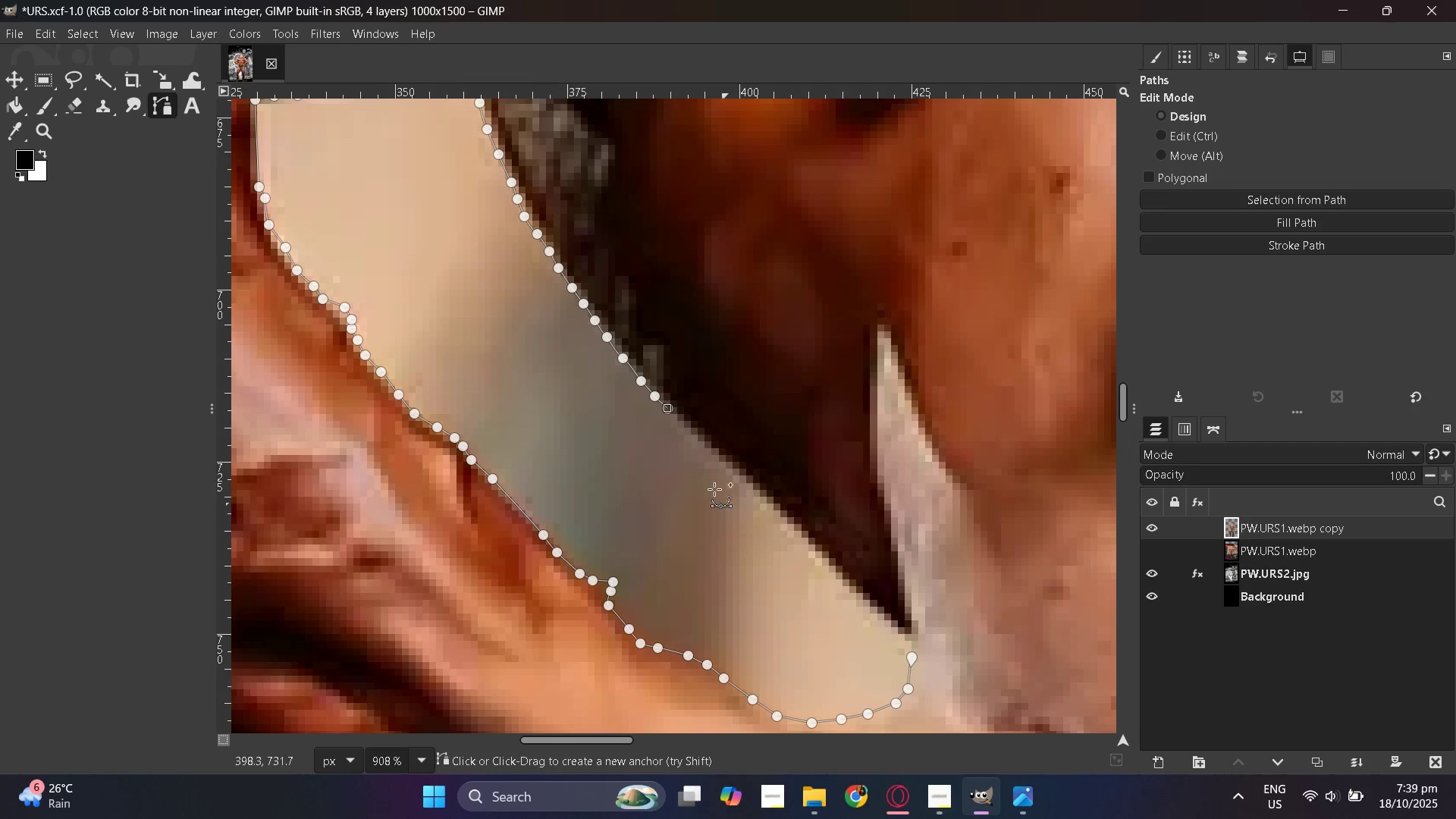 
hold_key(key=ControlLeft, duration=0.38)
scroll: coordinate [711, 485], scroll_direction: up, amount: 2.0
 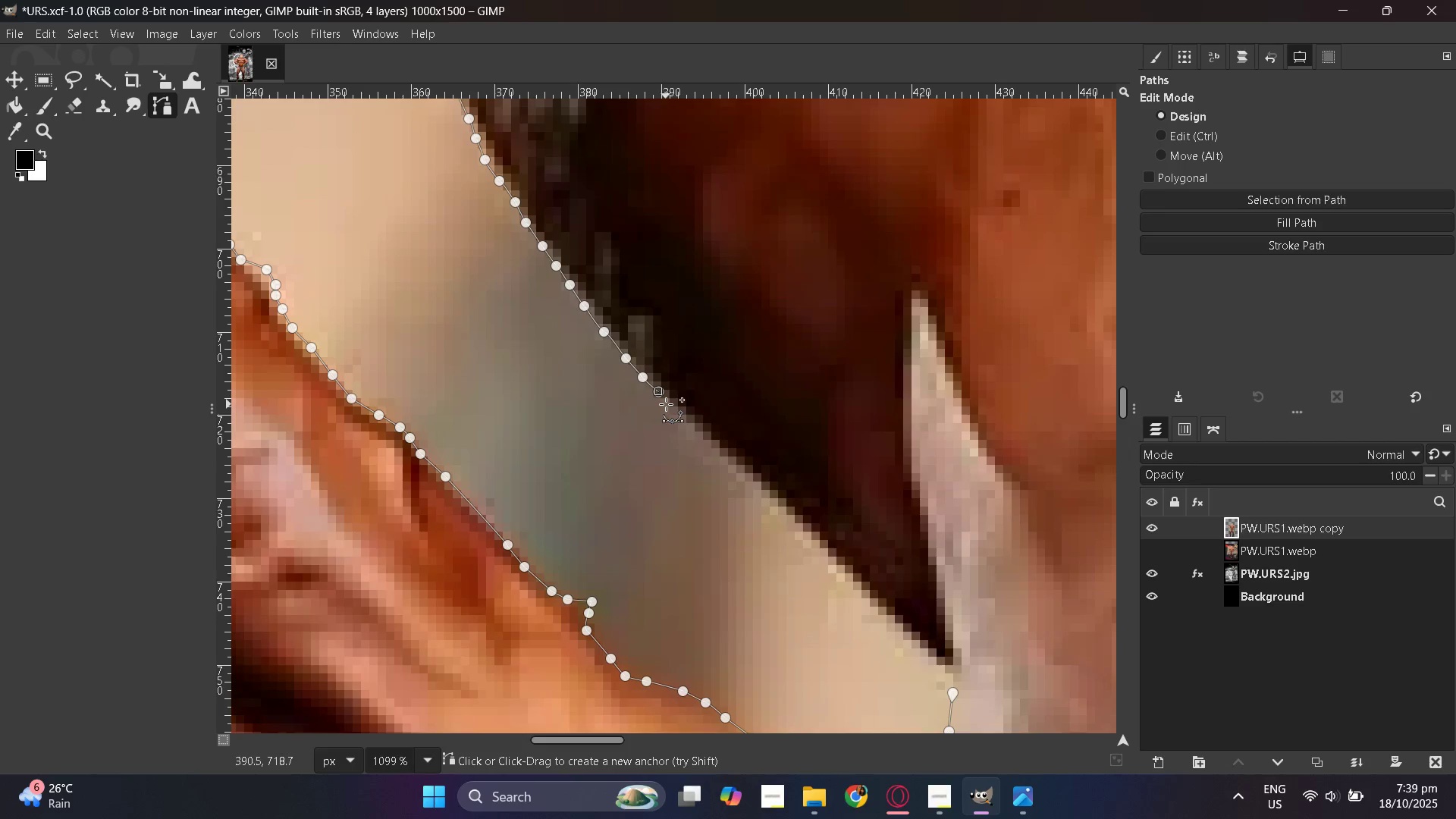 
left_click([675, 408])
 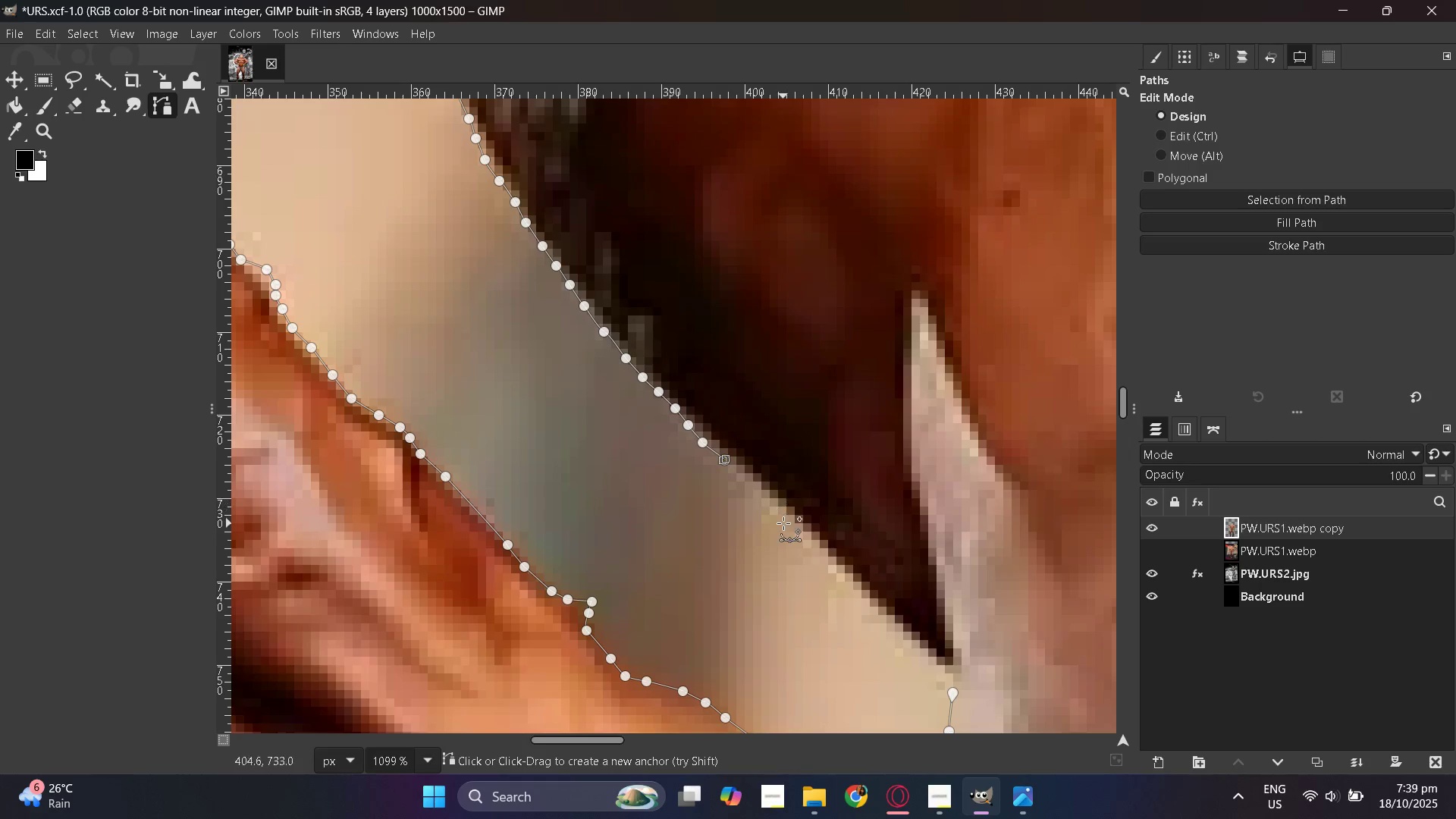 
key(Control+Z)
 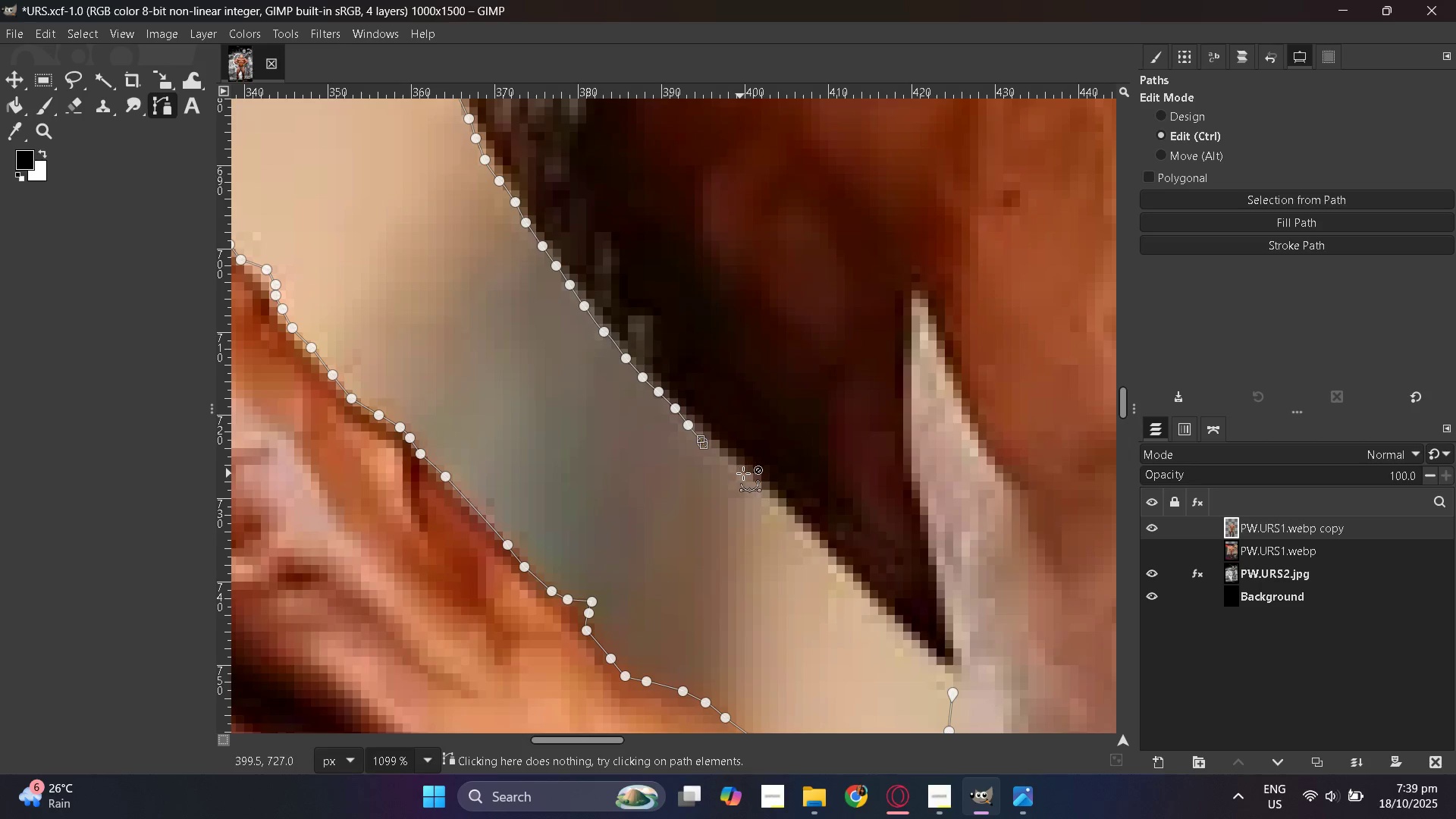 
key(Control+Z)
 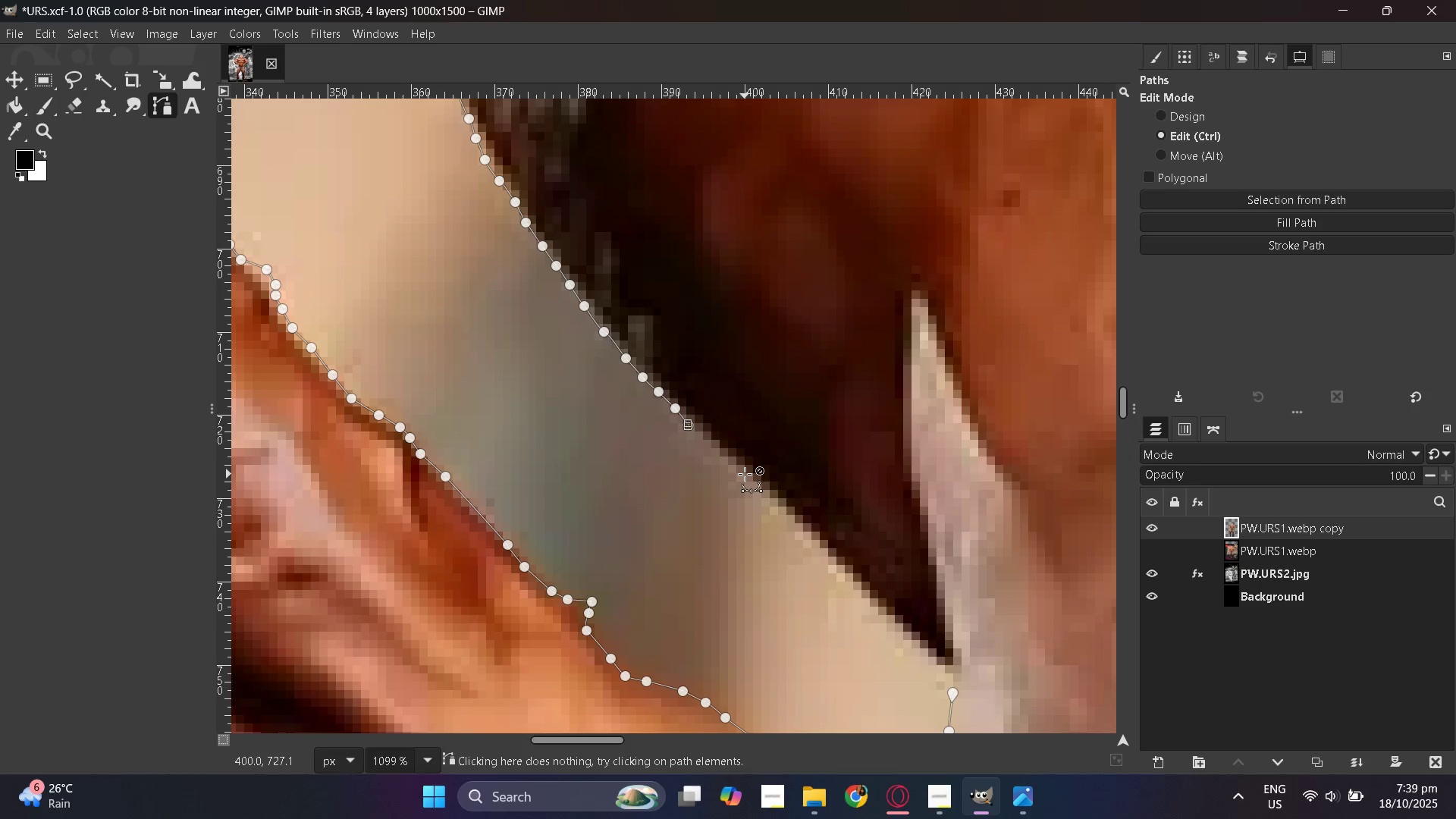 
key(Control+Z)
 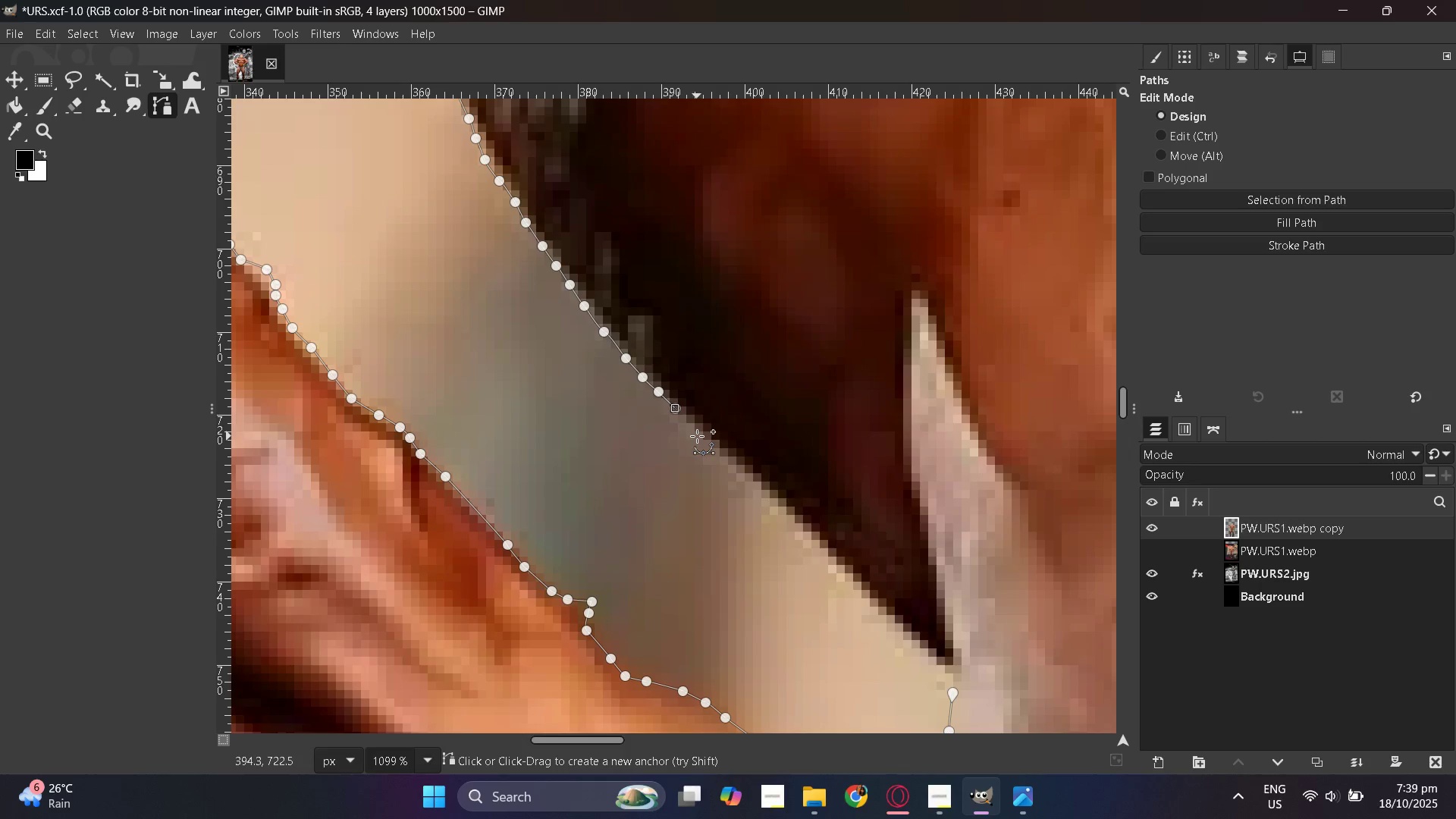 
left_click([697, 431])
 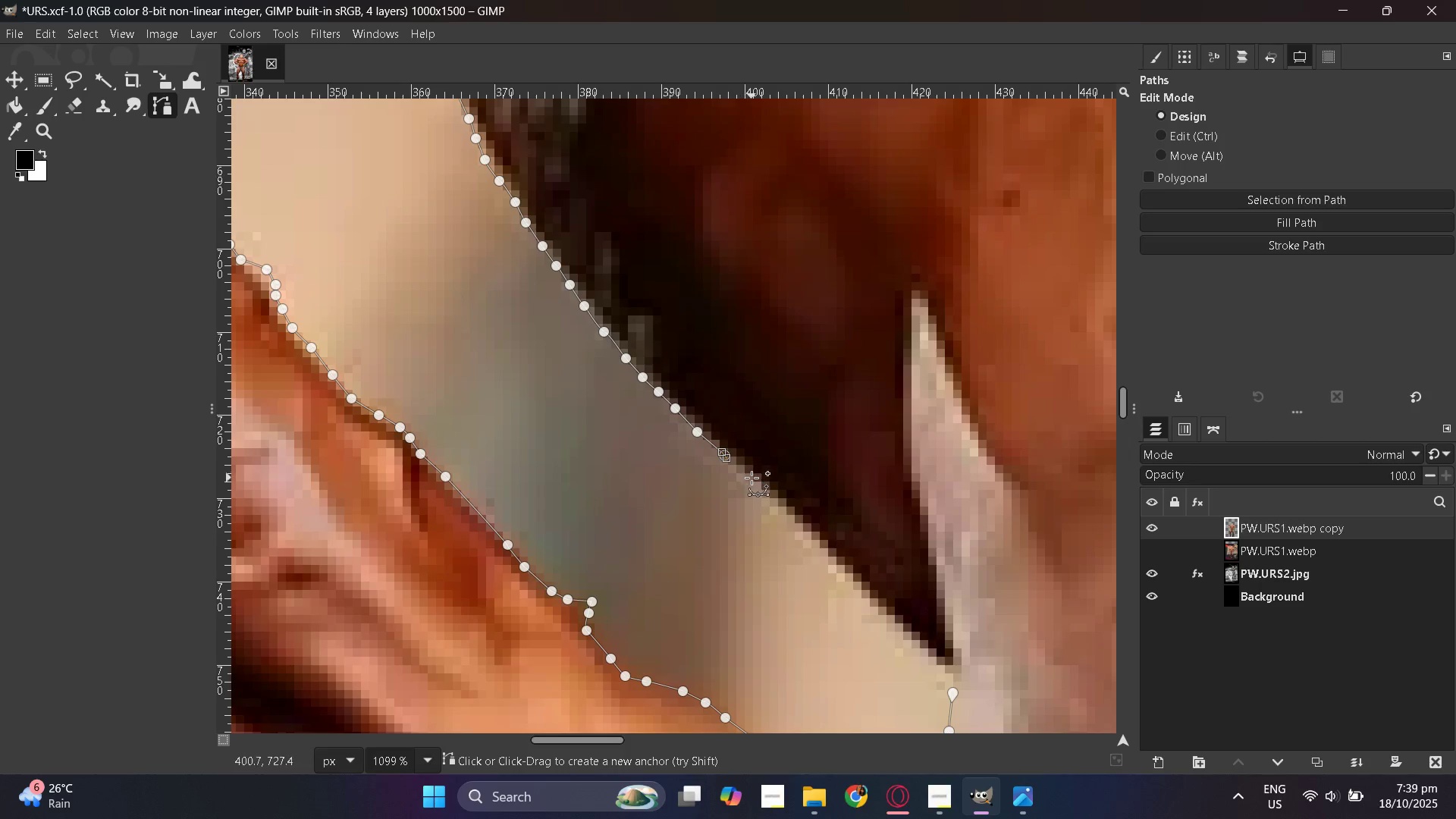 
left_click_drag(start_coordinate=[763, 489], to_coordinate=[767, 494])
 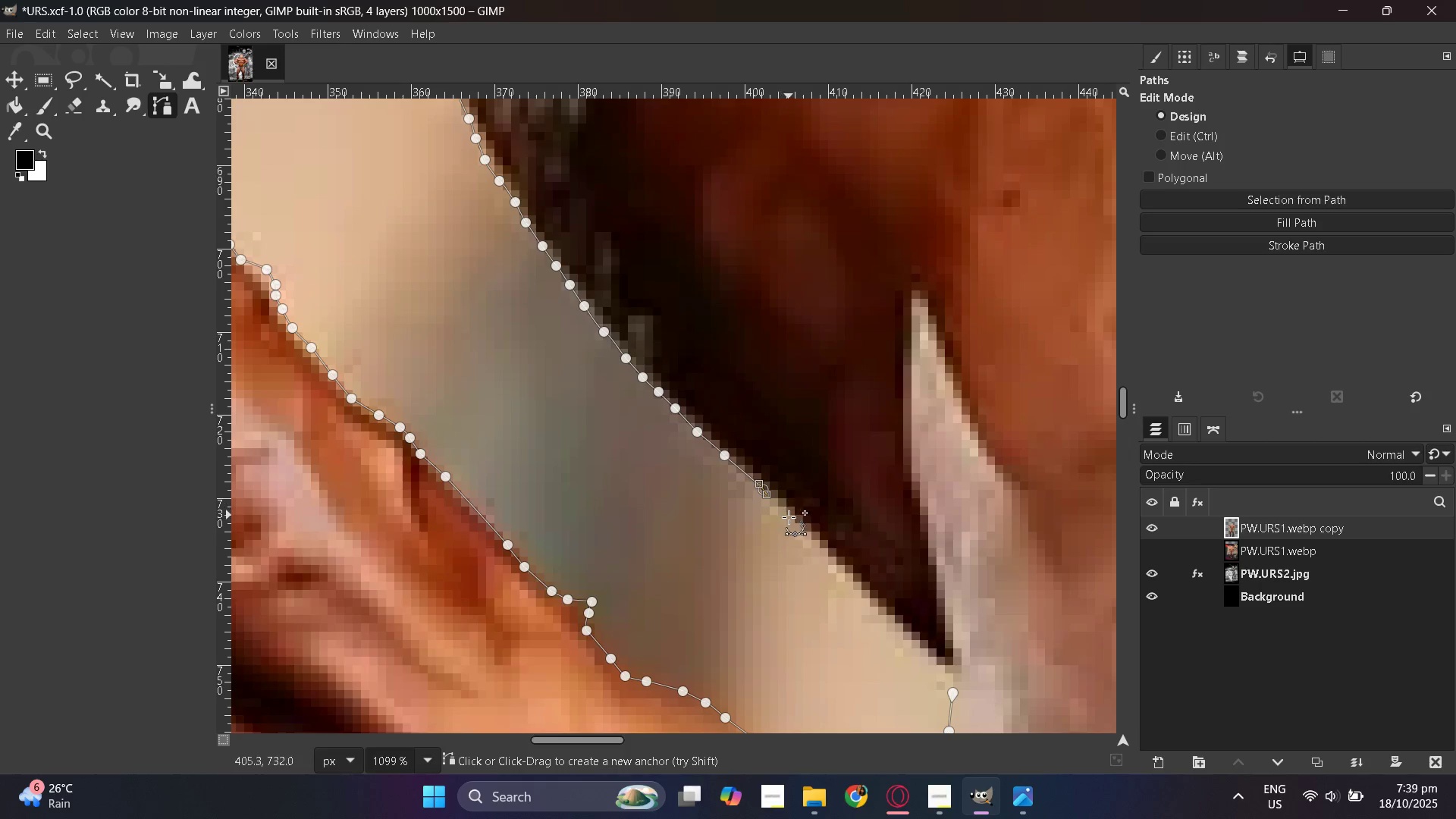 
left_click_drag(start_coordinate=[791, 519], to_coordinate=[796, 523])
 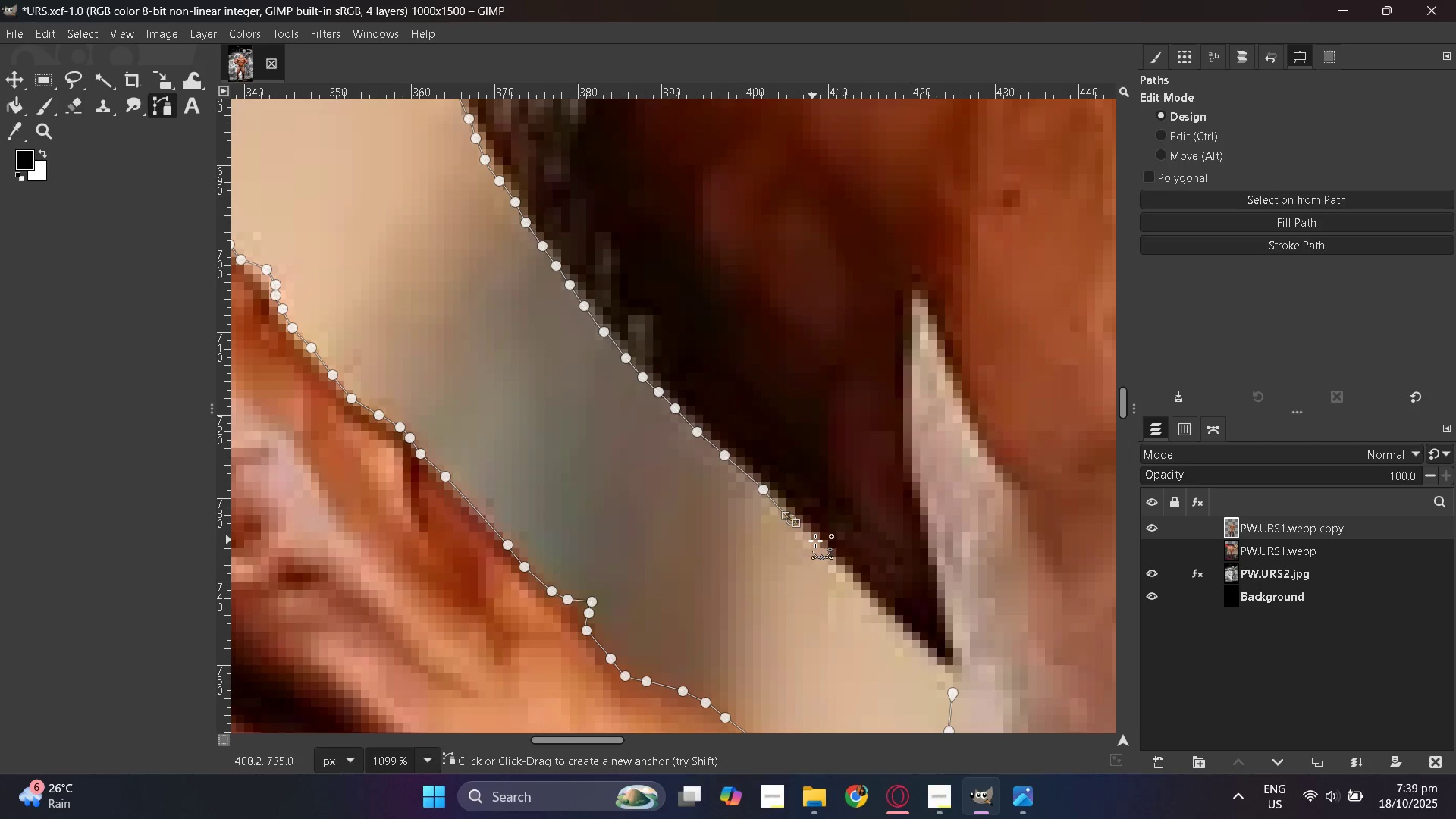 
left_click_drag(start_coordinate=[816, 542], to_coordinate=[823, 548])
 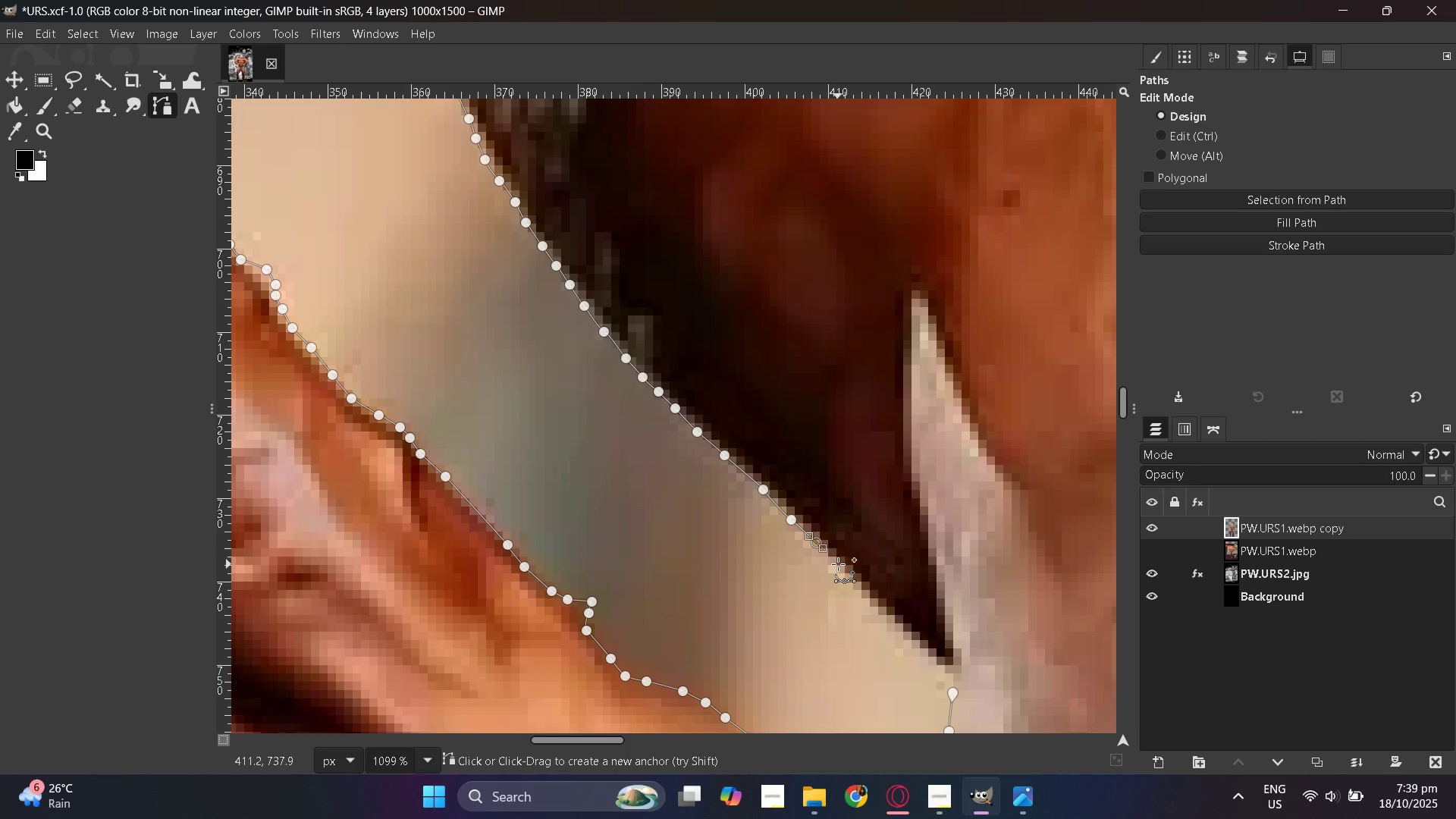 
left_click_drag(start_coordinate=[839, 566], to_coordinate=[843, 571])
 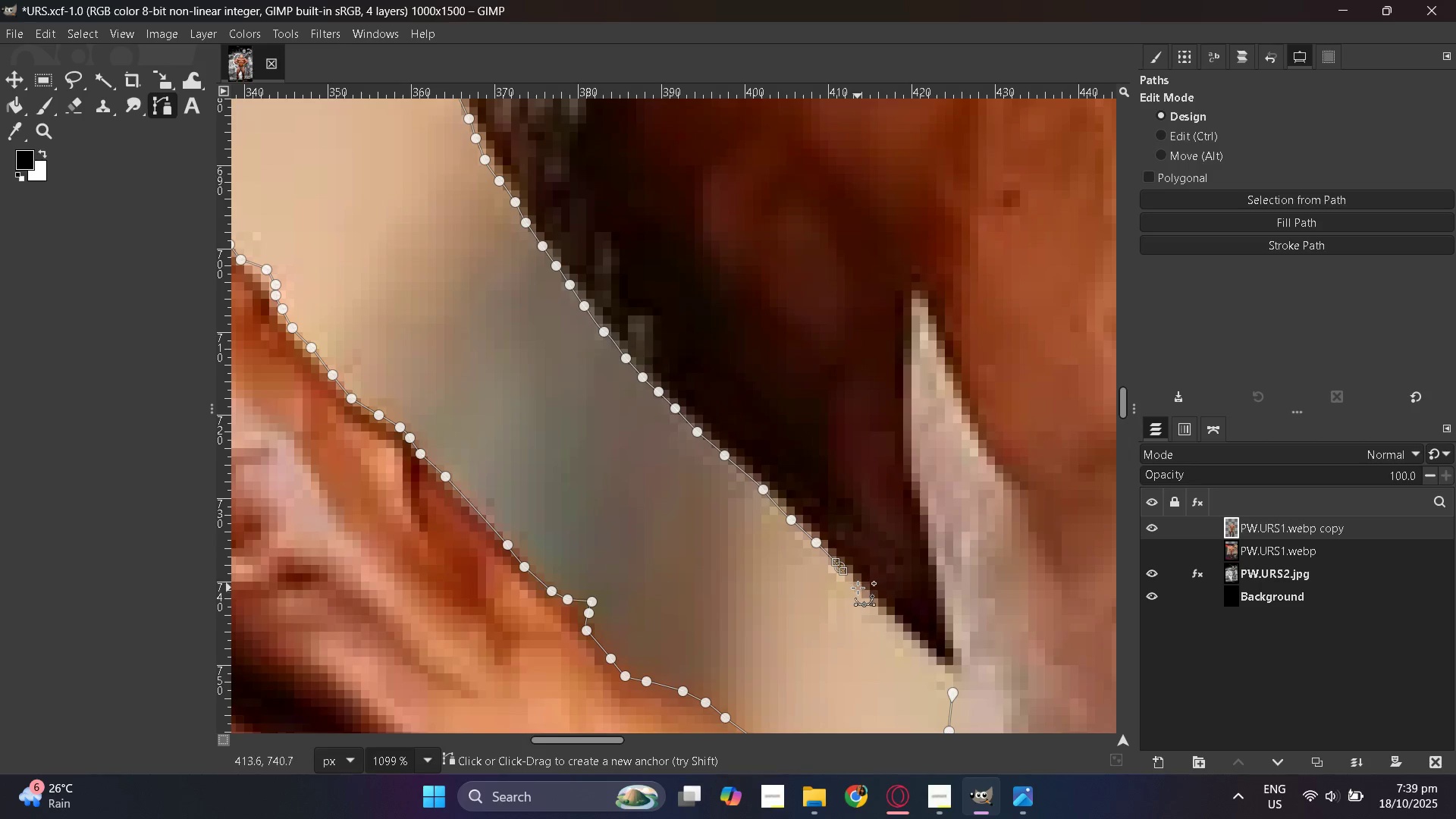 
left_click_drag(start_coordinate=[859, 591], to_coordinate=[865, 595])
 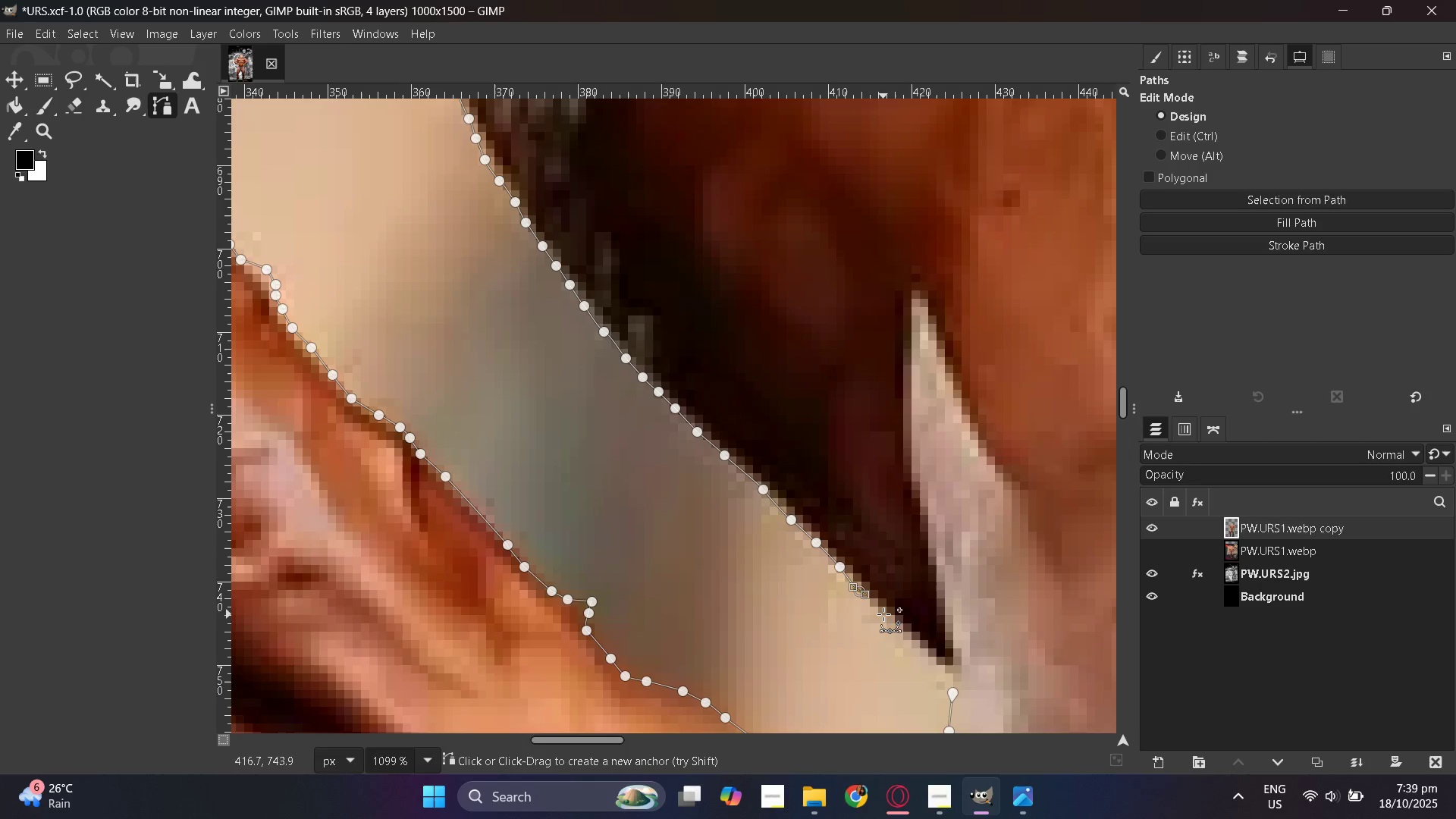 
left_click_drag(start_coordinate=[886, 620], to_coordinate=[891, 624])
 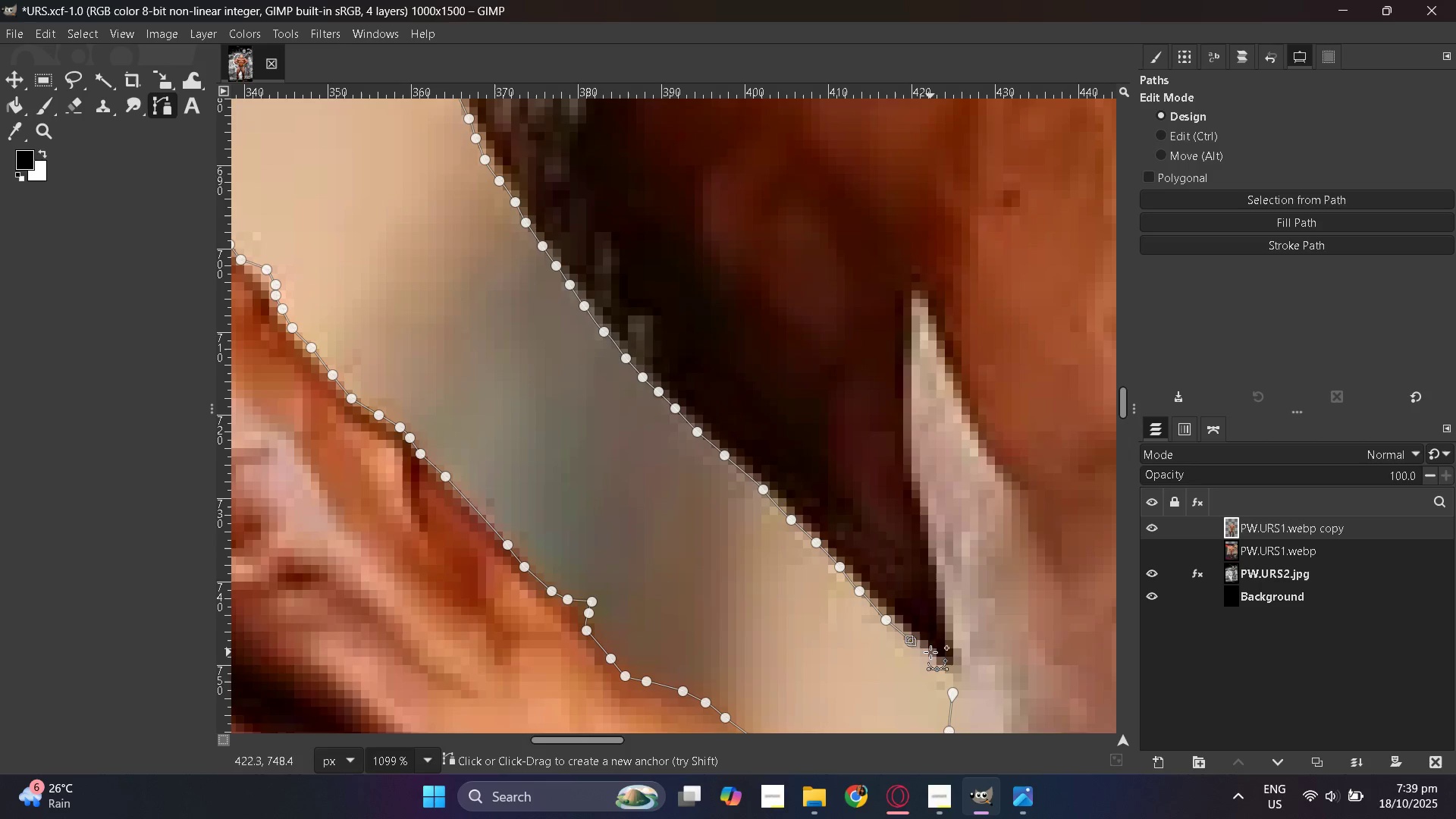 
left_click([924, 652])
 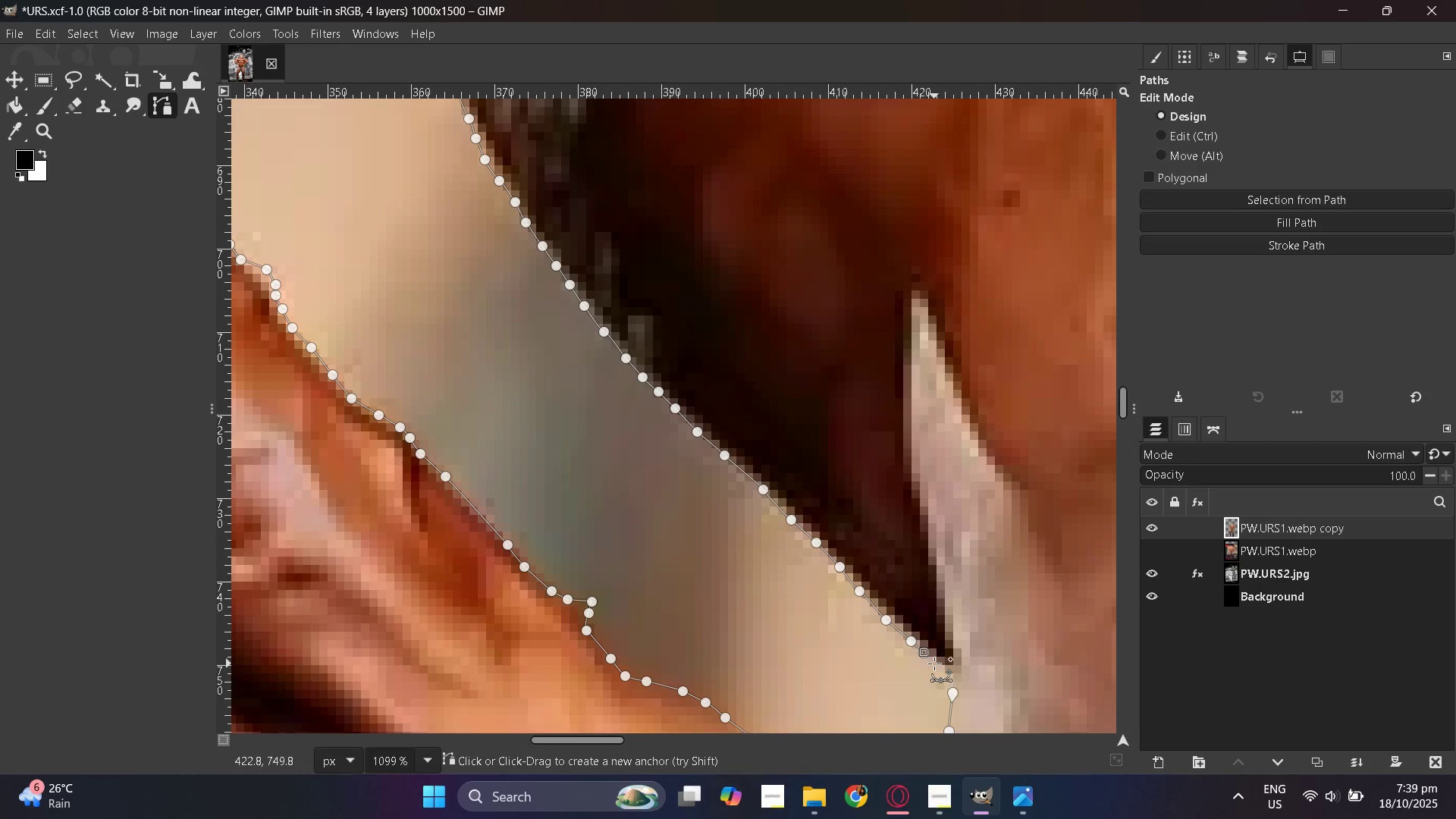 
left_click([932, 664])
 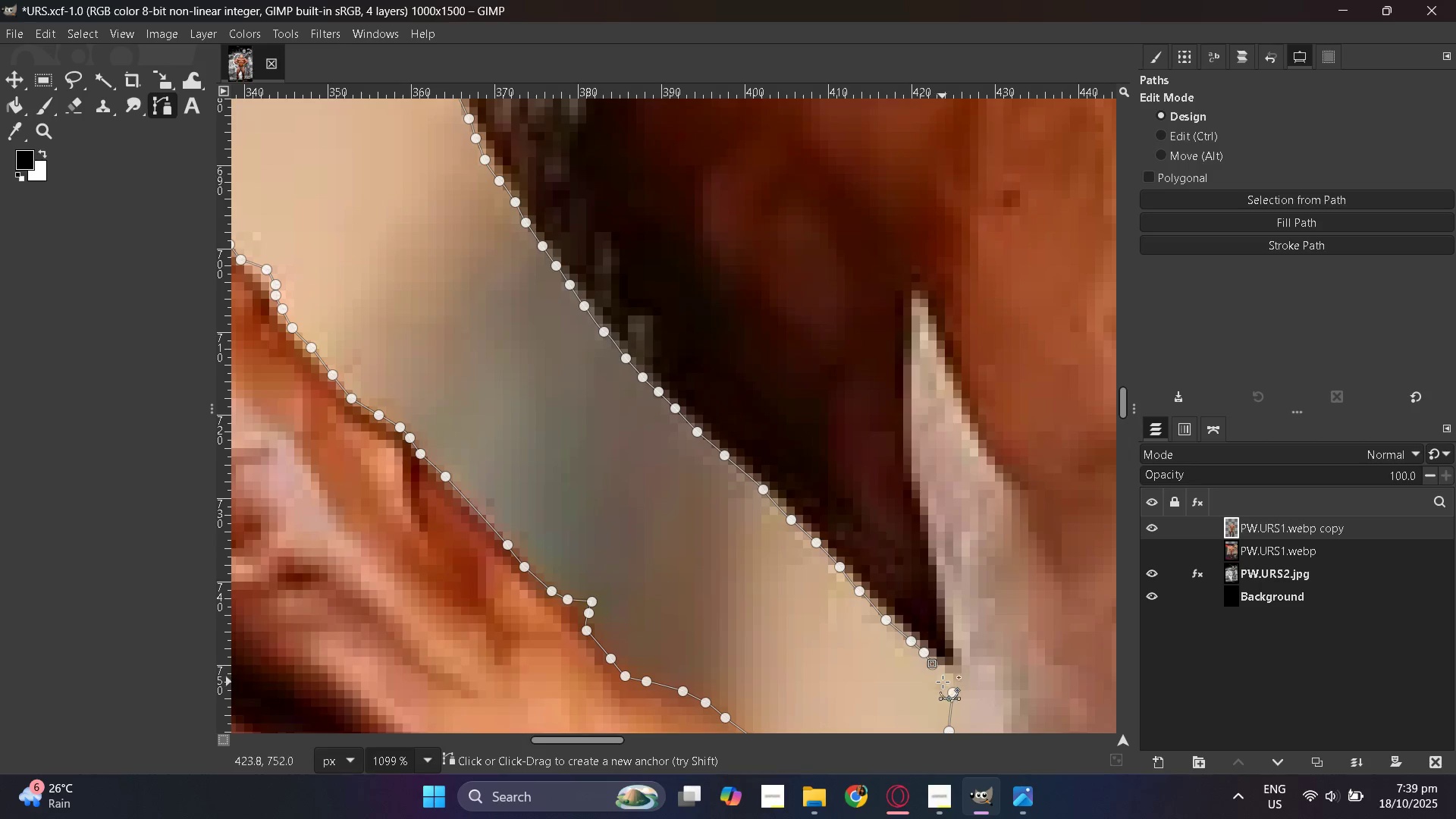 
hold_key(key=ControlLeft, duration=0.85)
left_click([953, 693])
 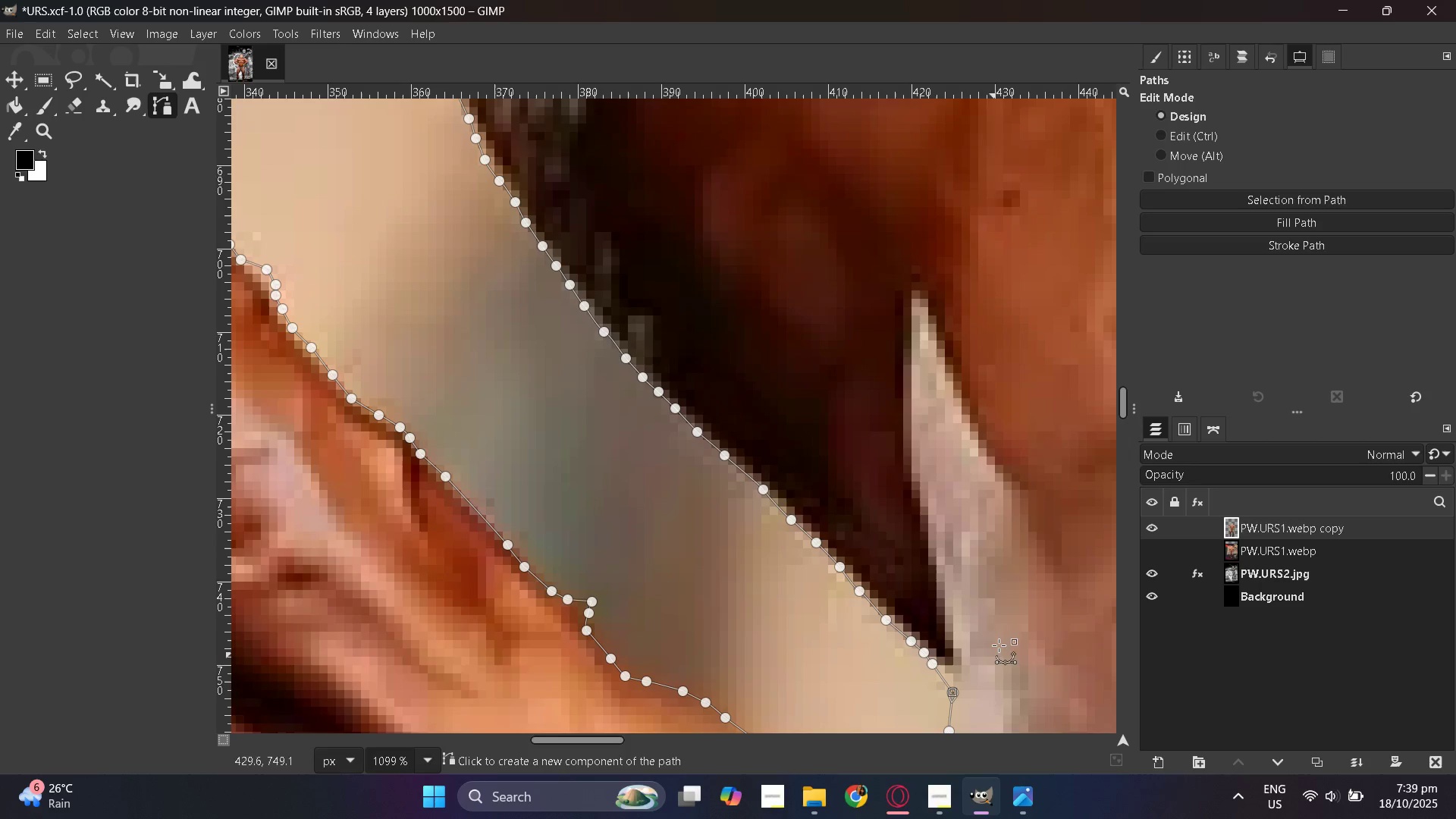 
hold_key(key=ControlLeft, duration=0.85)
scroll: coordinate [574, 522], scroll_direction: down, amount: 10.0
 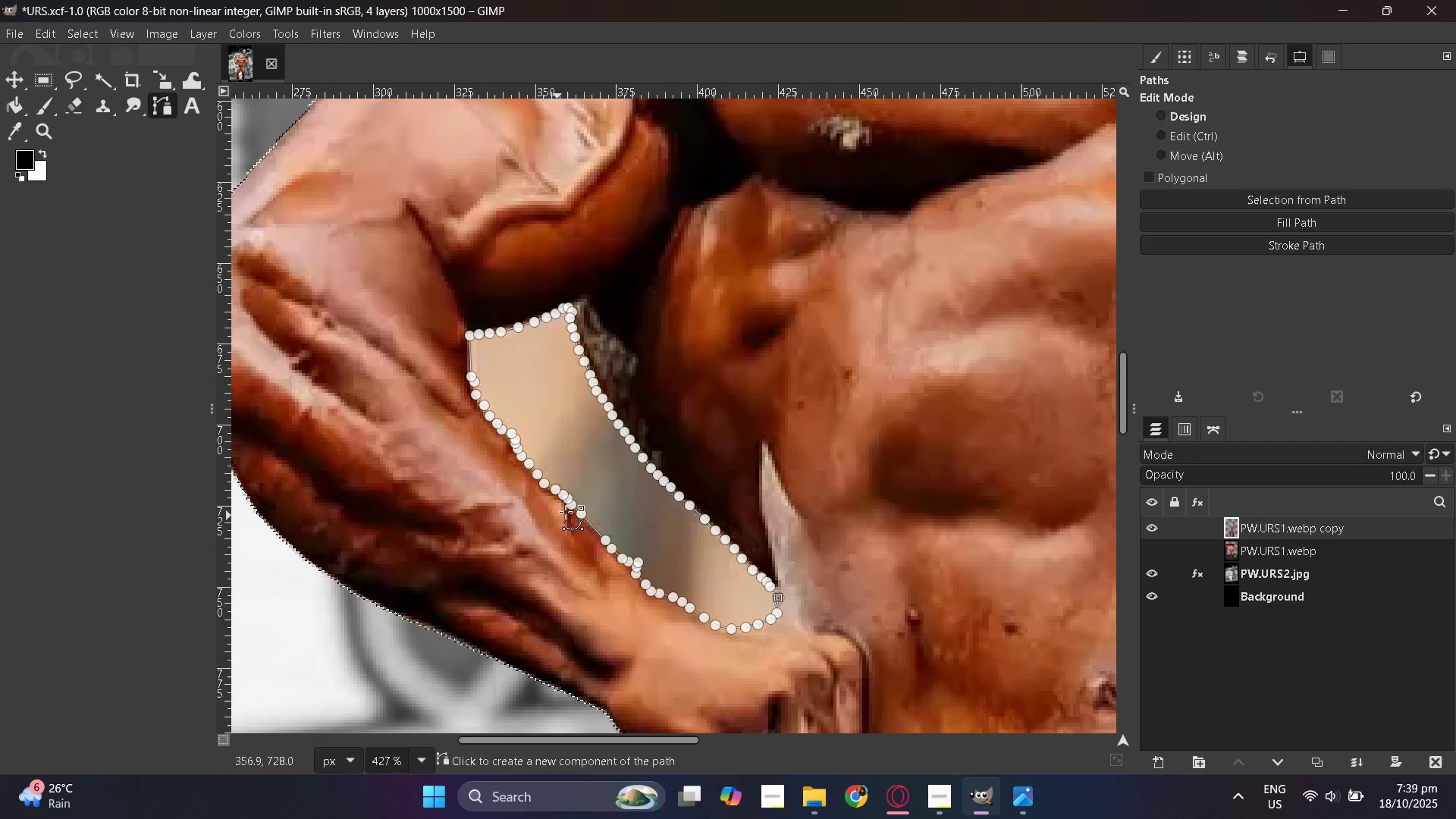 
hold_key(key=ControlLeft, duration=0.42)
scroll: coordinate [388, 477], scroll_direction: down, amount: 4.0
 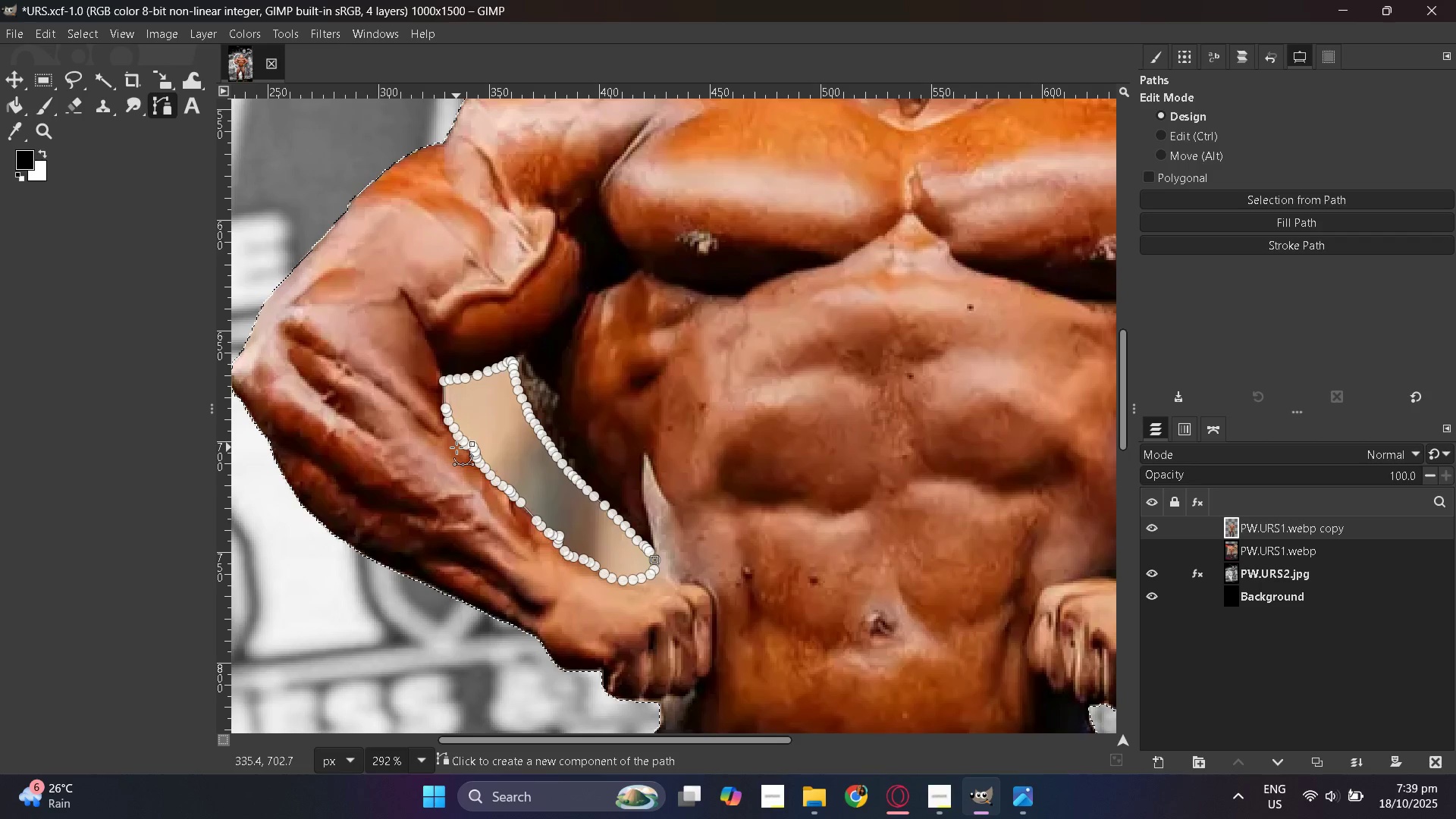 
wait(6.13)
 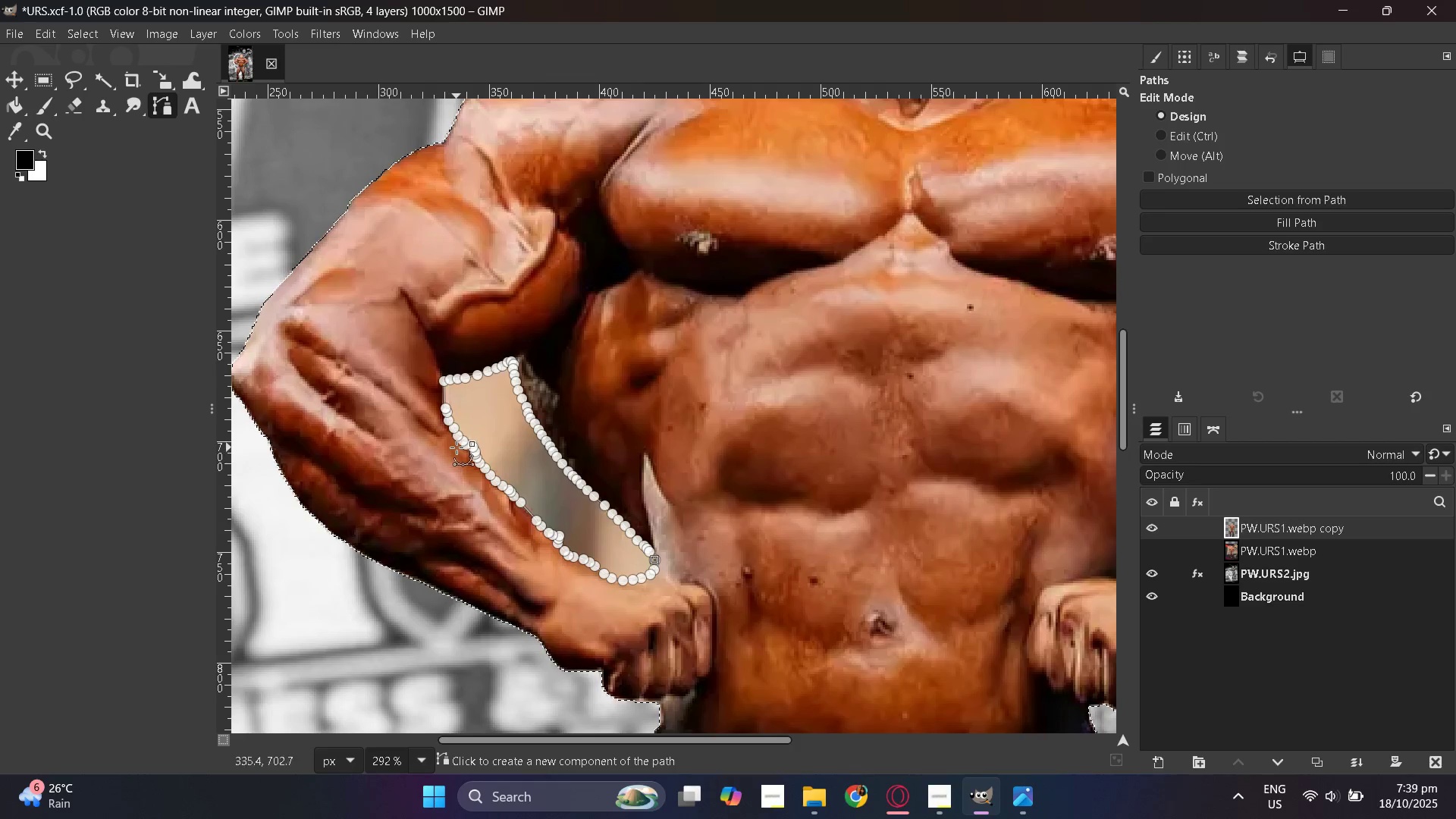 
key(Enter)
 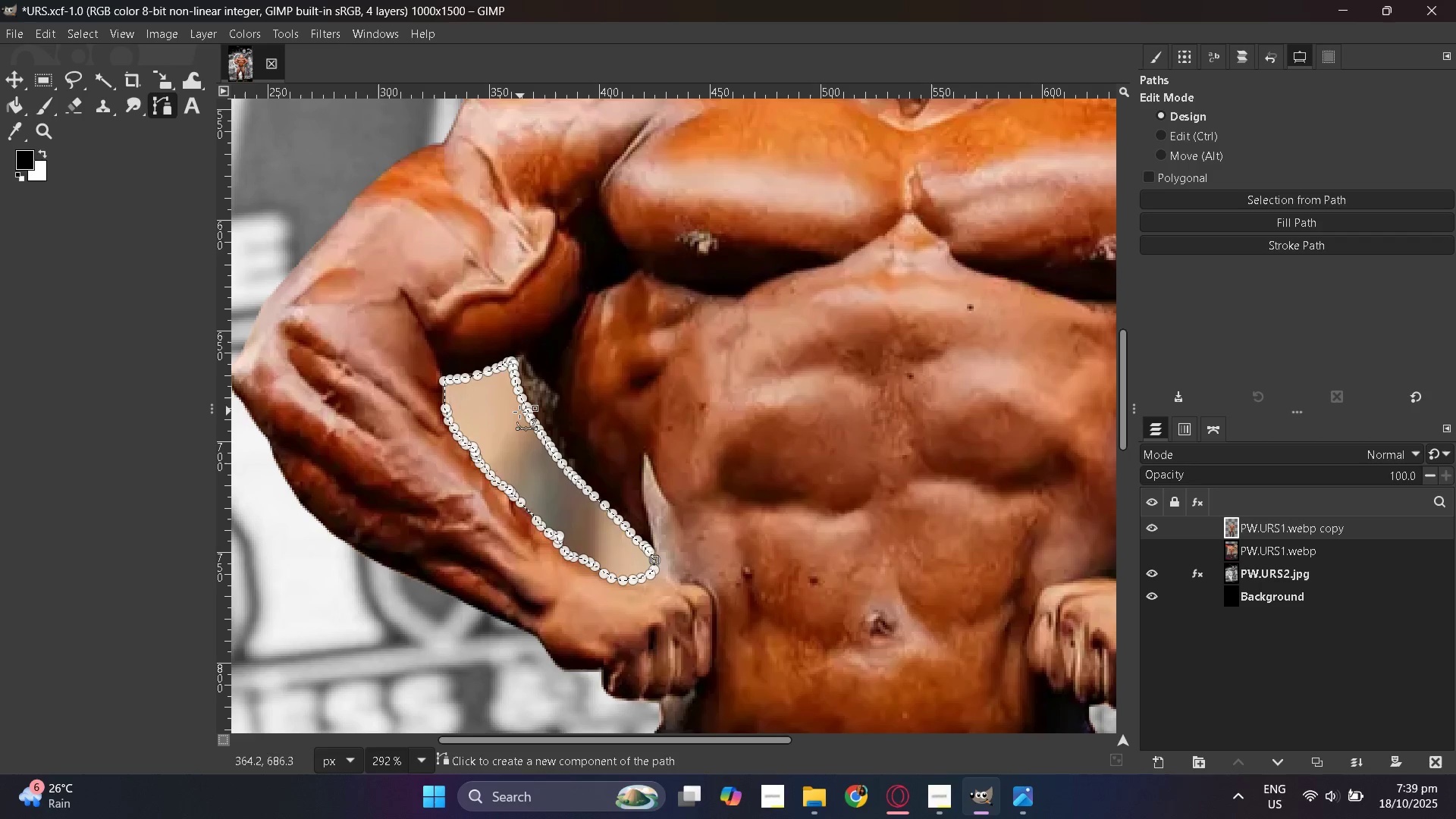 
key(Delete)
 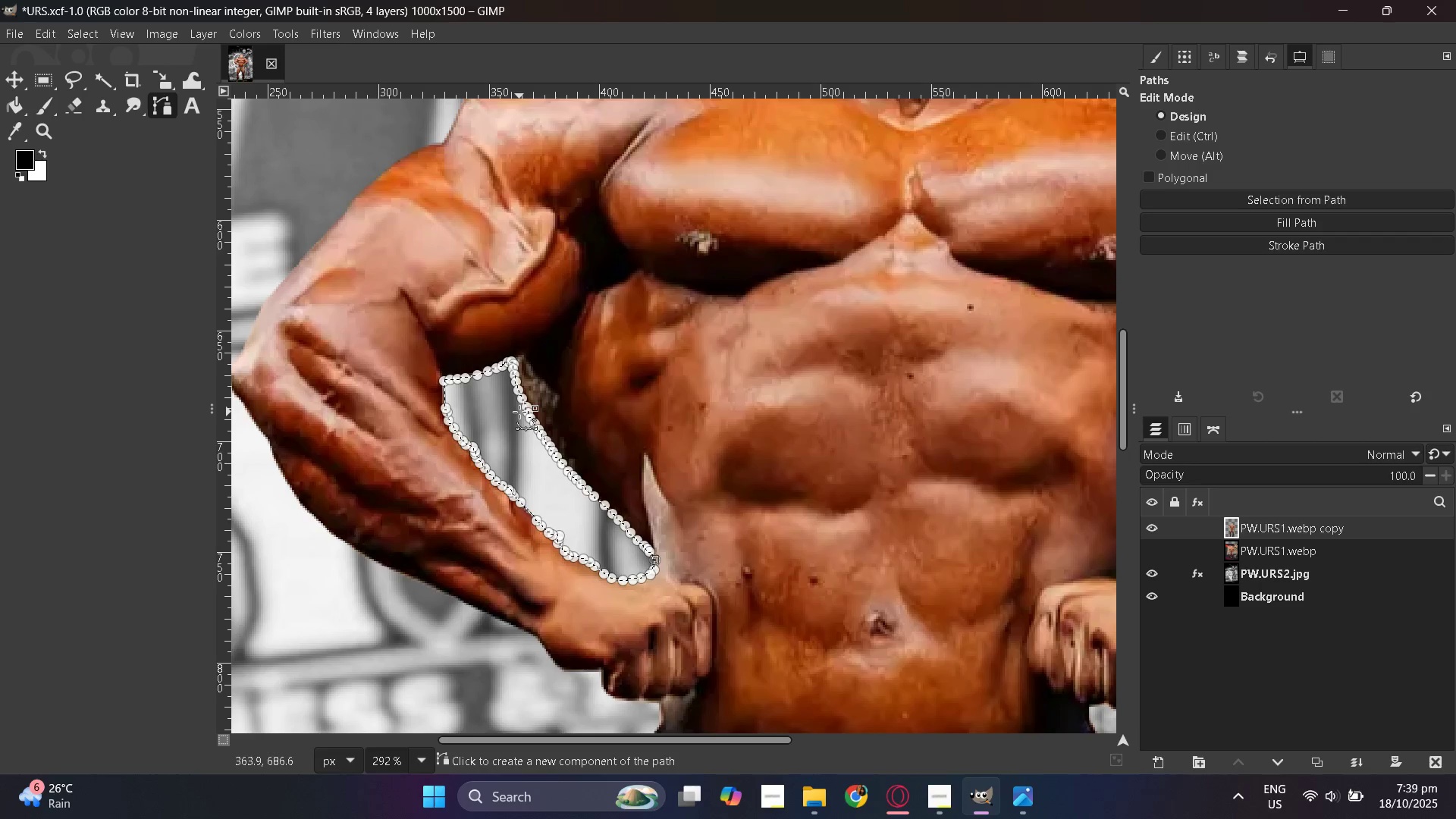 
hold_key(key=ControlLeft, duration=1.01)
scroll: coordinate [492, 494], scroll_direction: down, amount: 3.0
 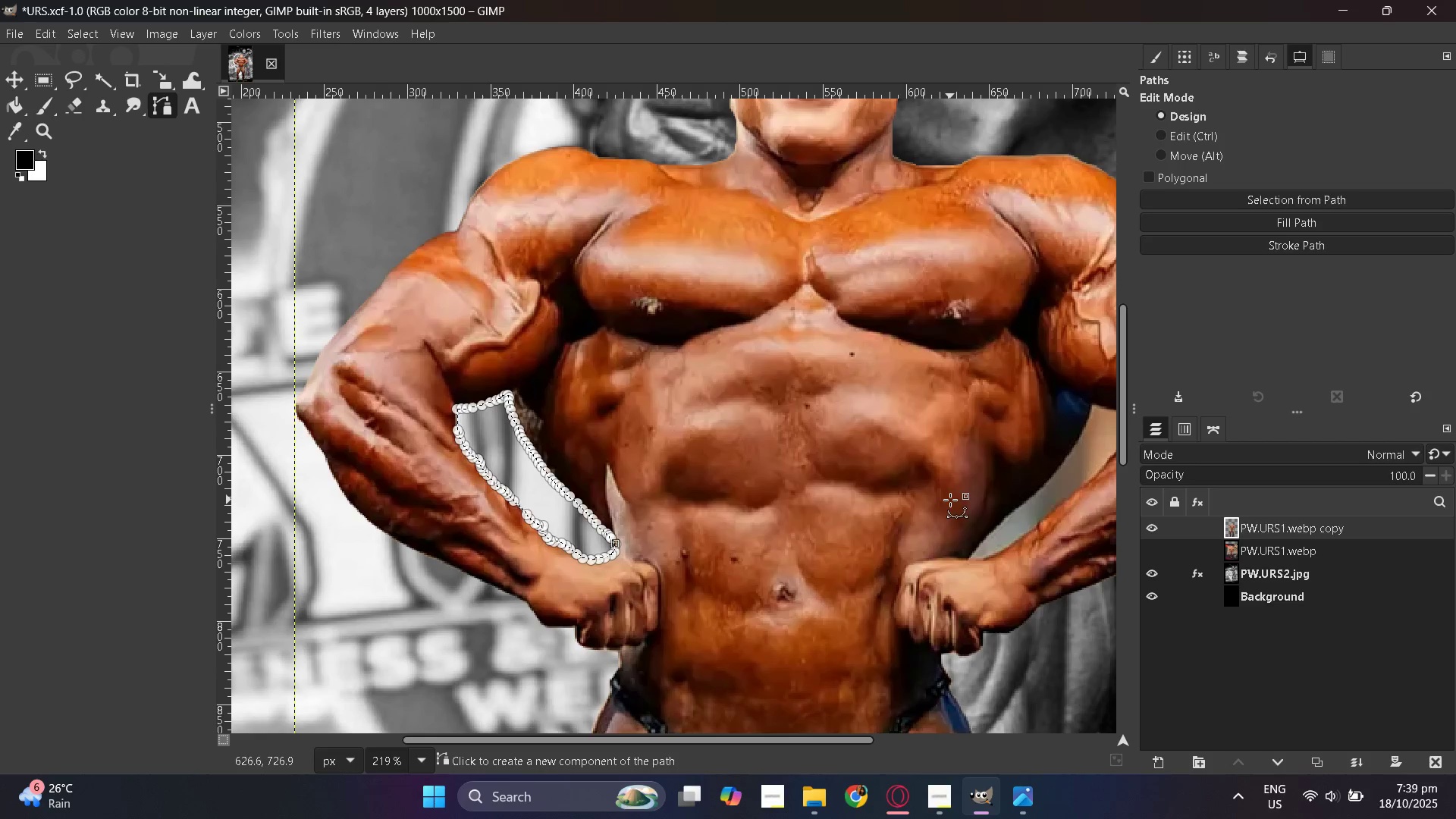 
hold_key(key=ControlLeft, duration=1.38)
scroll: coordinate [445, 464], scroll_direction: down, amount: 3.0
 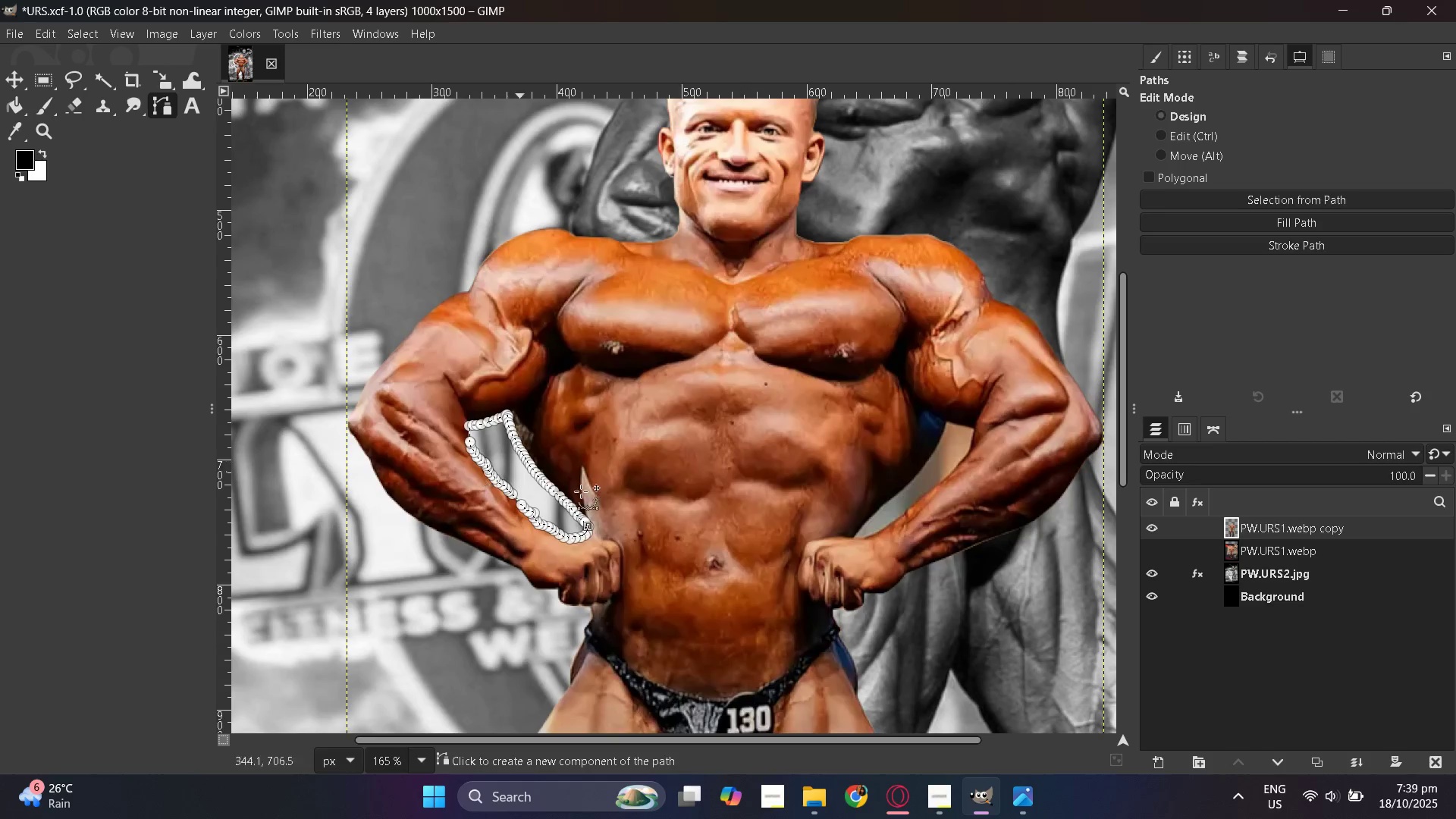 
key(Control+ControlLeft)
 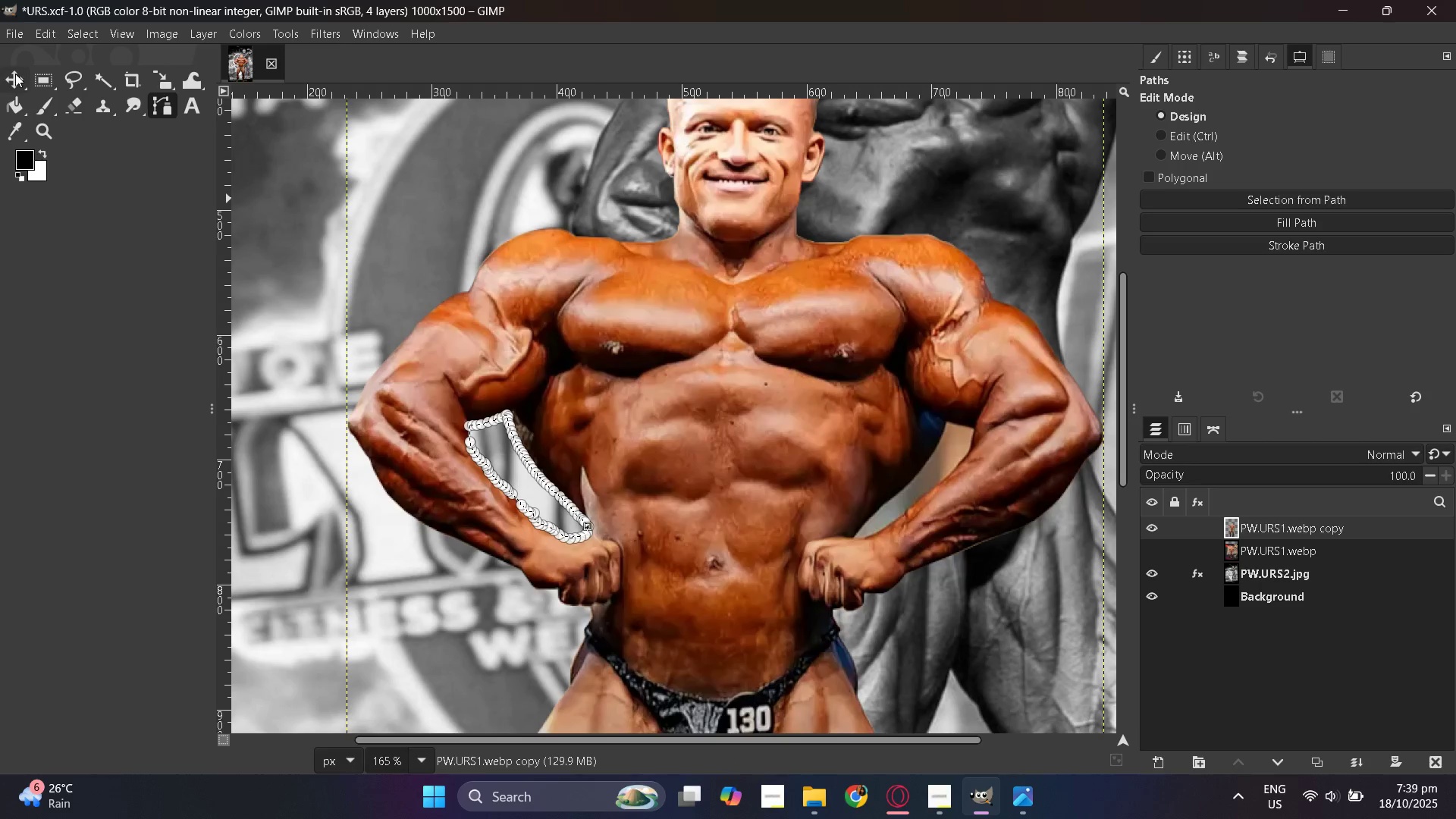 
wait(5.78)
 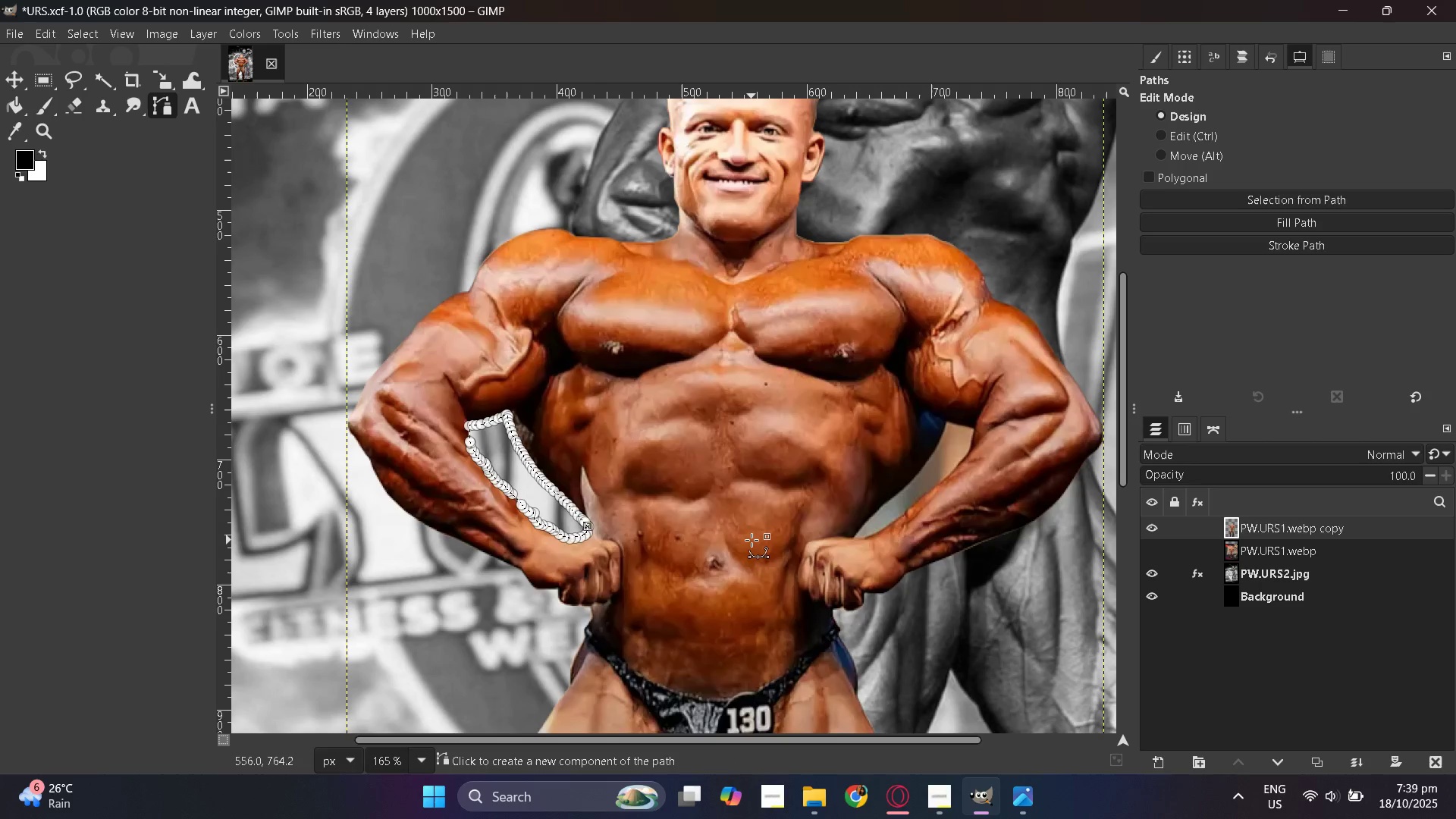 
left_click([82, 30])
 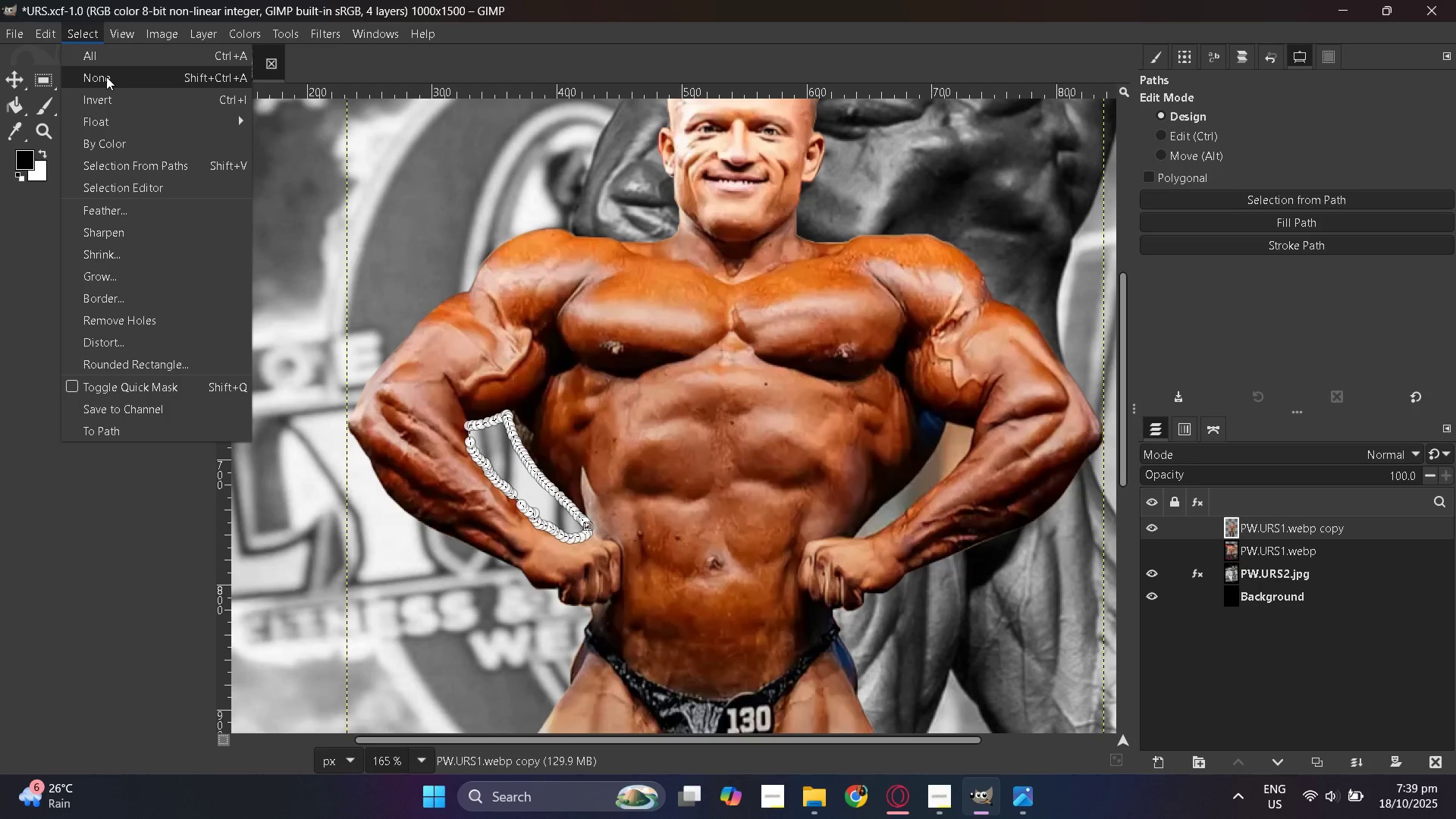 
left_click([106, 77])
 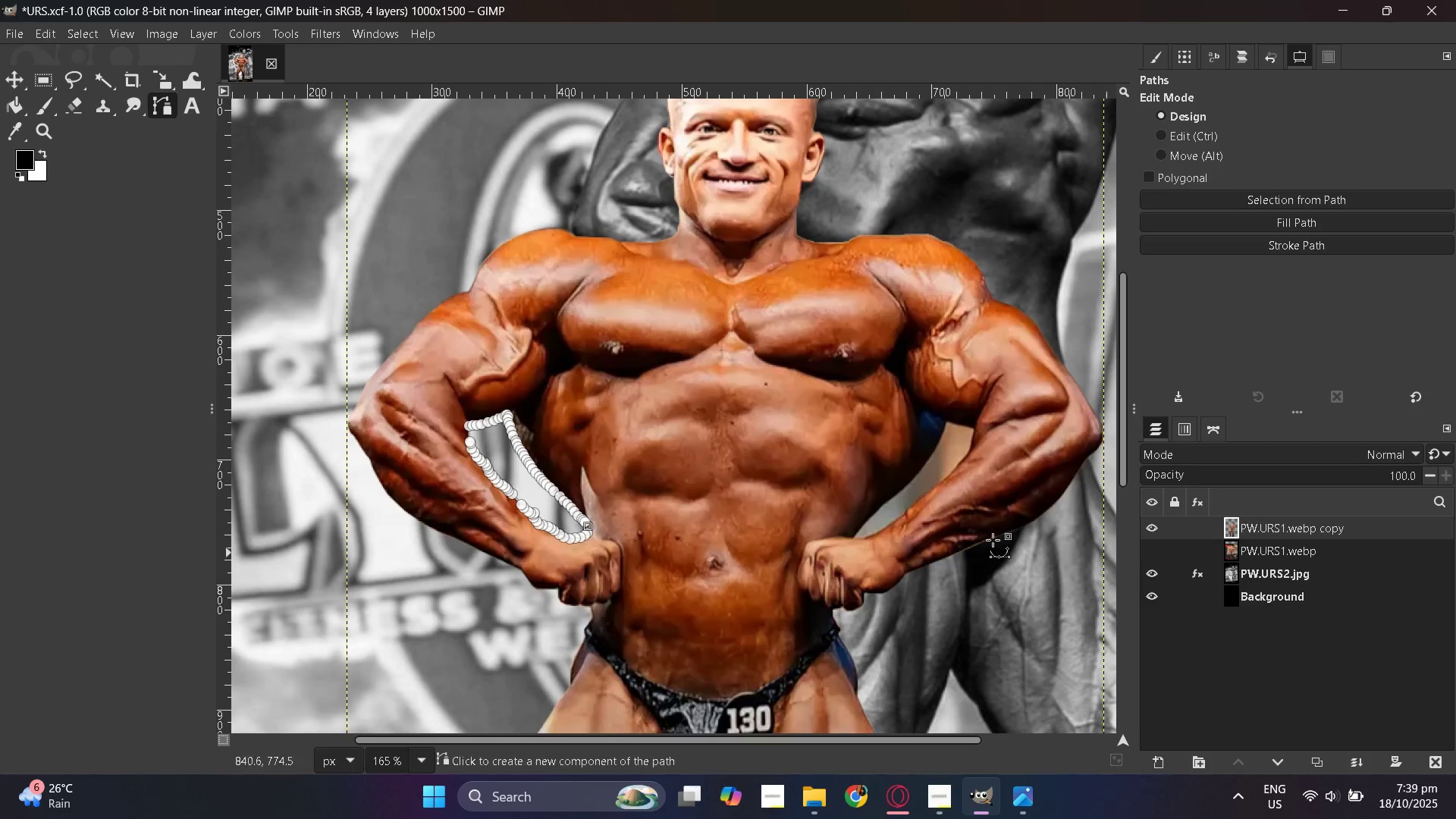 
left_click([893, 511])
 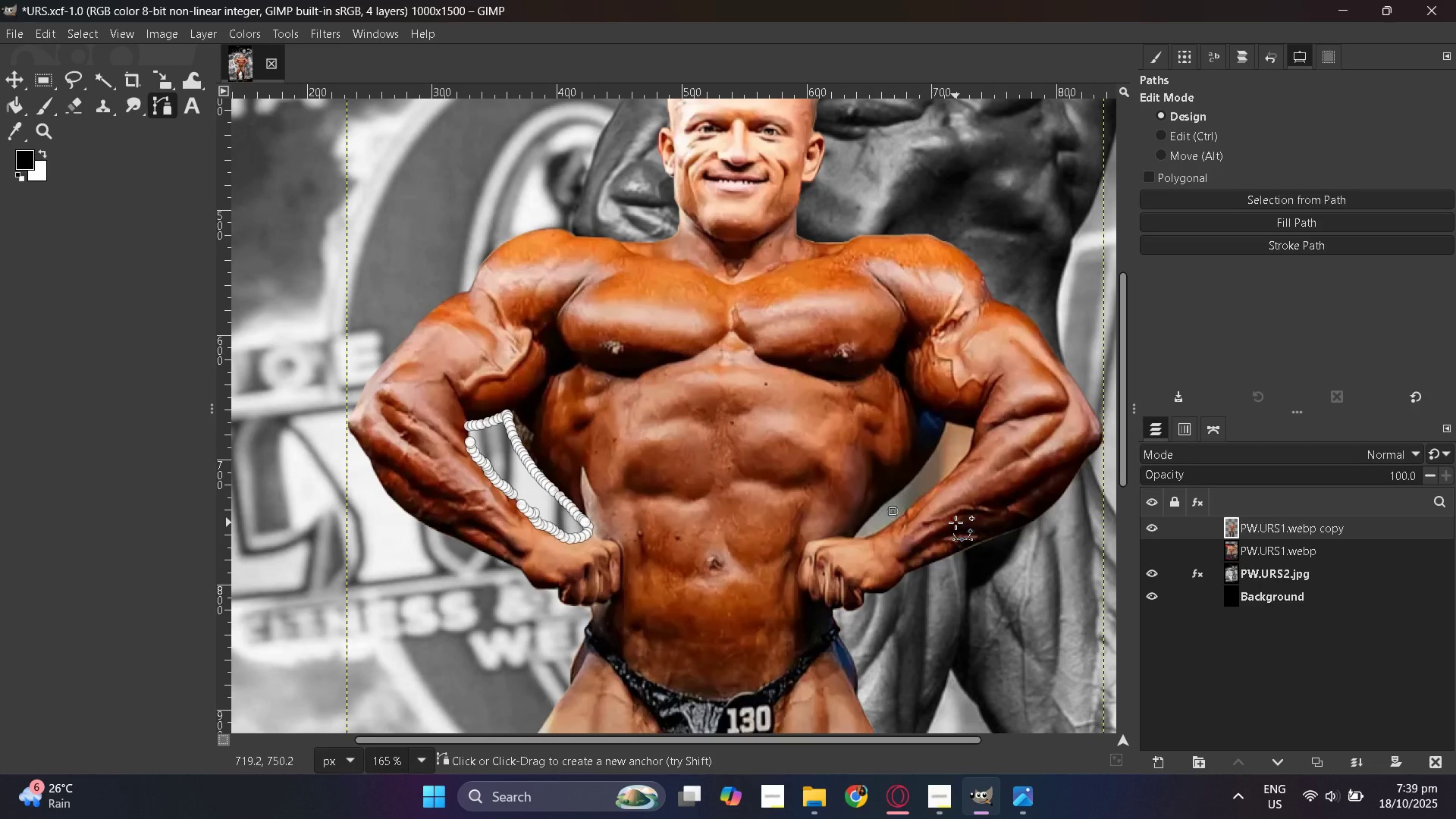 
hold_key(key=ControlLeft, duration=1.52)
scroll: coordinate [956, 522], scroll_direction: up, amount: 3.0
 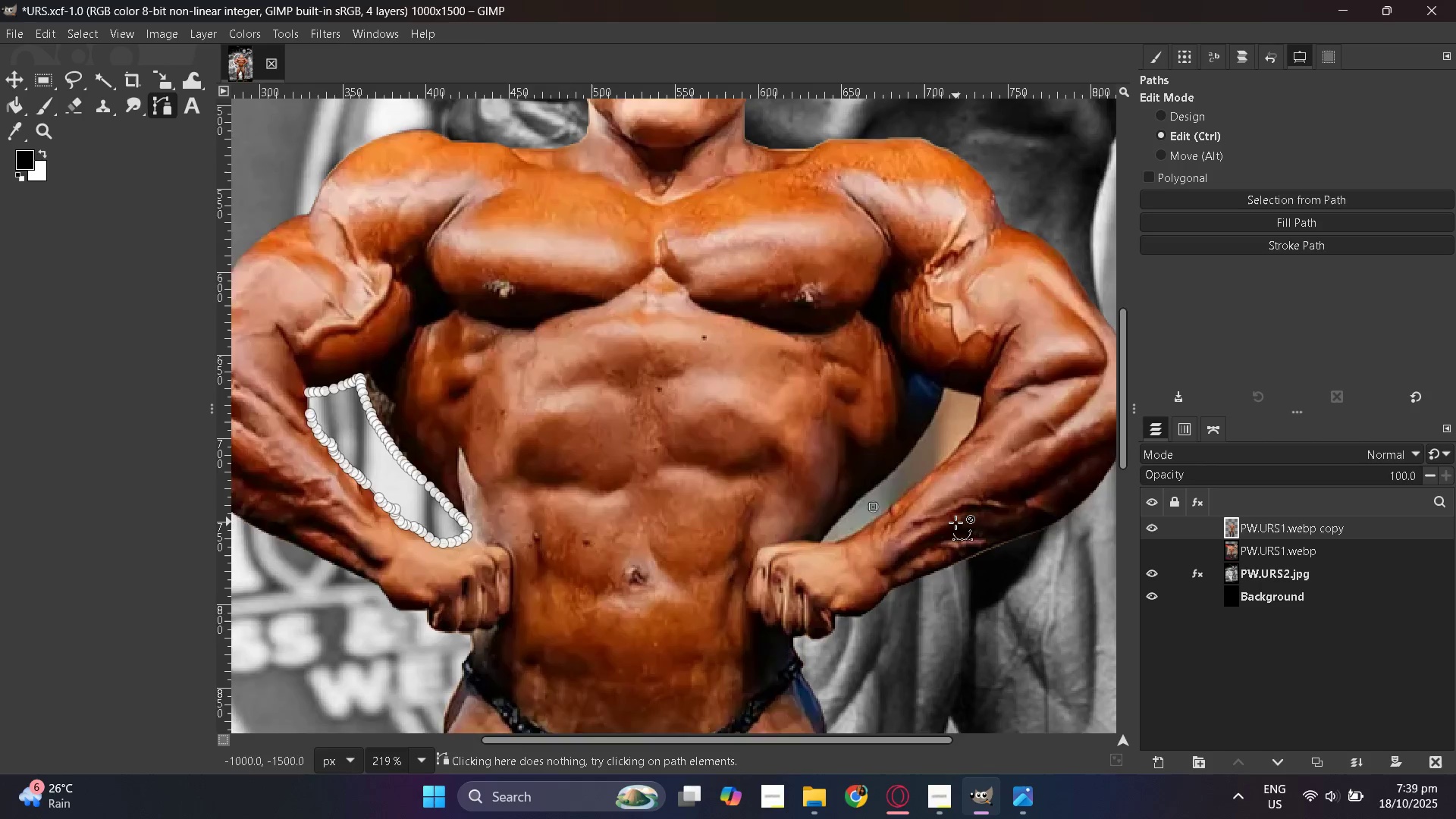 
scroll: coordinate [956, 522], scroll_direction: down, amount: 3.0
 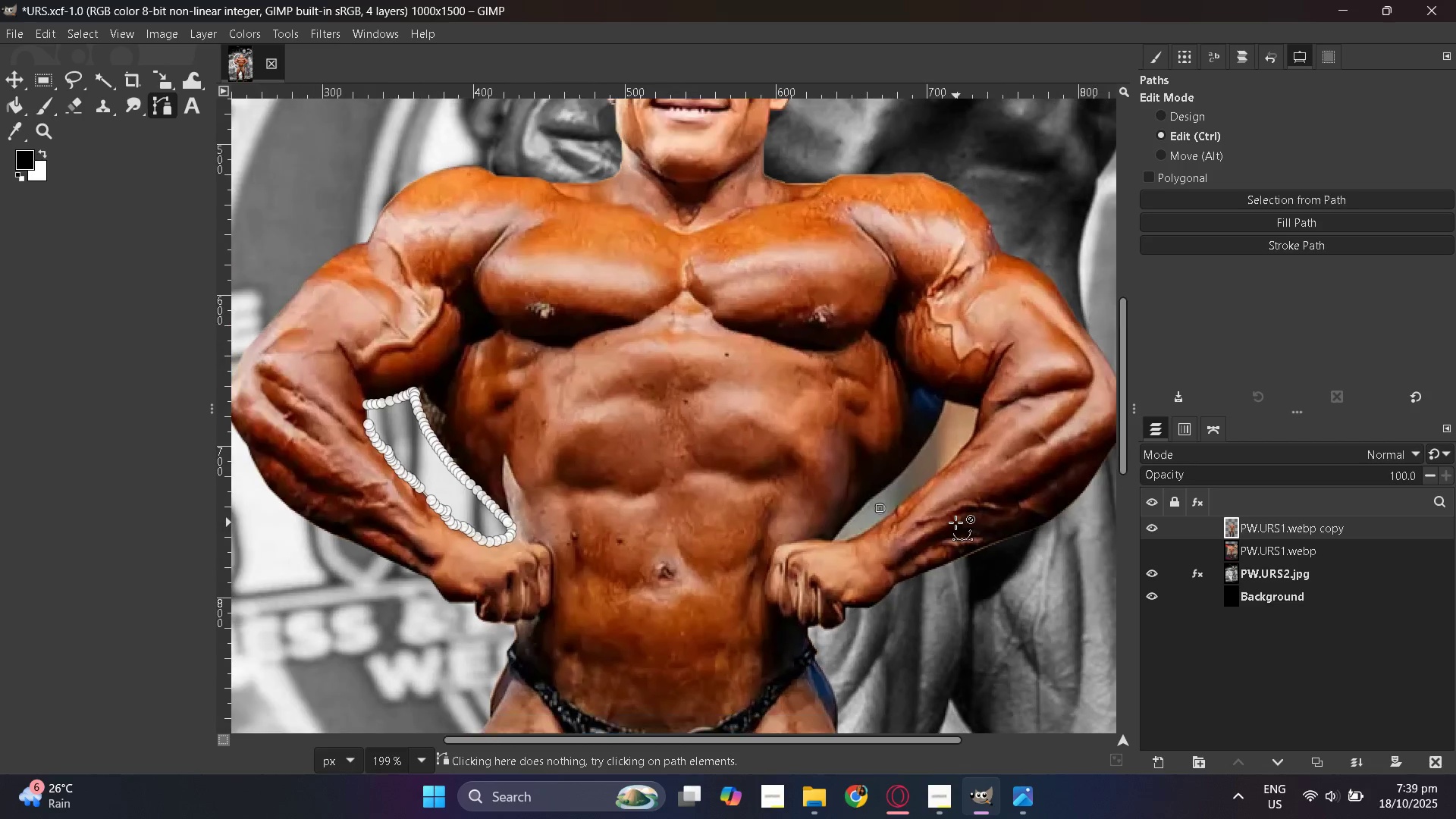 
hold_key(key=ControlLeft, duration=1.52)
 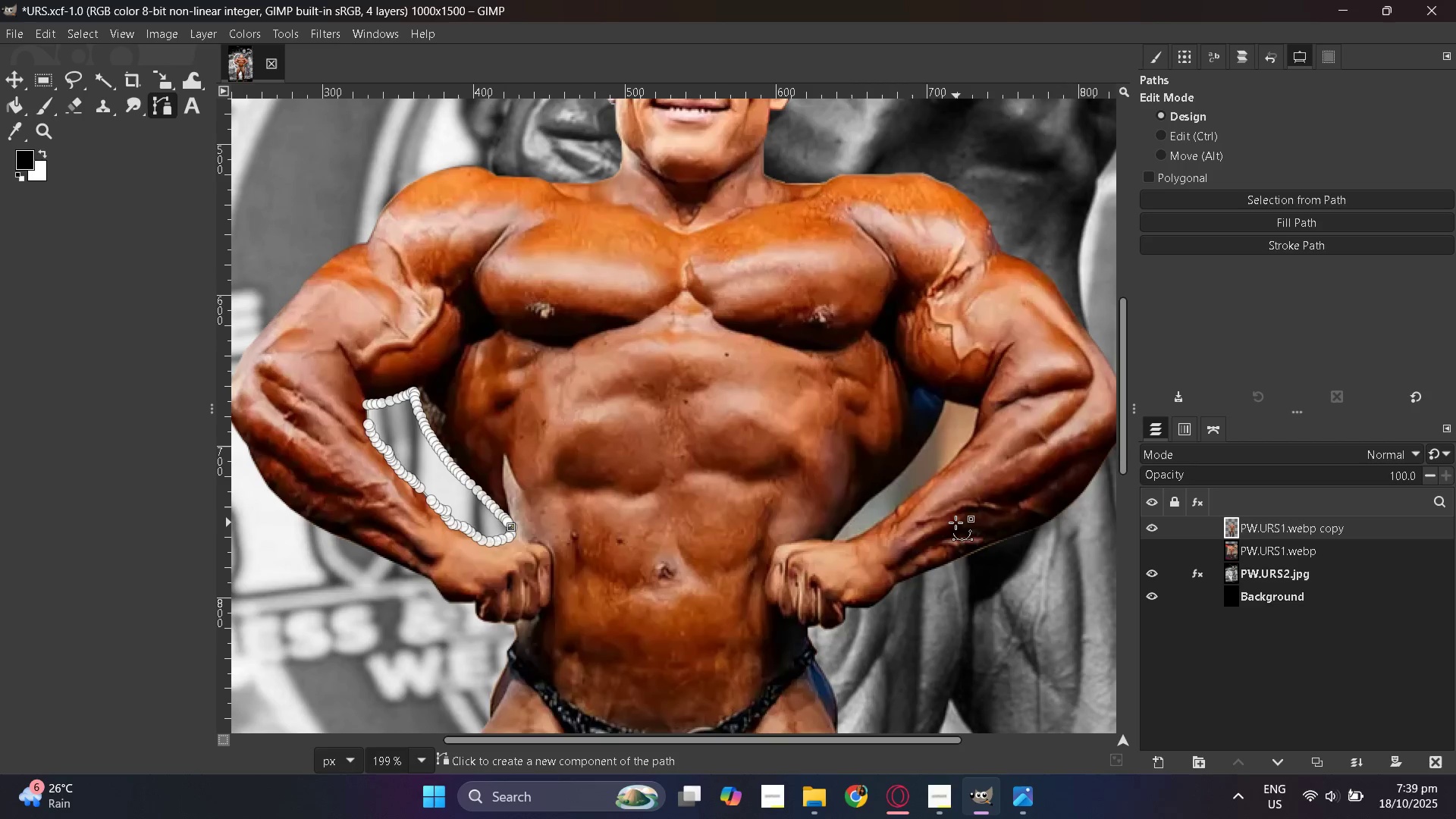 
key(Control+Z)
 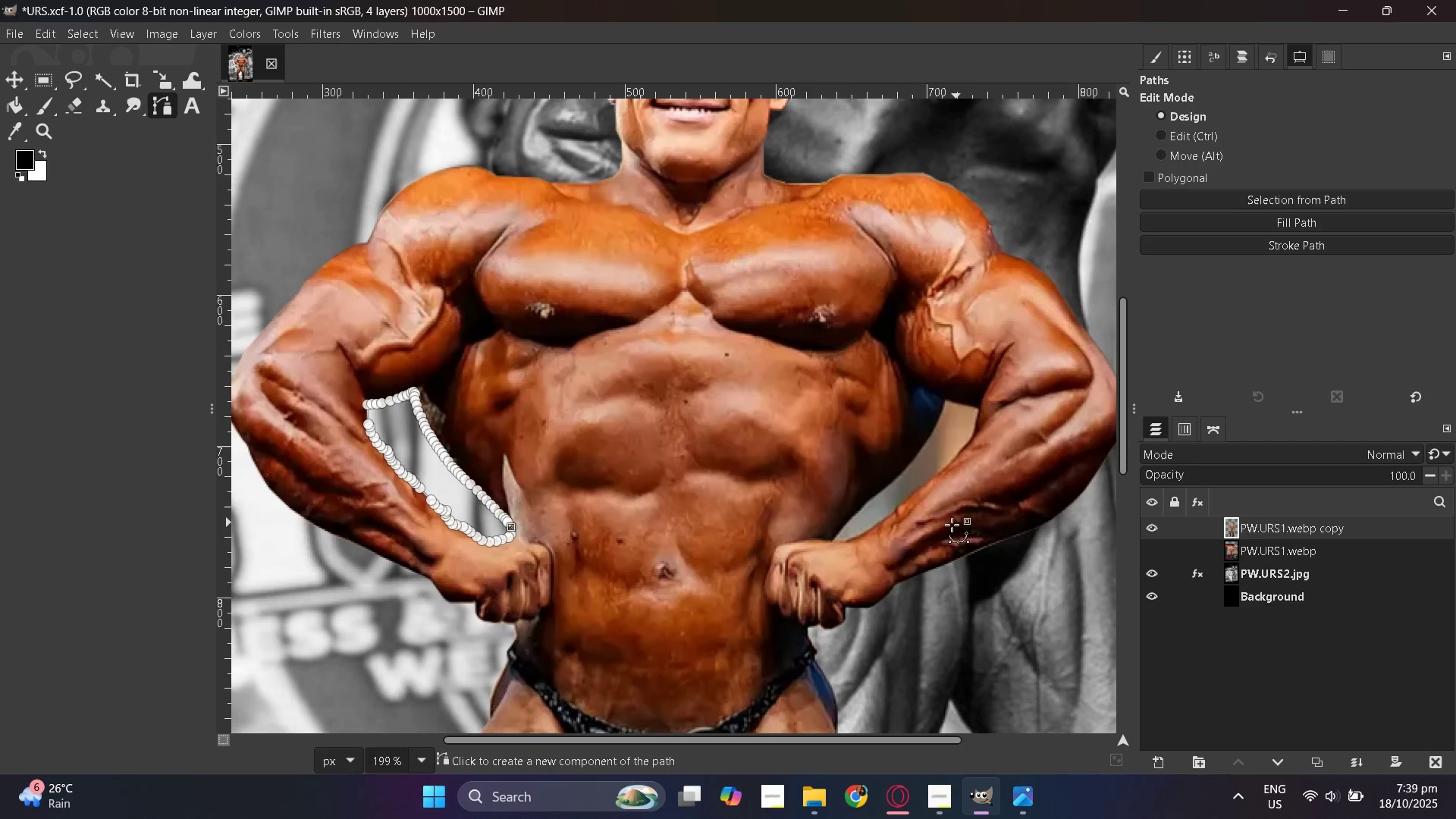 
hold_key(key=ControlLeft, duration=0.98)
scroll: coordinate [893, 536], scroll_direction: up, amount: 8.0
 